 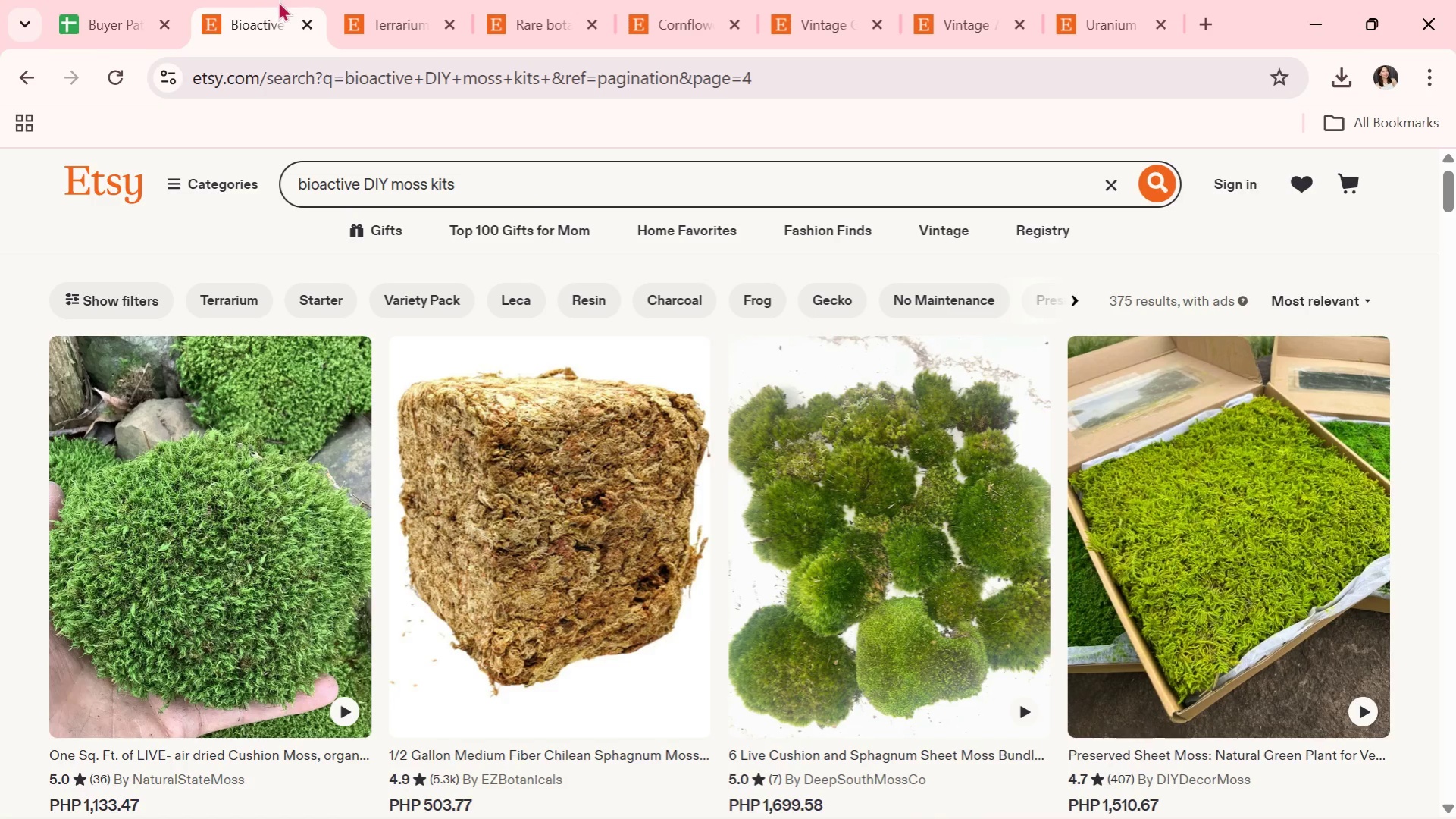 
left_click([399, 17])
 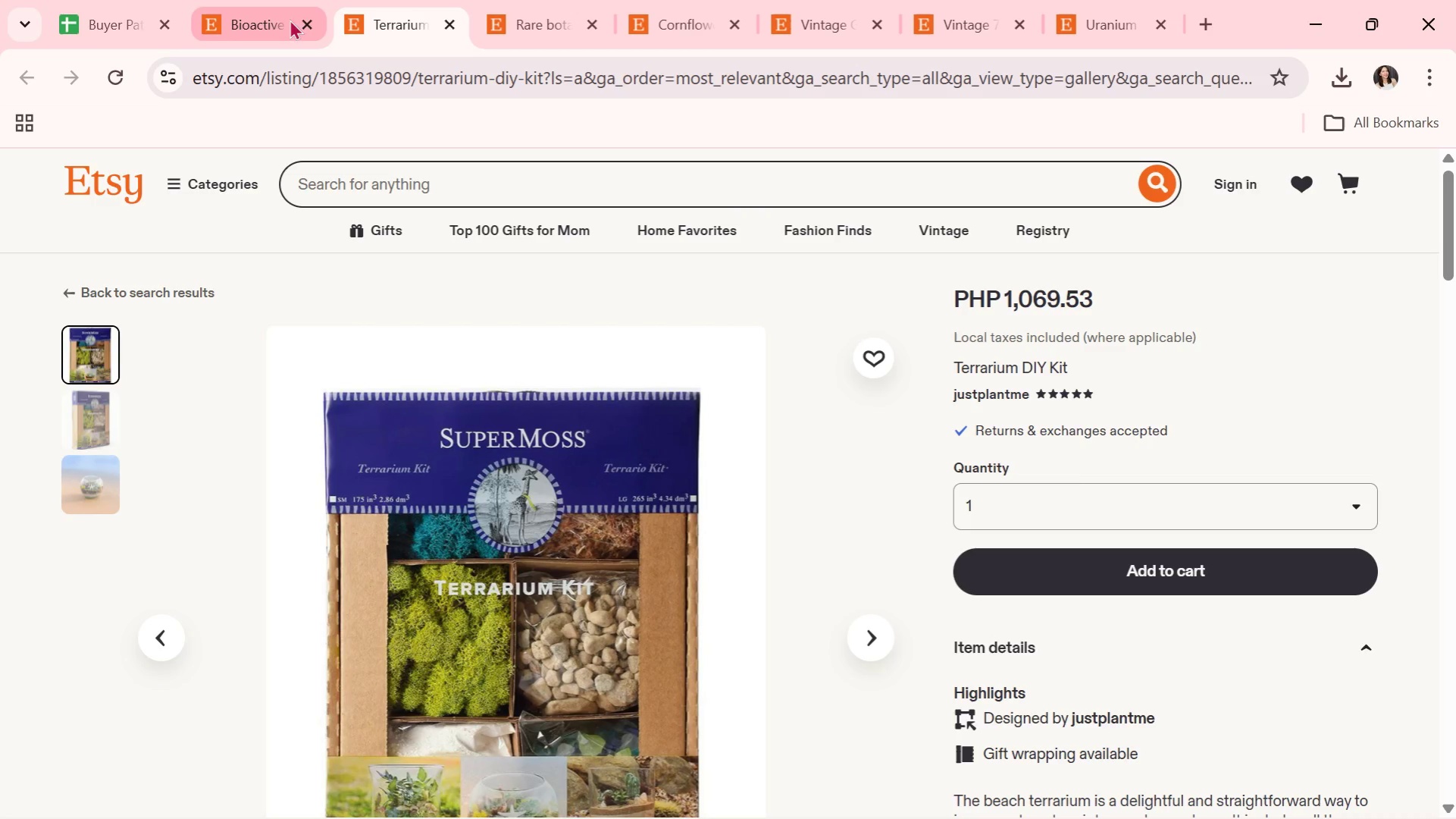 
left_click([286, 18])
 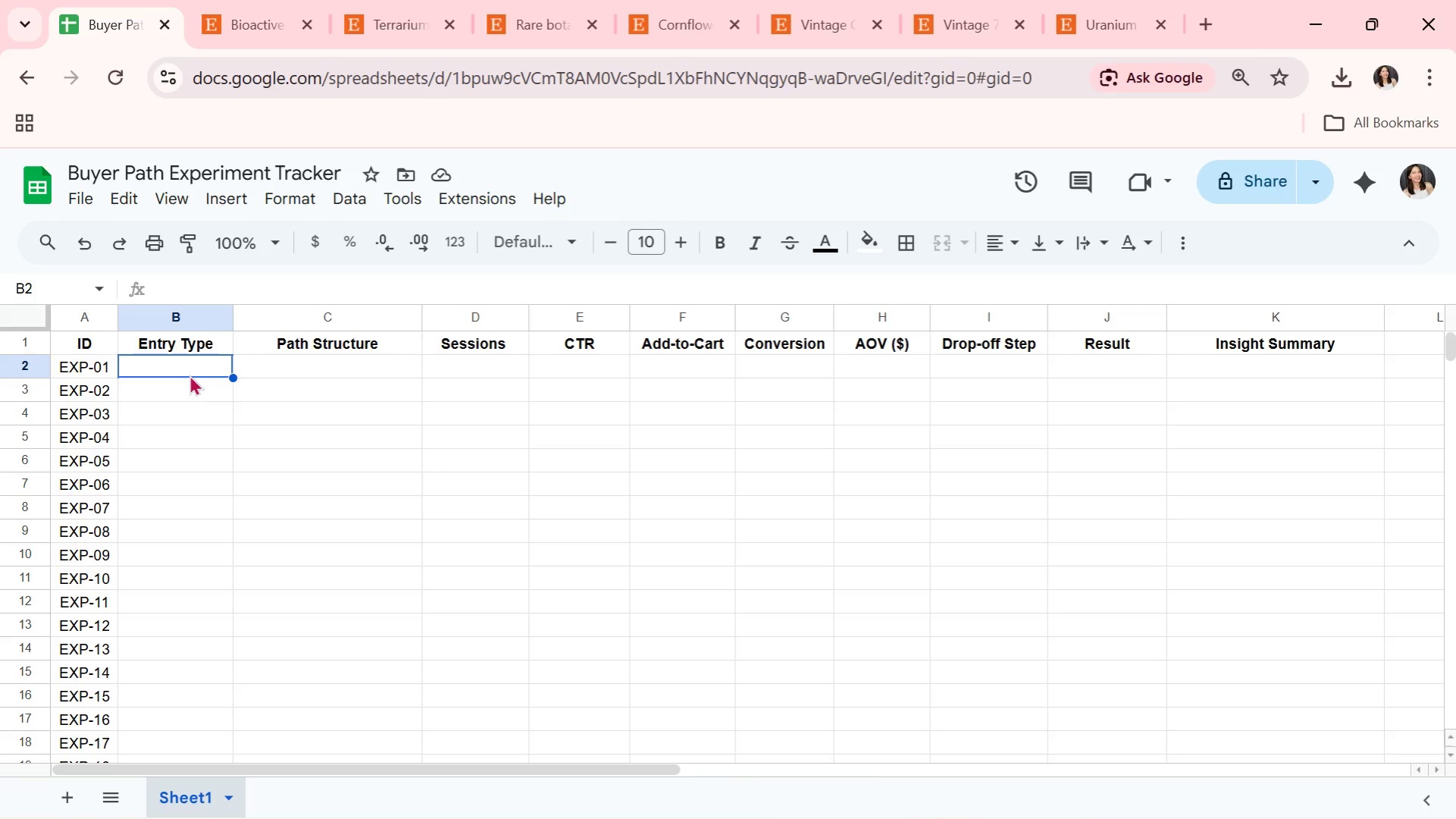 
type(lO)
key(Backspace)
key(Backspace)
type(Low)
 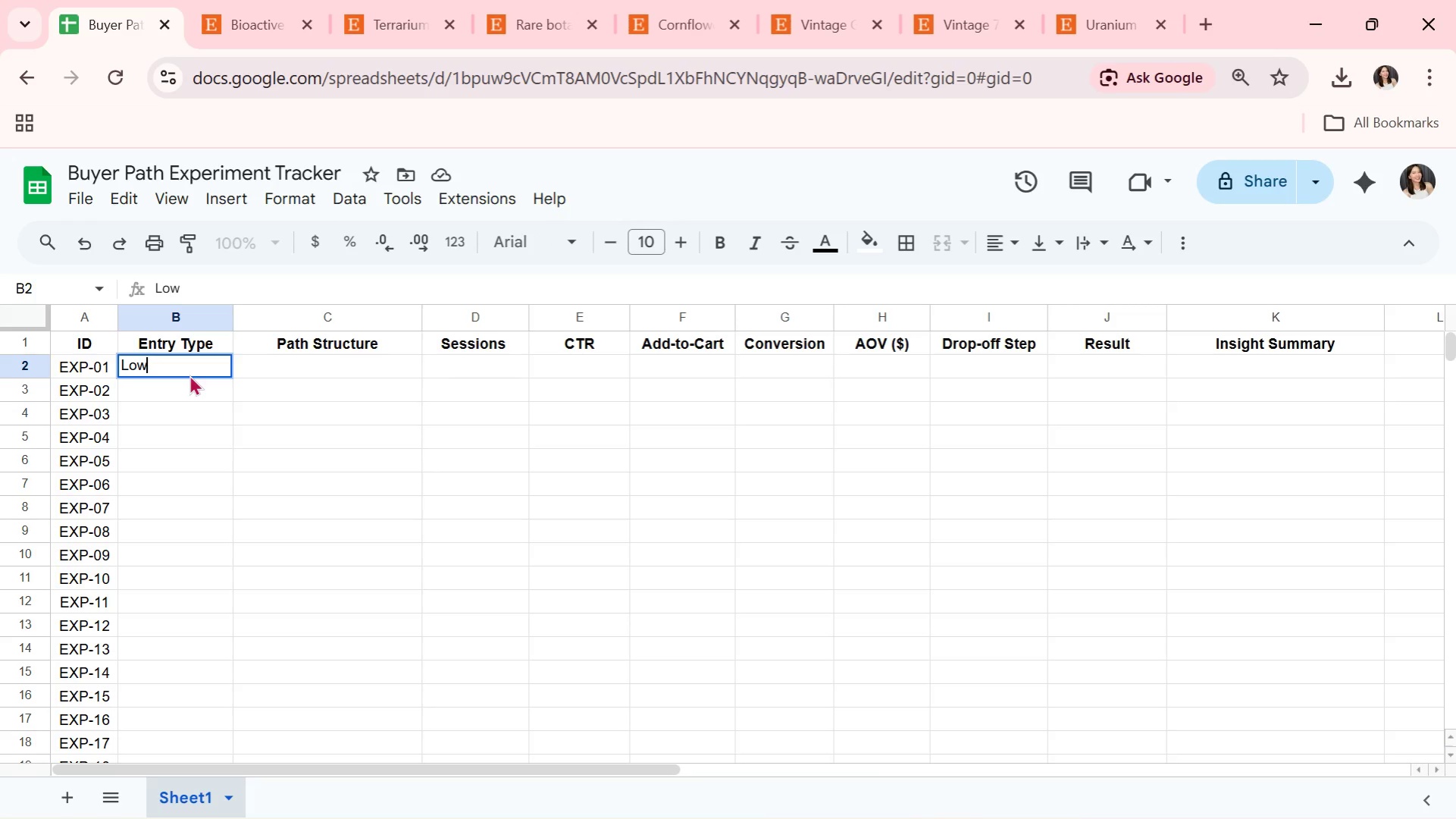 
key(Enter)
 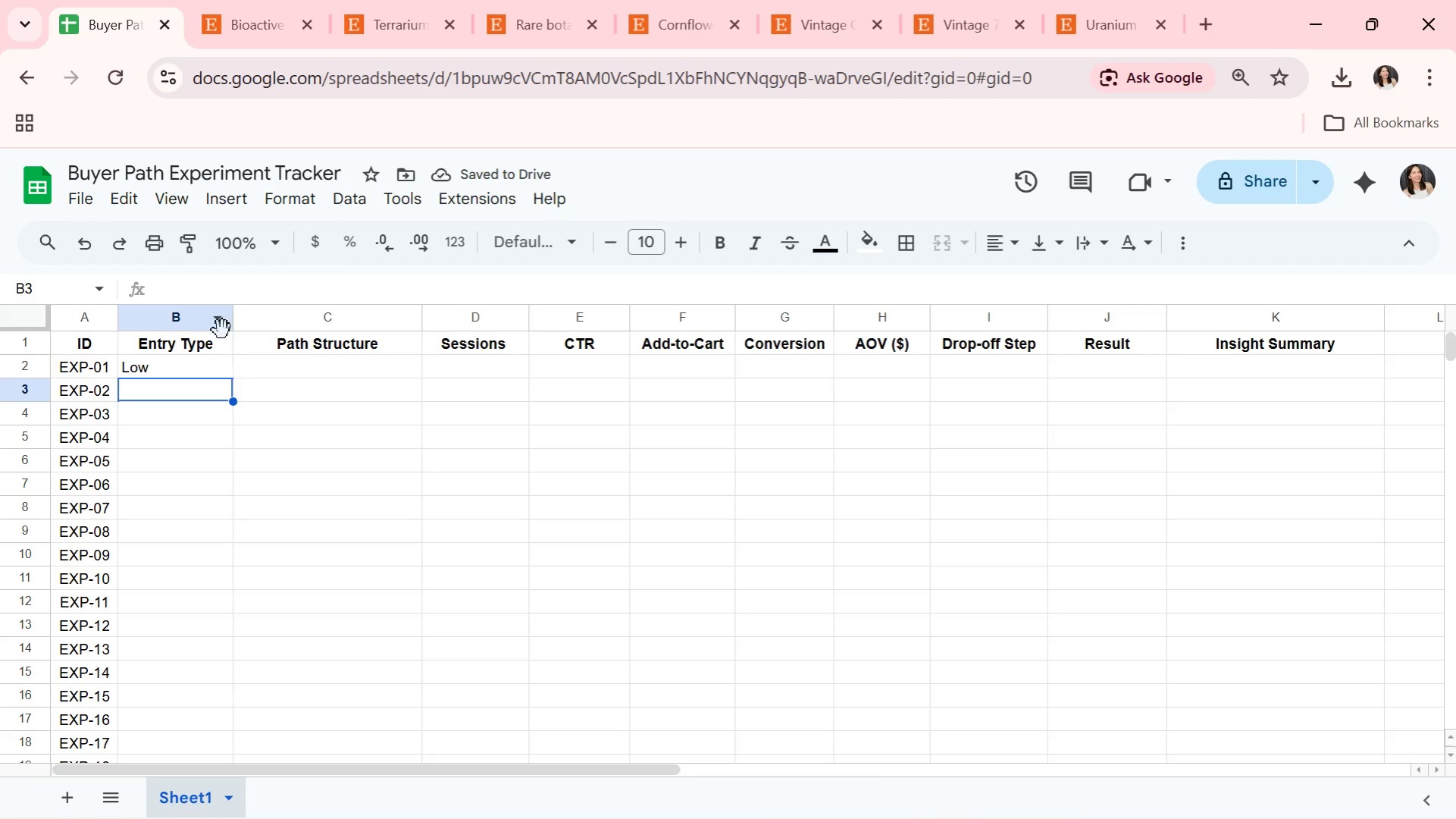 
left_click_drag(start_coordinate=[230, 317], to_coordinate=[223, 318])
 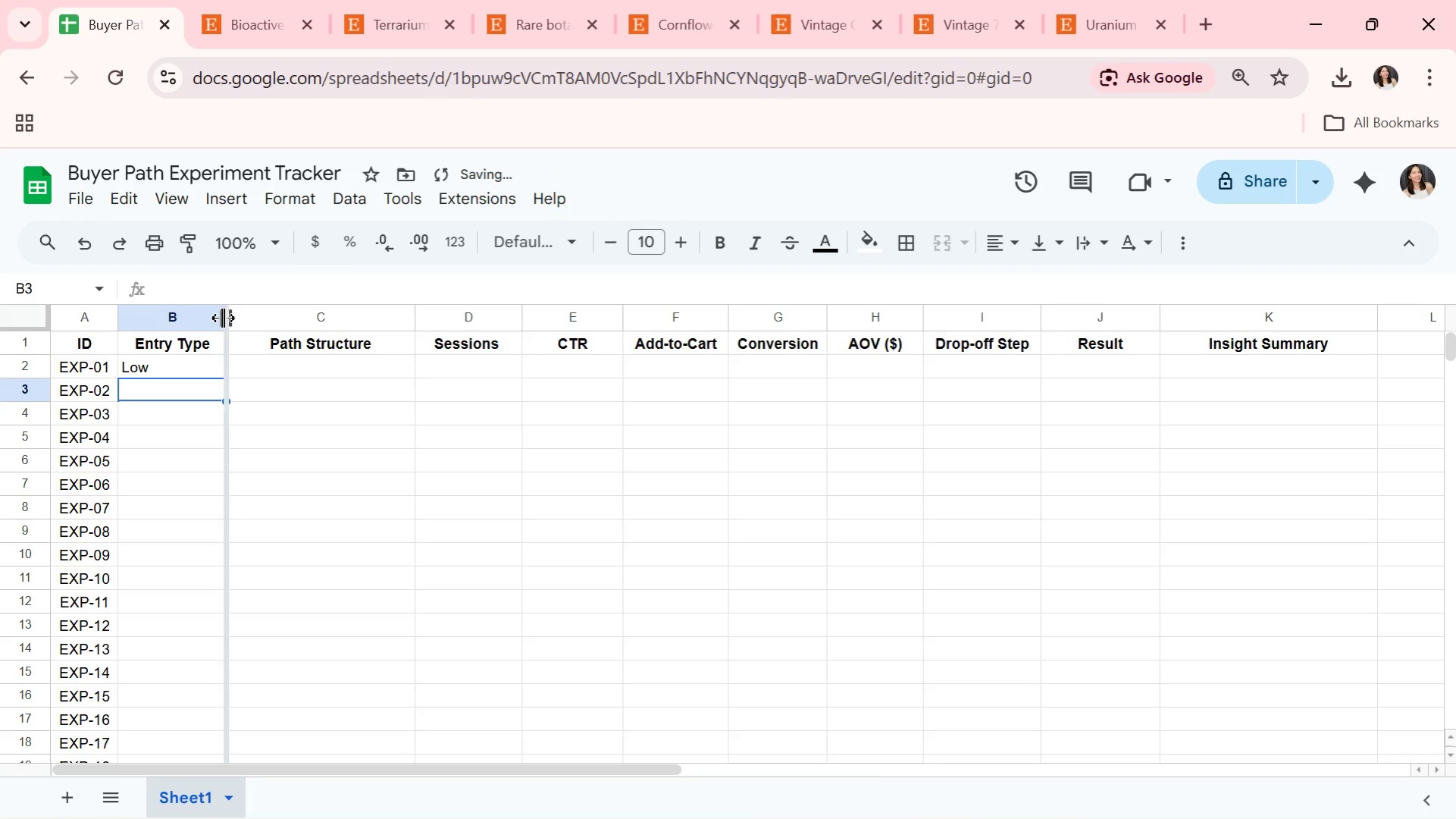 
left_click_drag(start_coordinate=[223, 318], to_coordinate=[219, 318])
 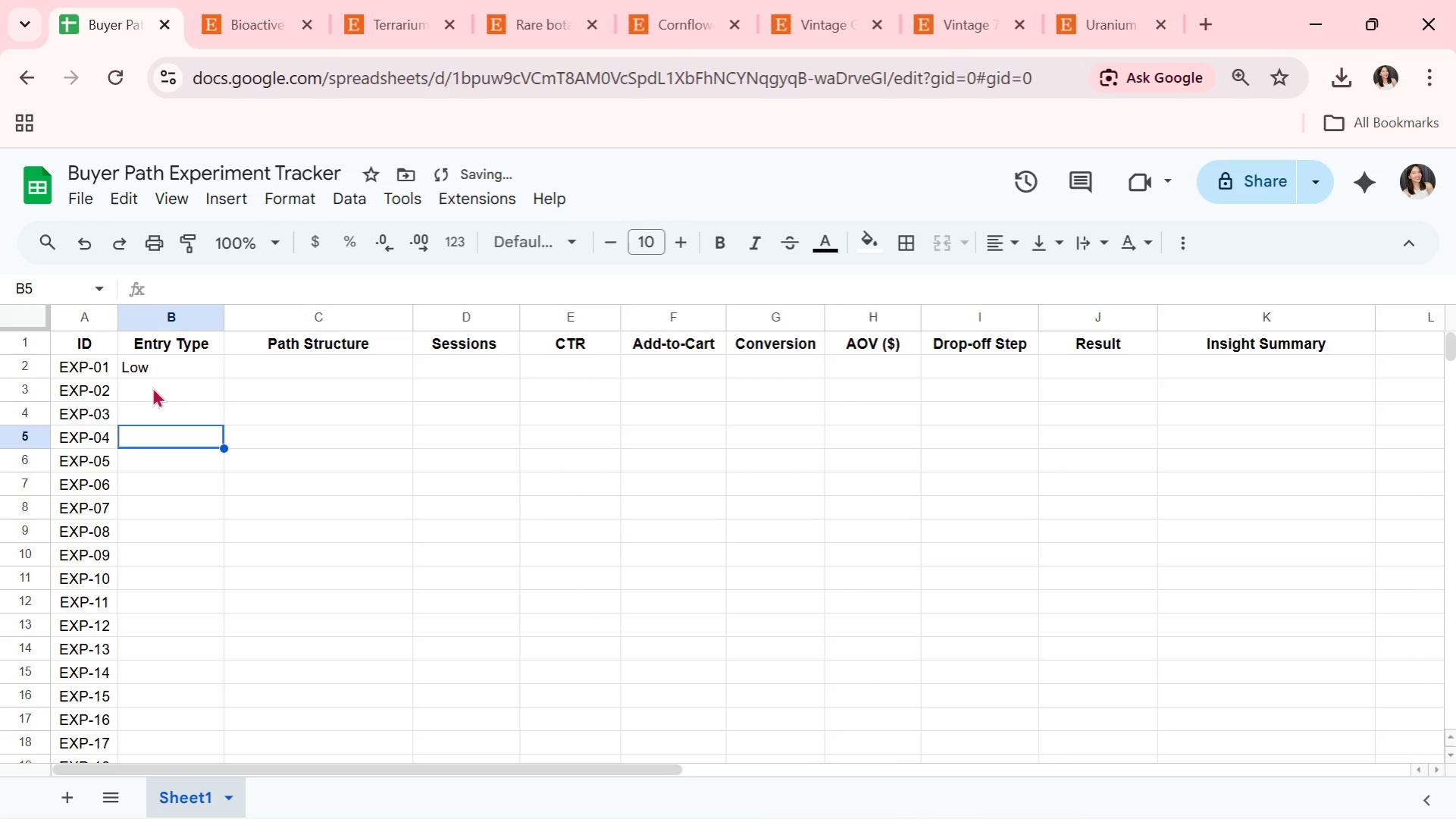 
double_click([164, 369])
 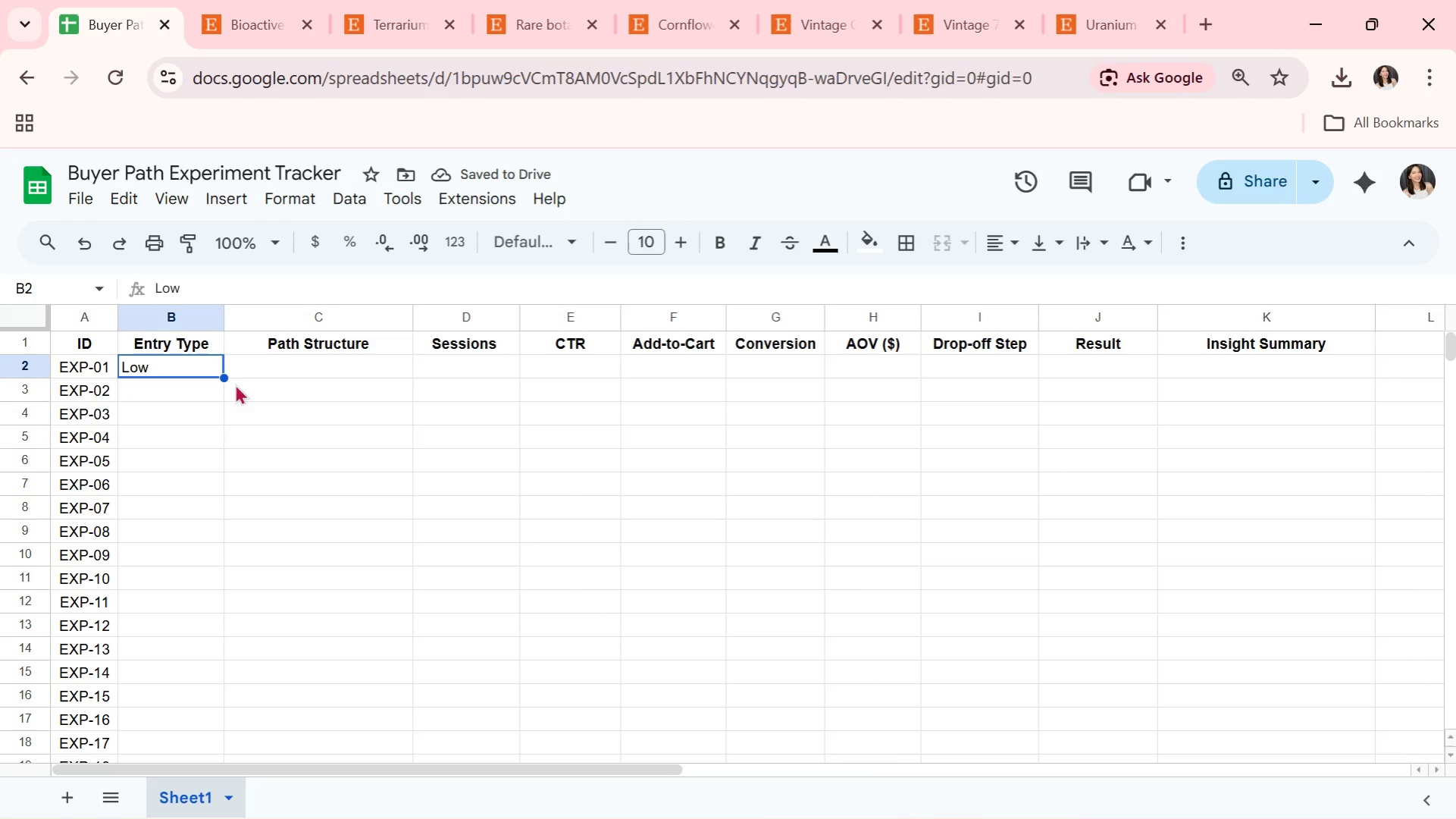 
left_click([327, 366])
 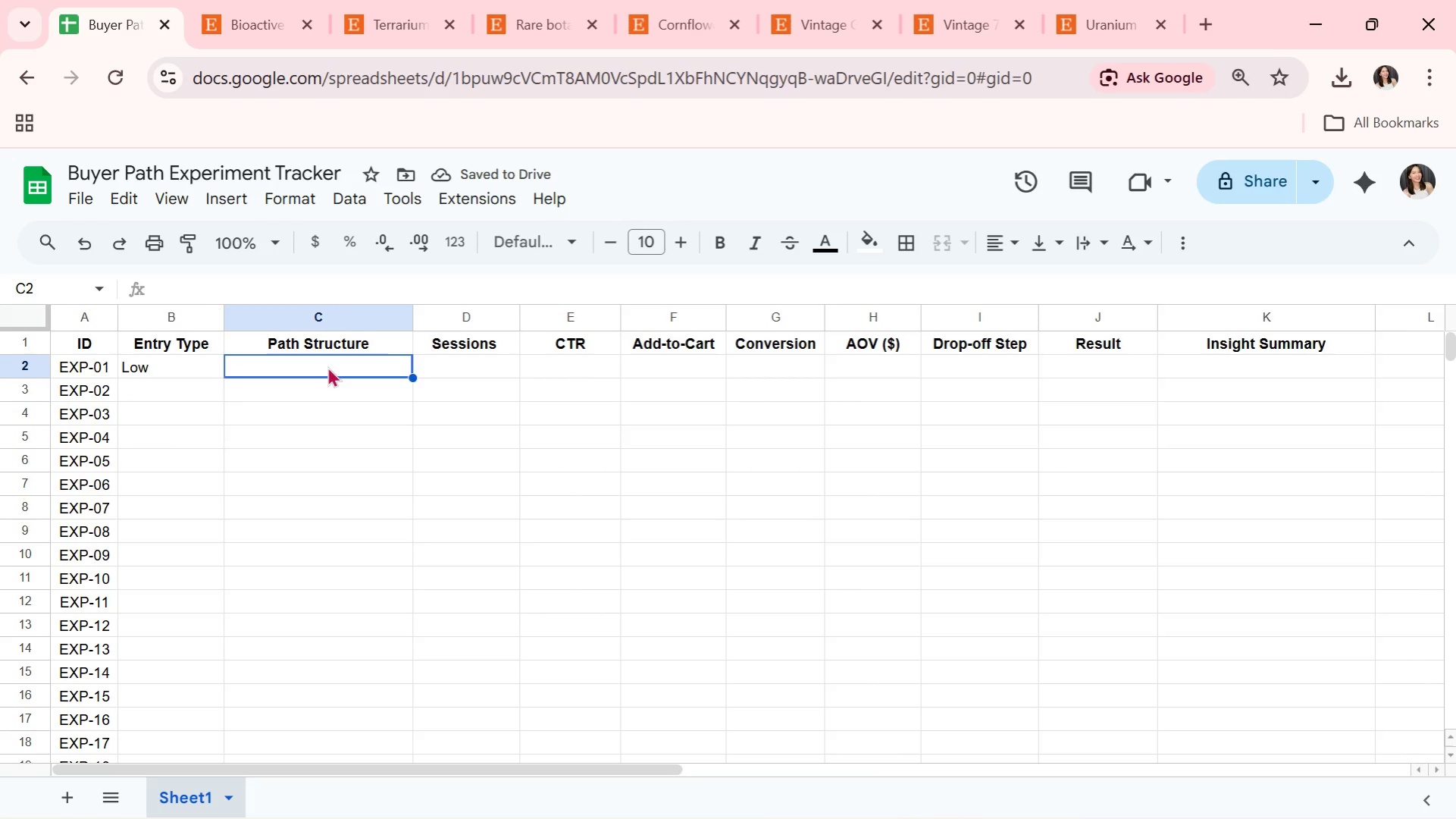 
type(Moss)
 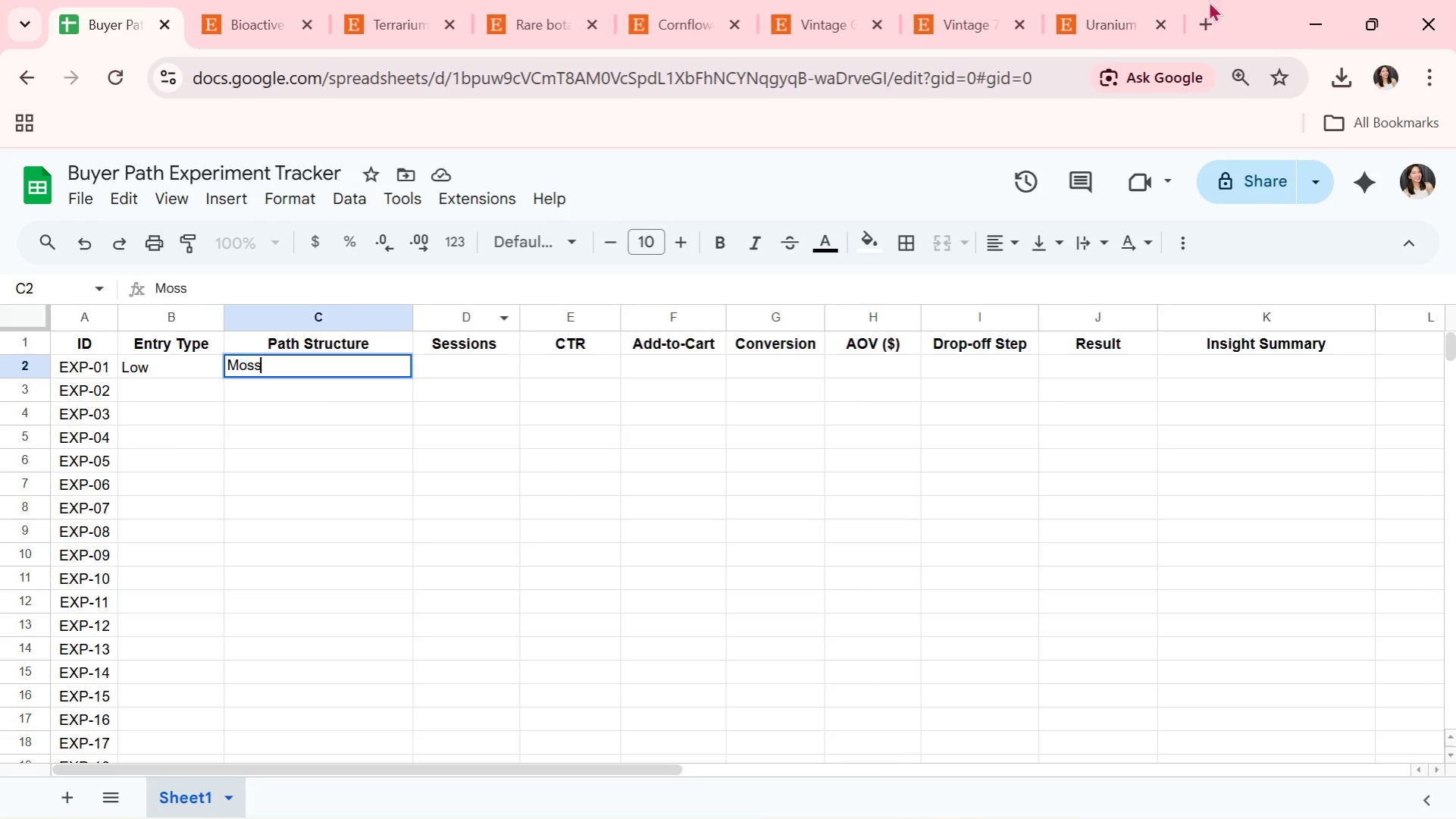 
left_click([1208, 25])
 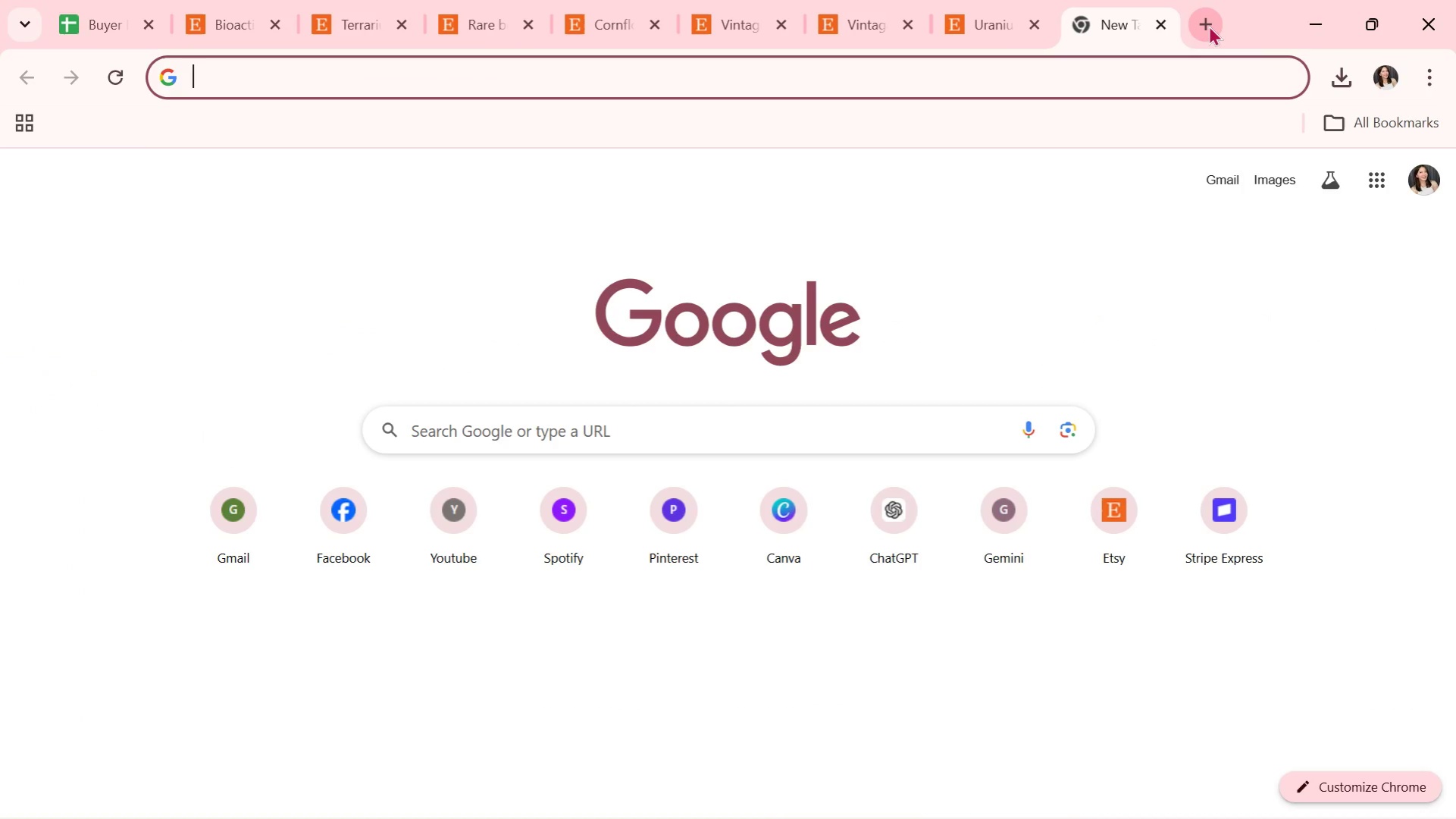 
type(arrow)
 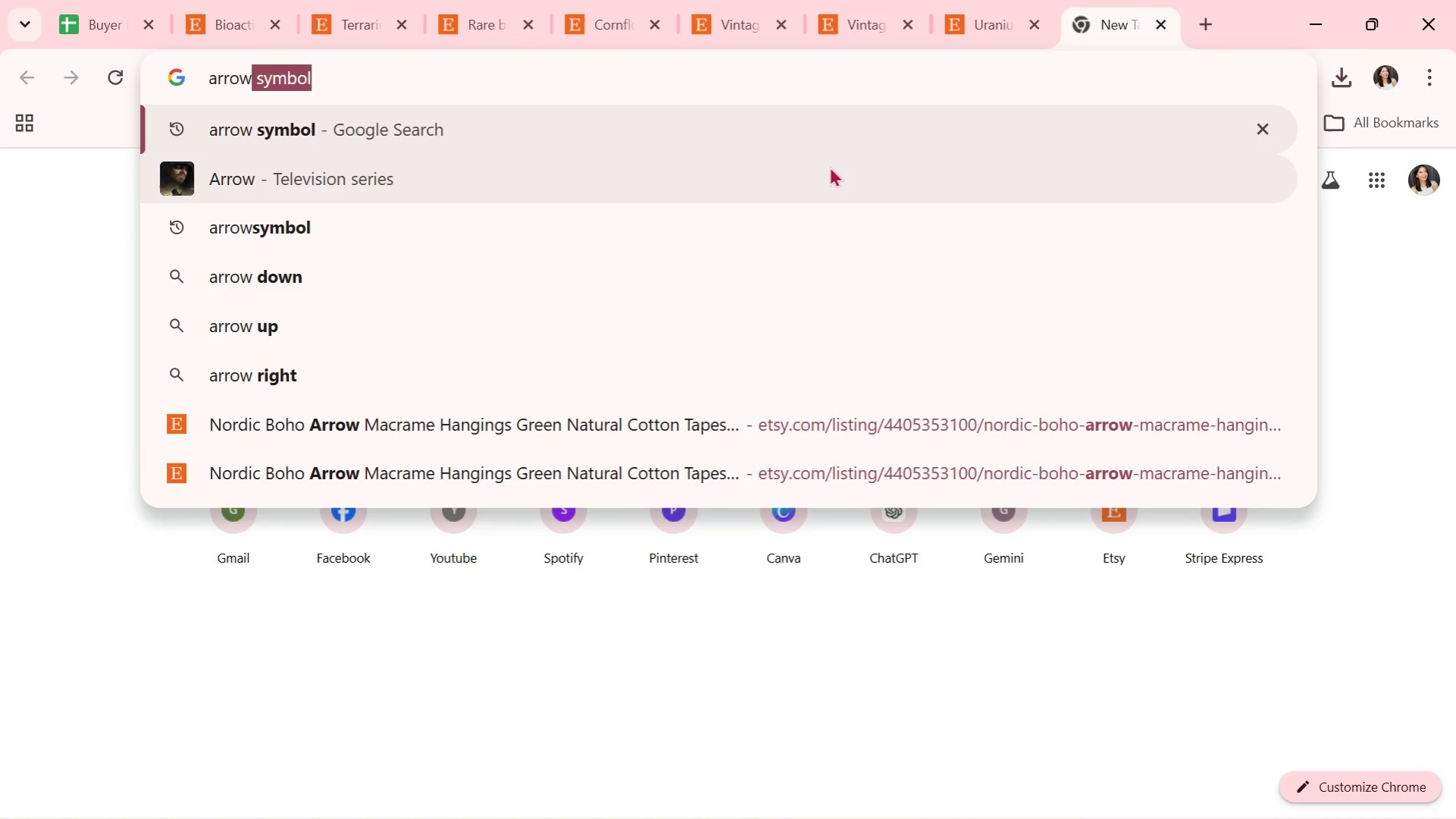 
left_click([835, 136])
 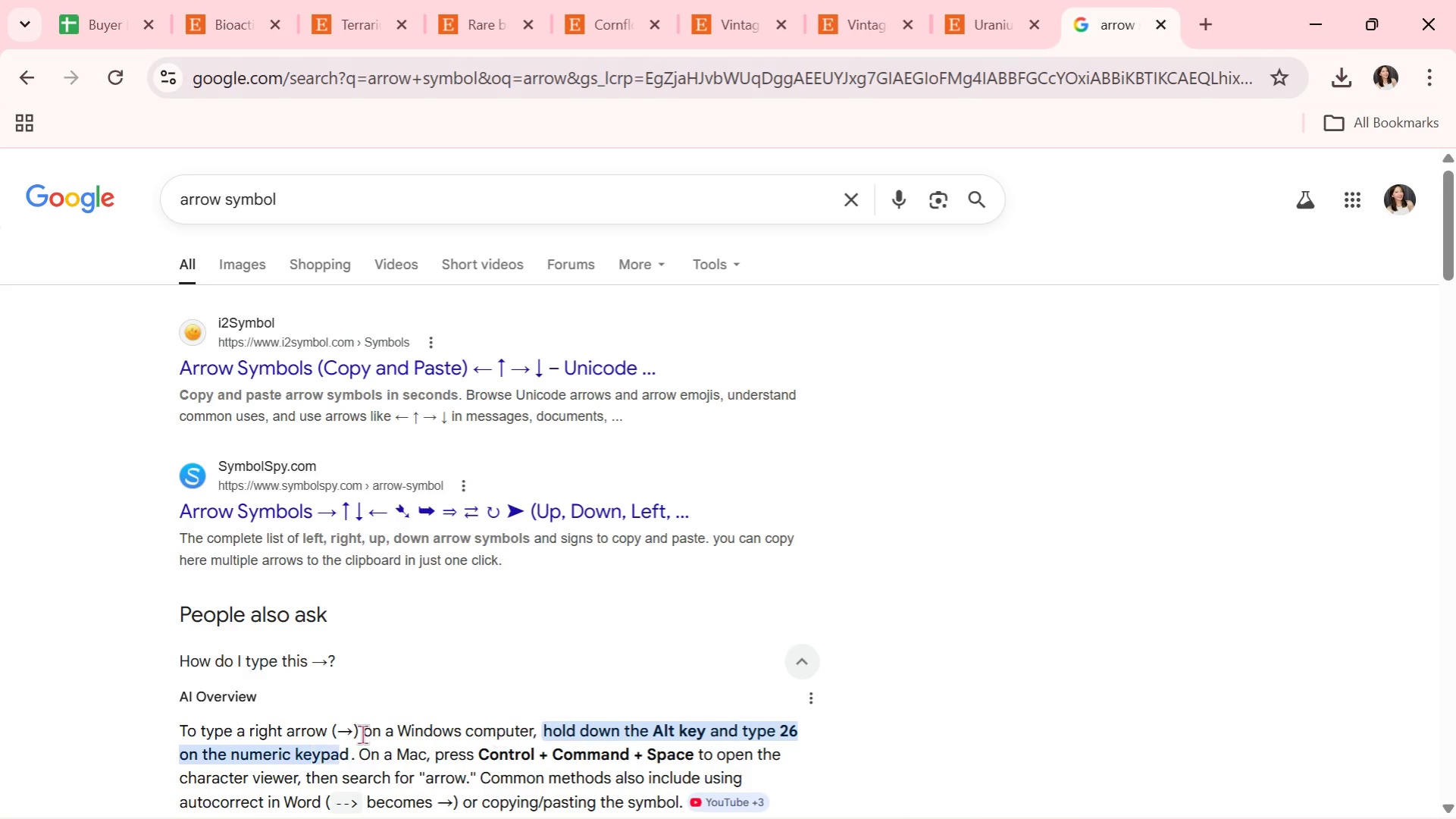 
left_click_drag(start_coordinate=[338, 729], to_coordinate=[346, 729])
 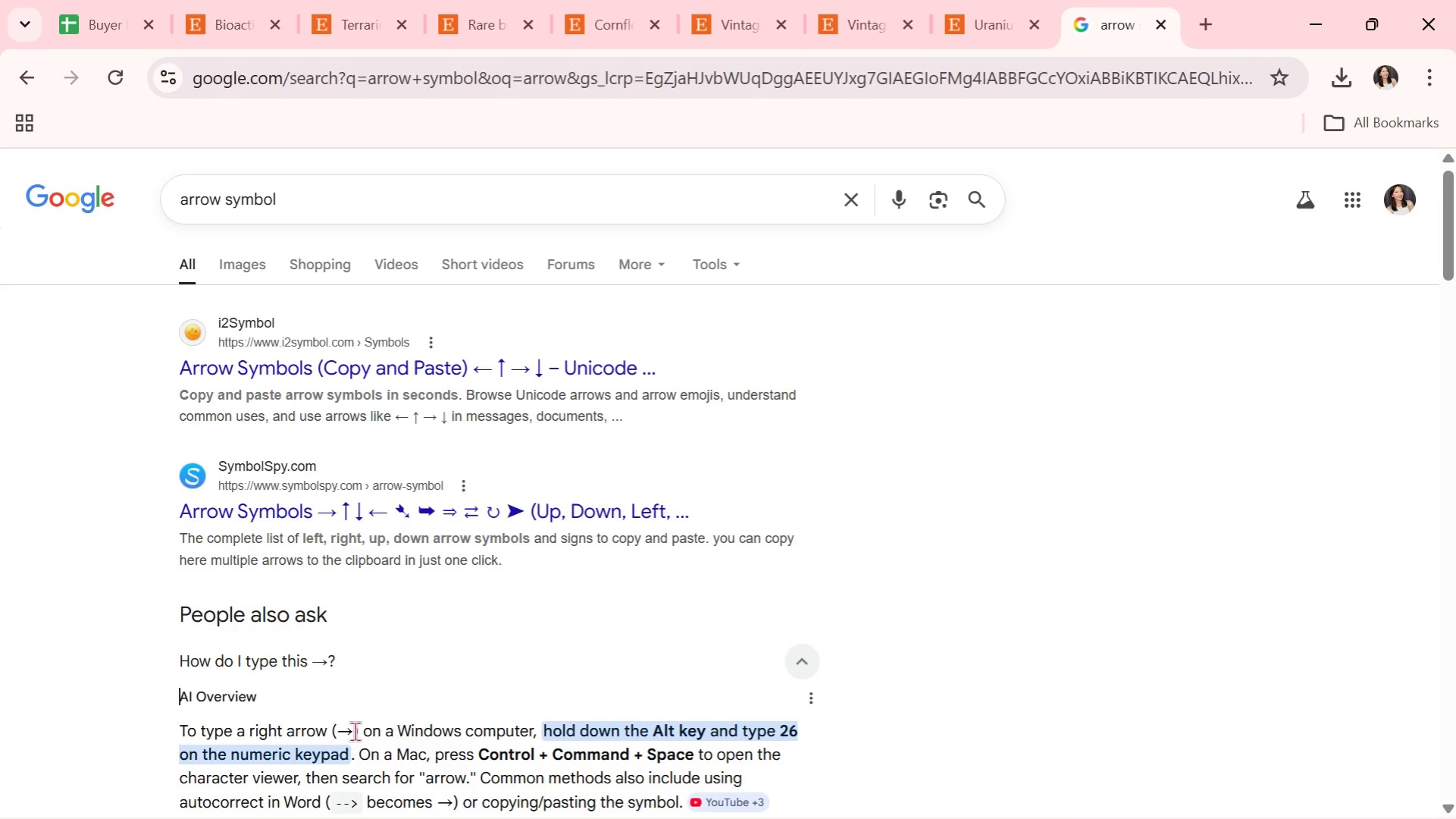 
left_click_drag(start_coordinate=[355, 731], to_coordinate=[340, 728])
 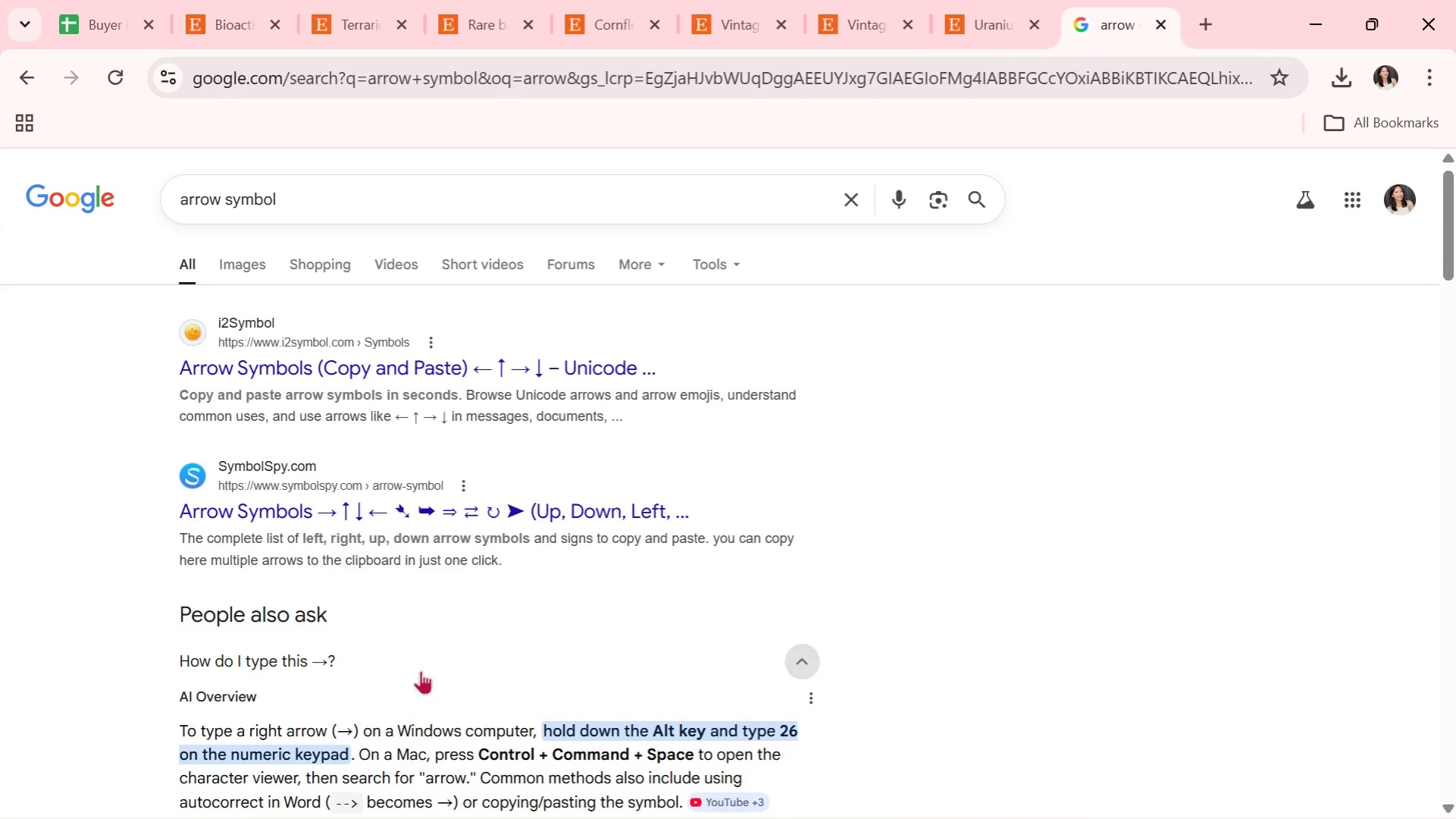 
scroll: coordinate [418, 565], scroll_direction: down, amount: 4.0
 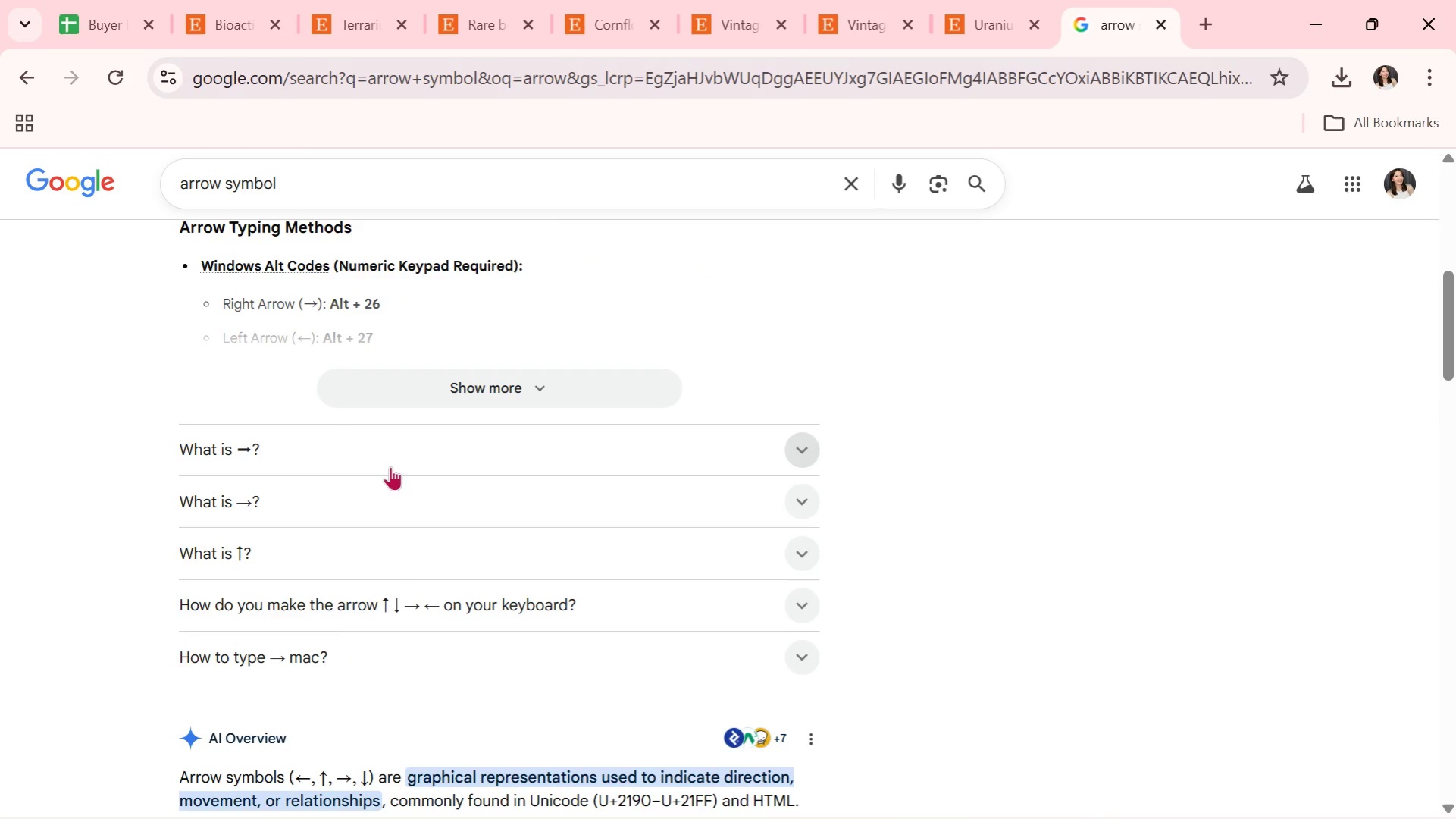 
left_click([382, 500])
 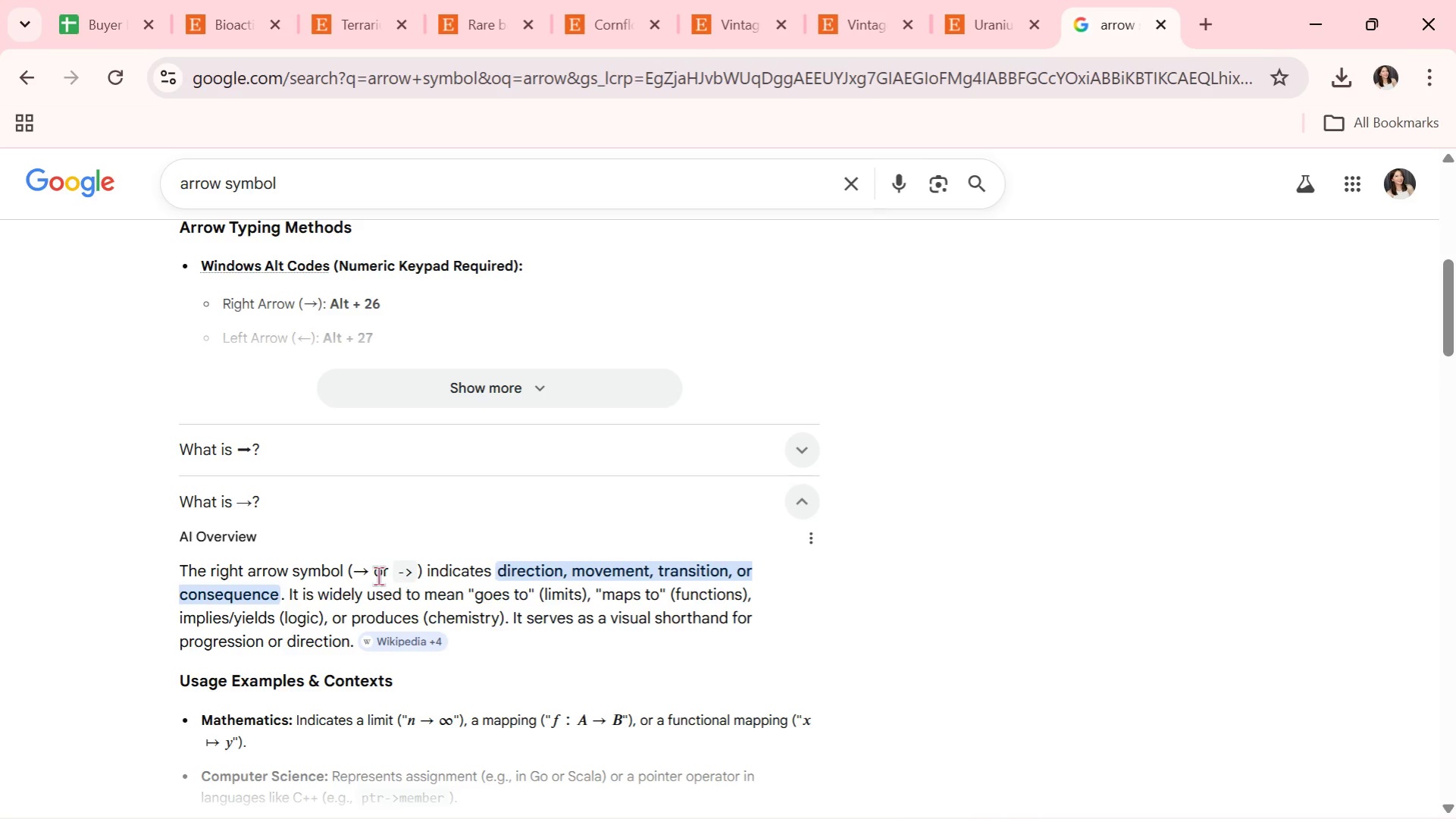 
left_click_drag(start_coordinate=[369, 575], to_coordinate=[356, 574])
 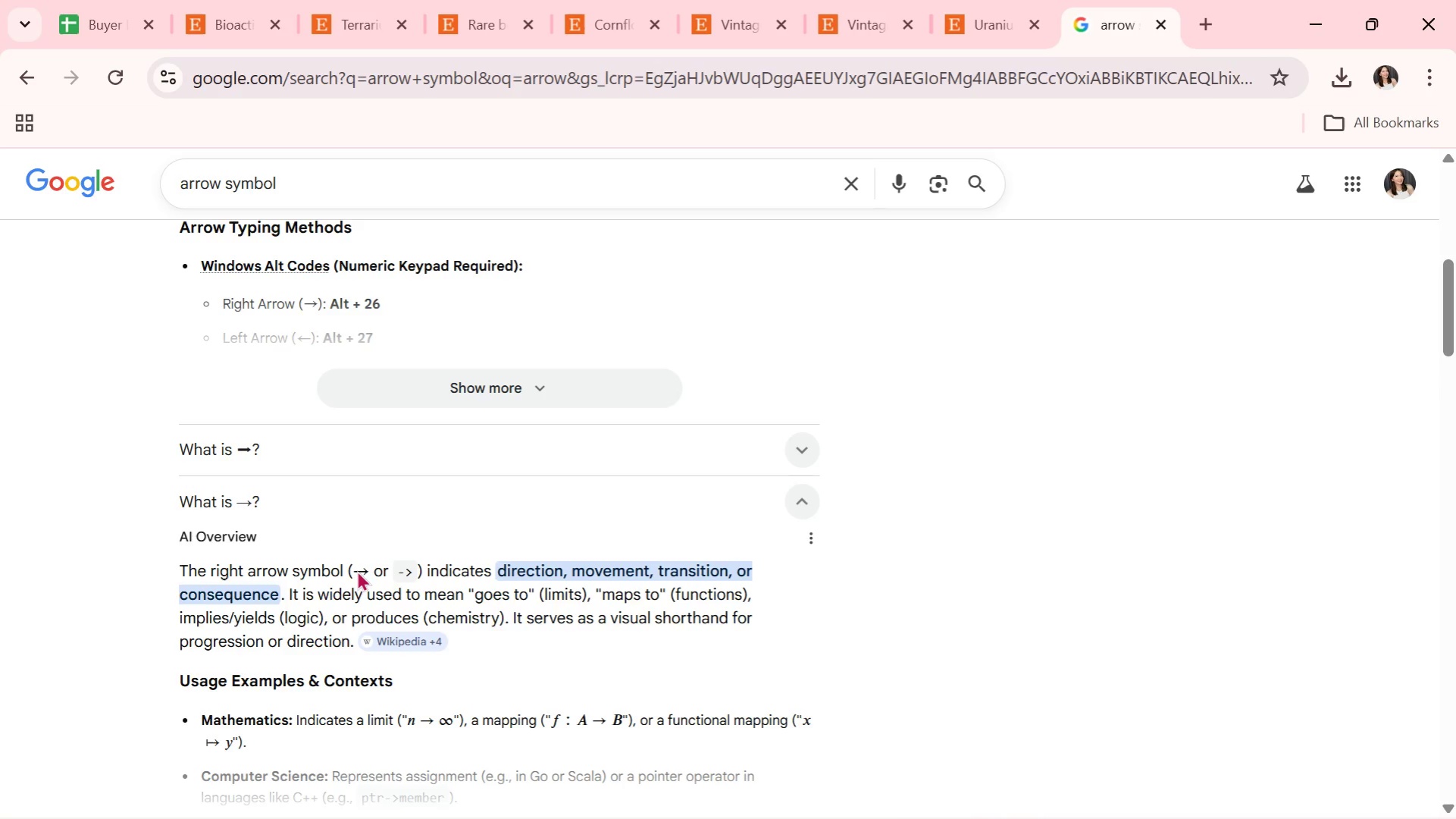 
left_click_drag(start_coordinate=[356, 570], to_coordinate=[376, 570])
 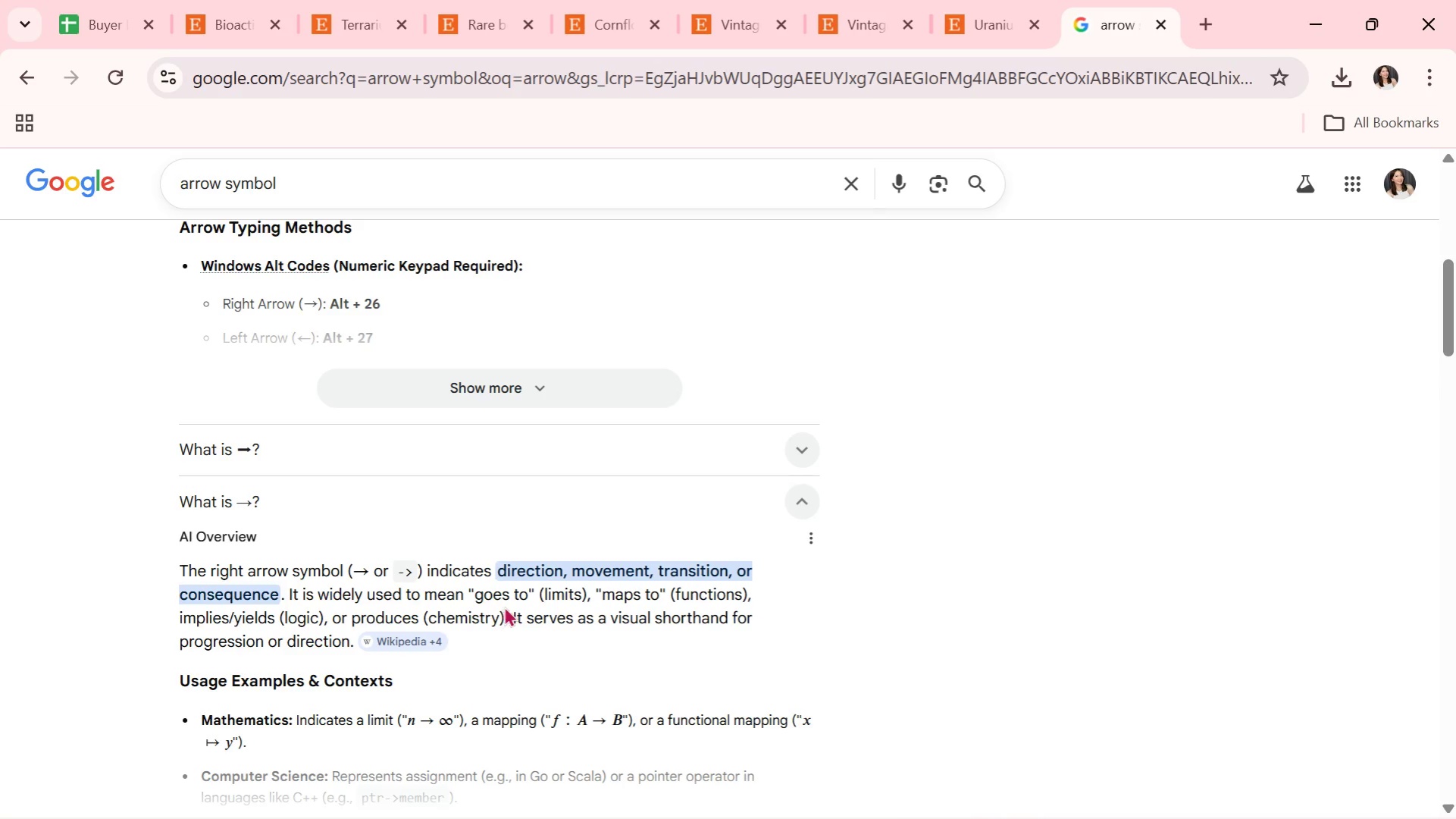 
scroll: coordinate [343, 585], scroll_direction: down, amount: 3.0
 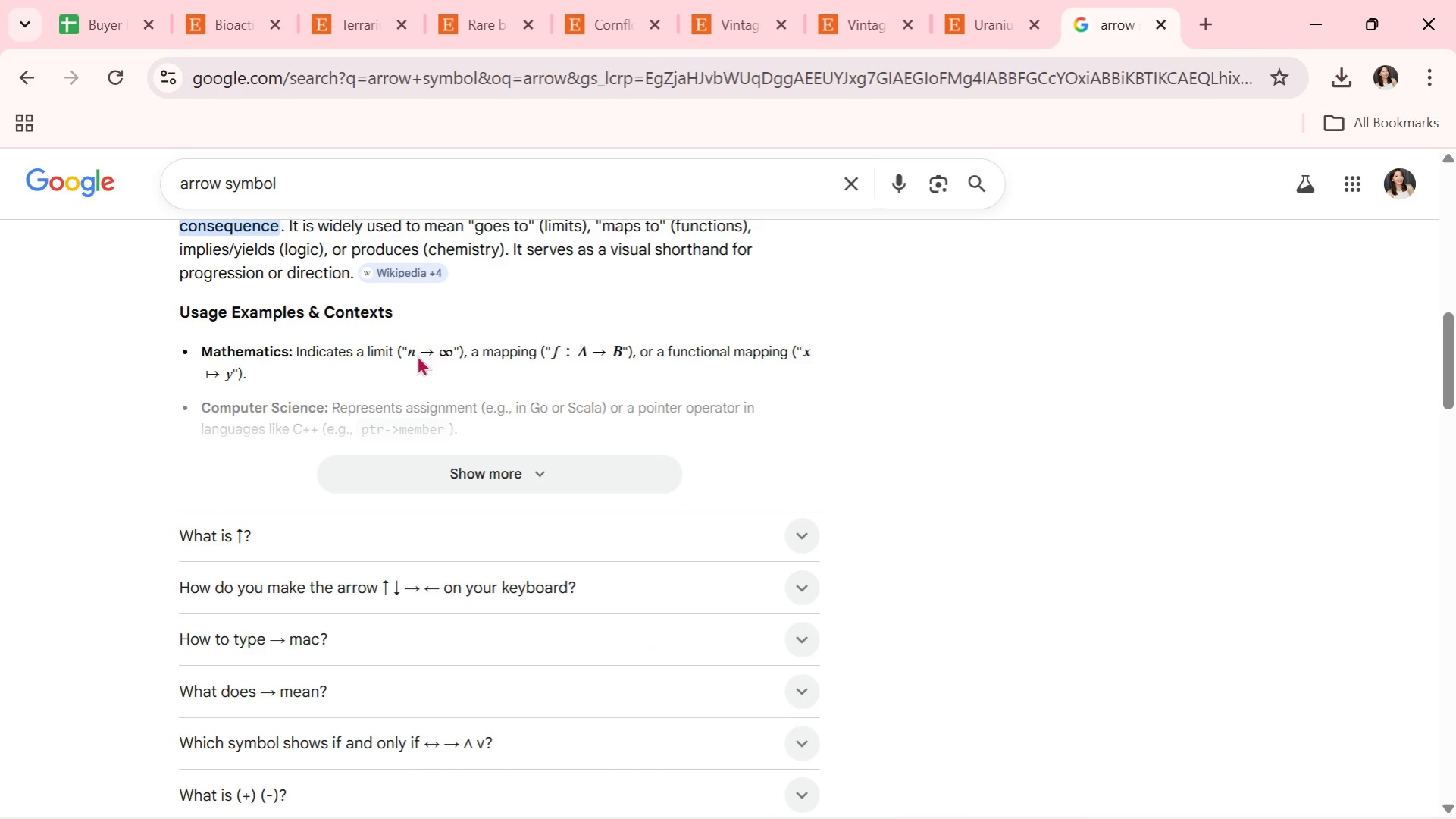 
left_click_drag(start_coordinate=[433, 351], to_coordinate=[421, 351])
 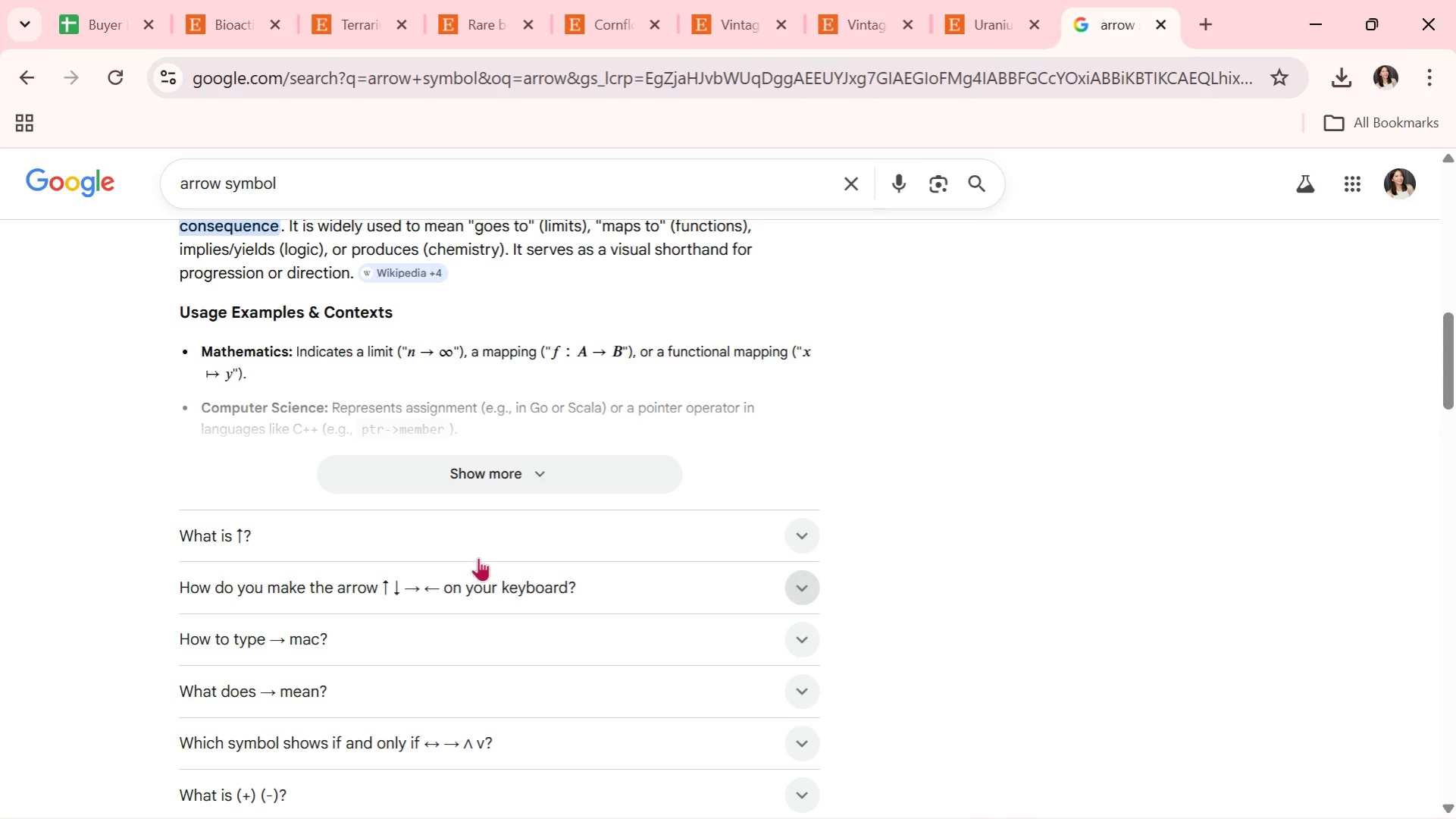 
left_click([478, 541])
 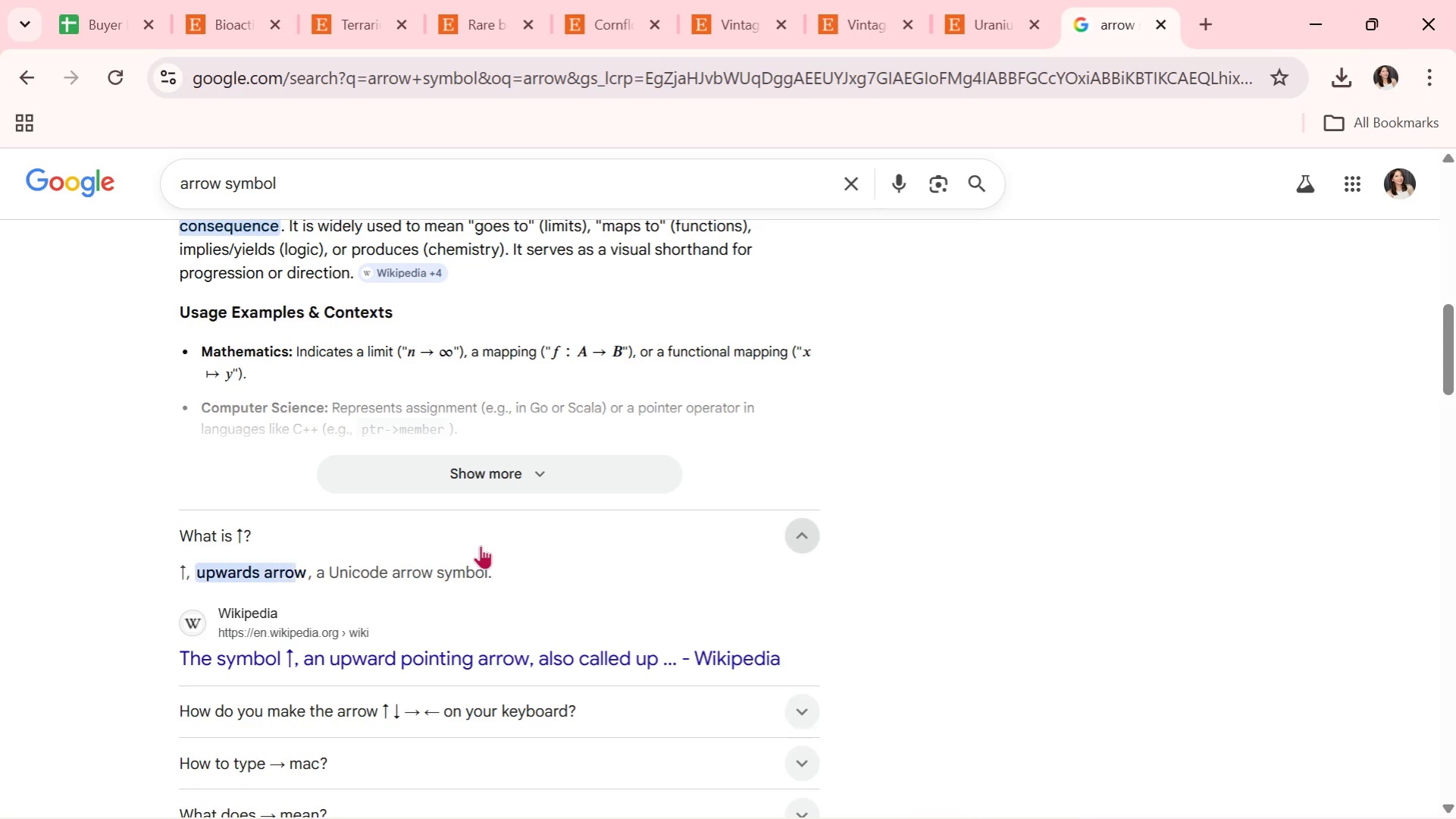 
left_click([481, 546])
 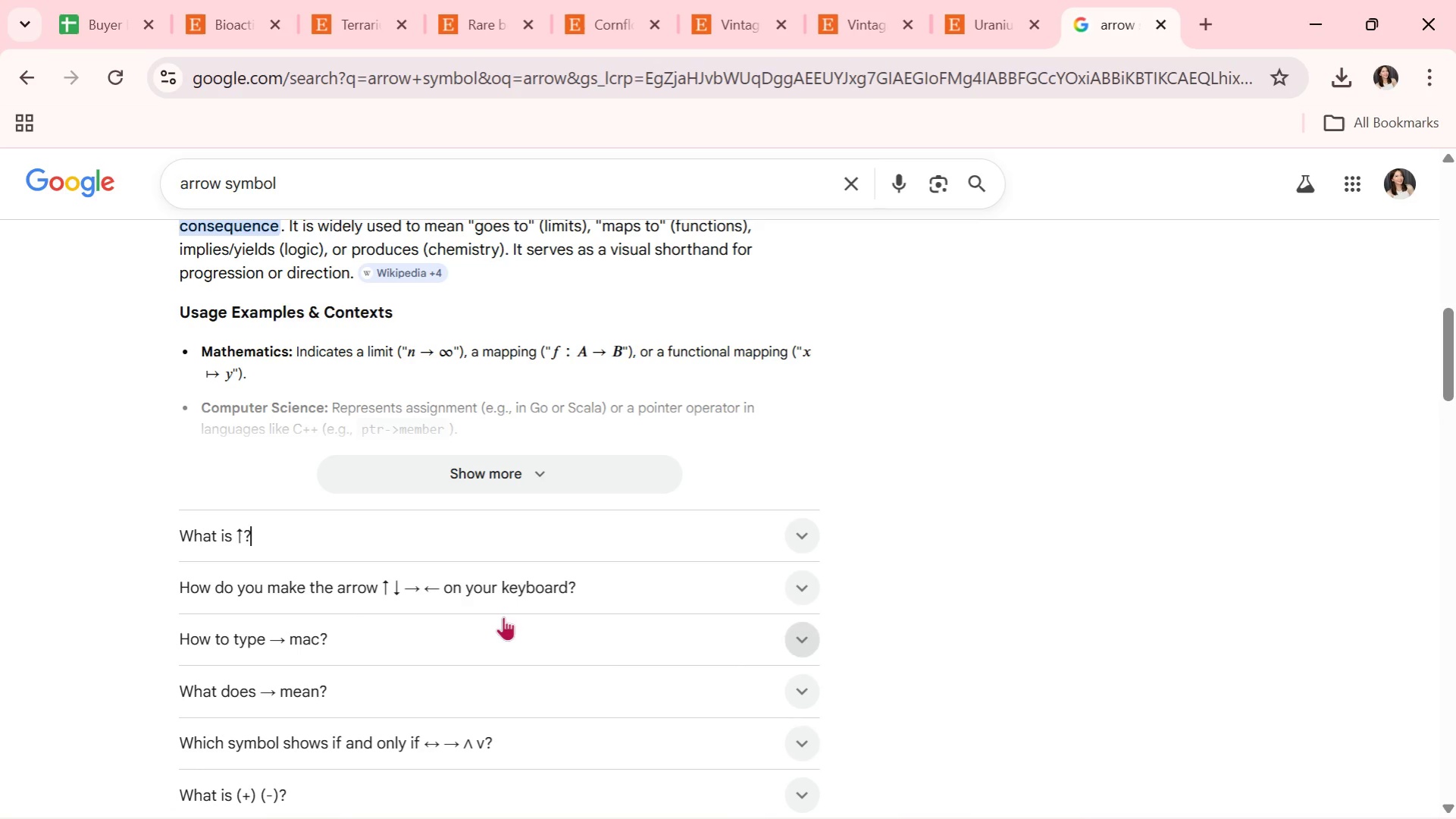 
left_click([496, 585])
 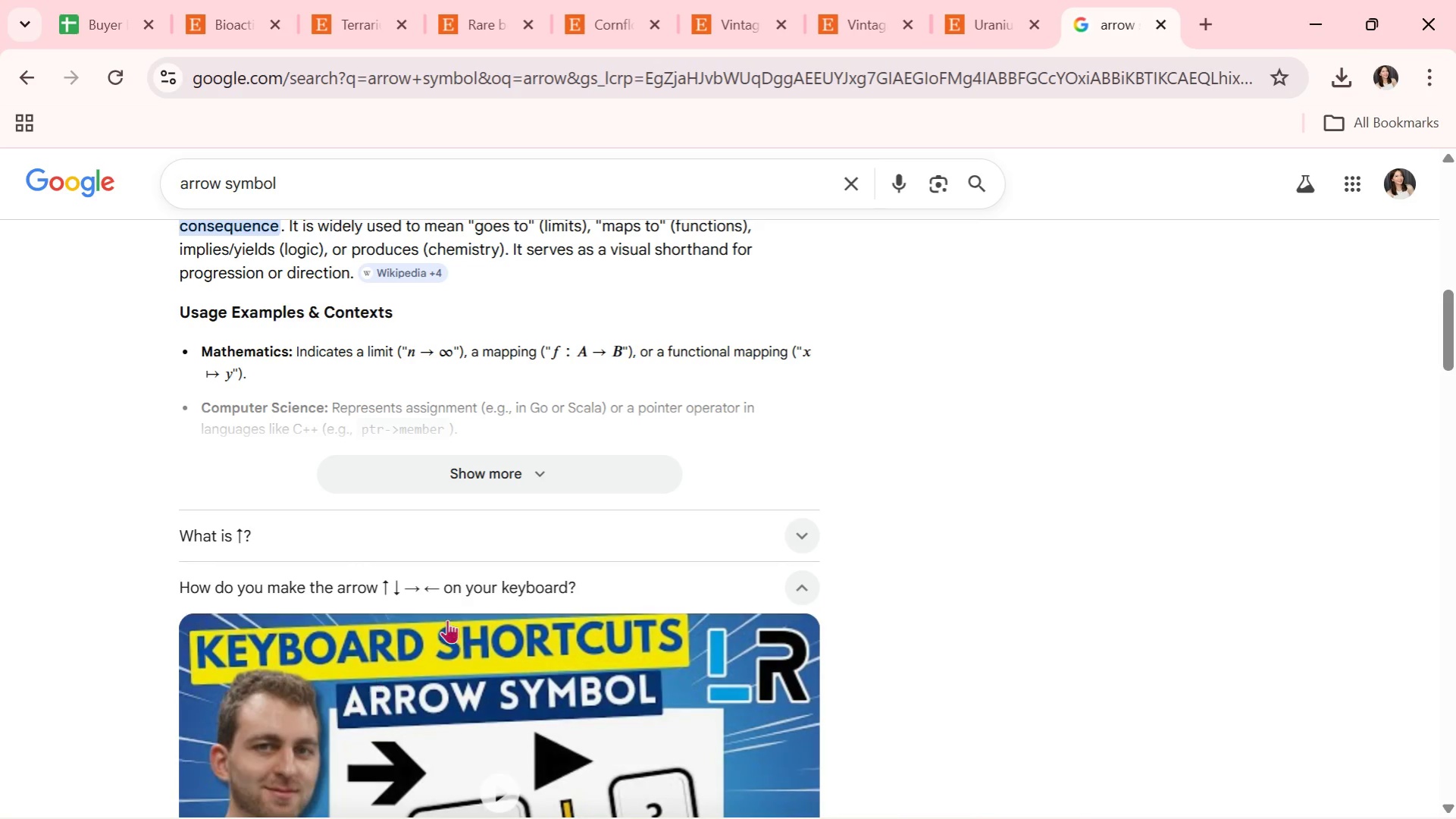 
scroll: coordinate [487, 648], scroll_direction: down, amount: 5.0
 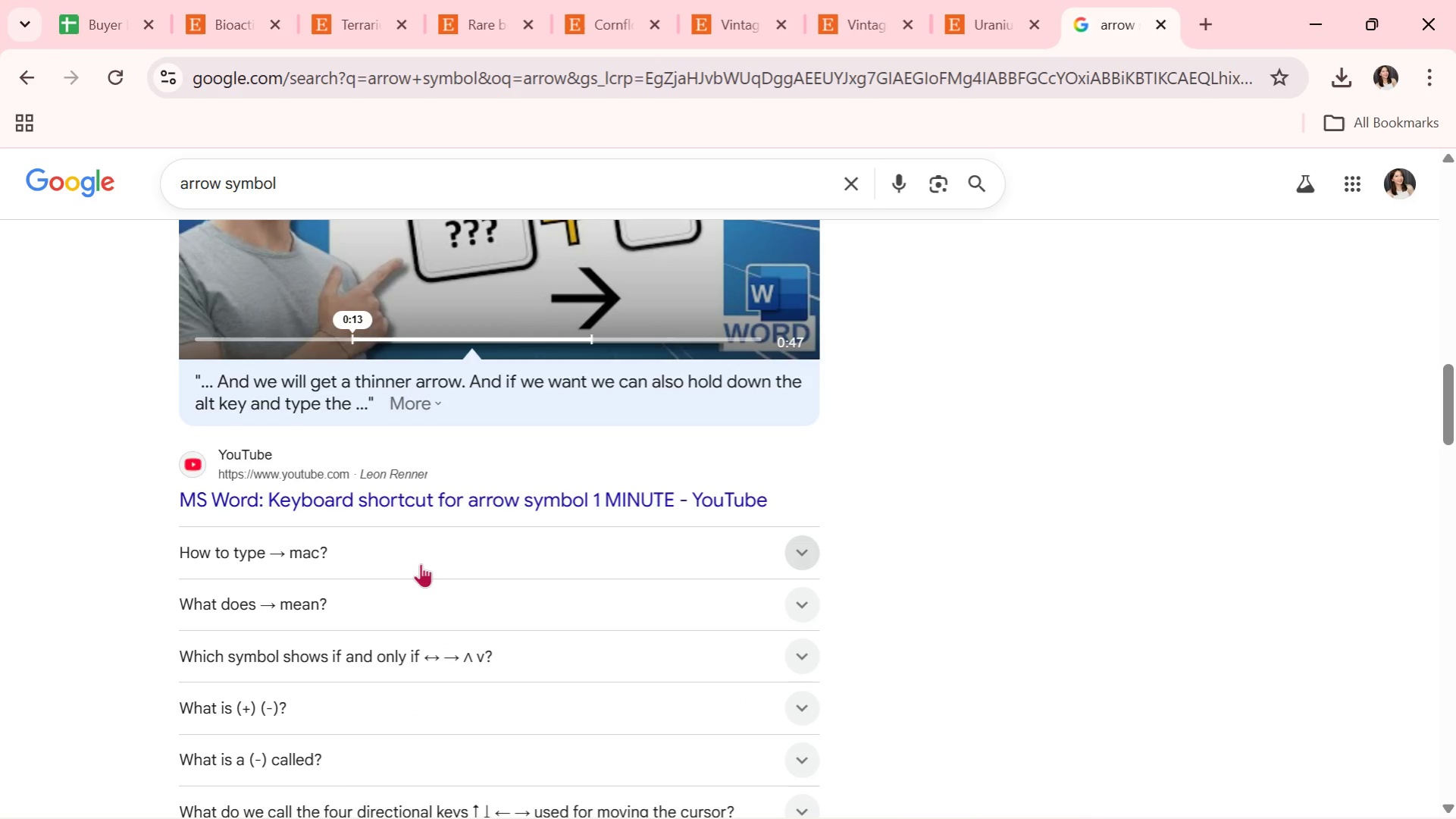 
left_click([431, 557])
 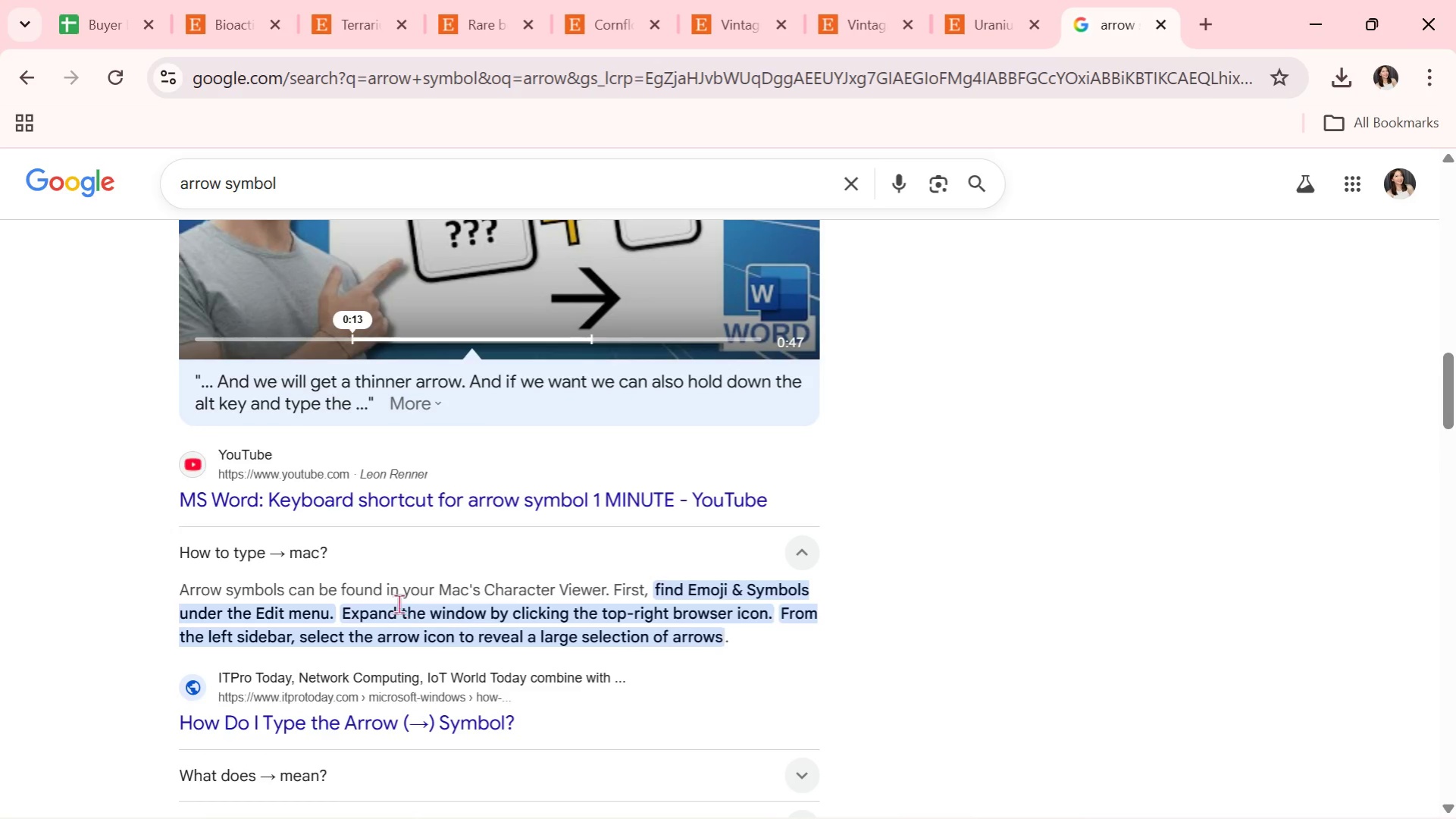 
scroll: coordinate [525, 616], scroll_direction: down, amount: 2.0
 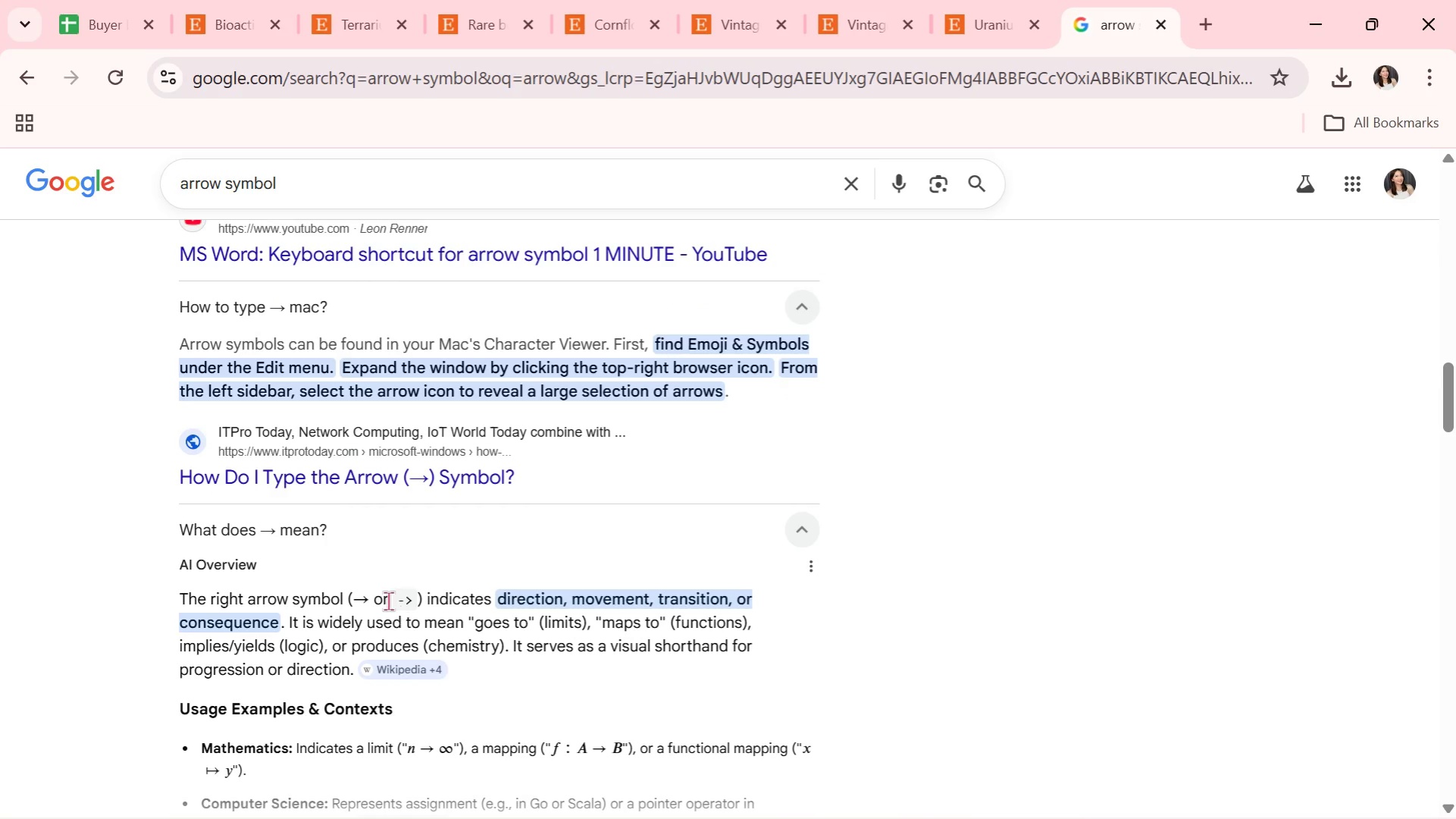 
left_click_drag(start_coordinate=[371, 601], to_coordinate=[351, 601])
 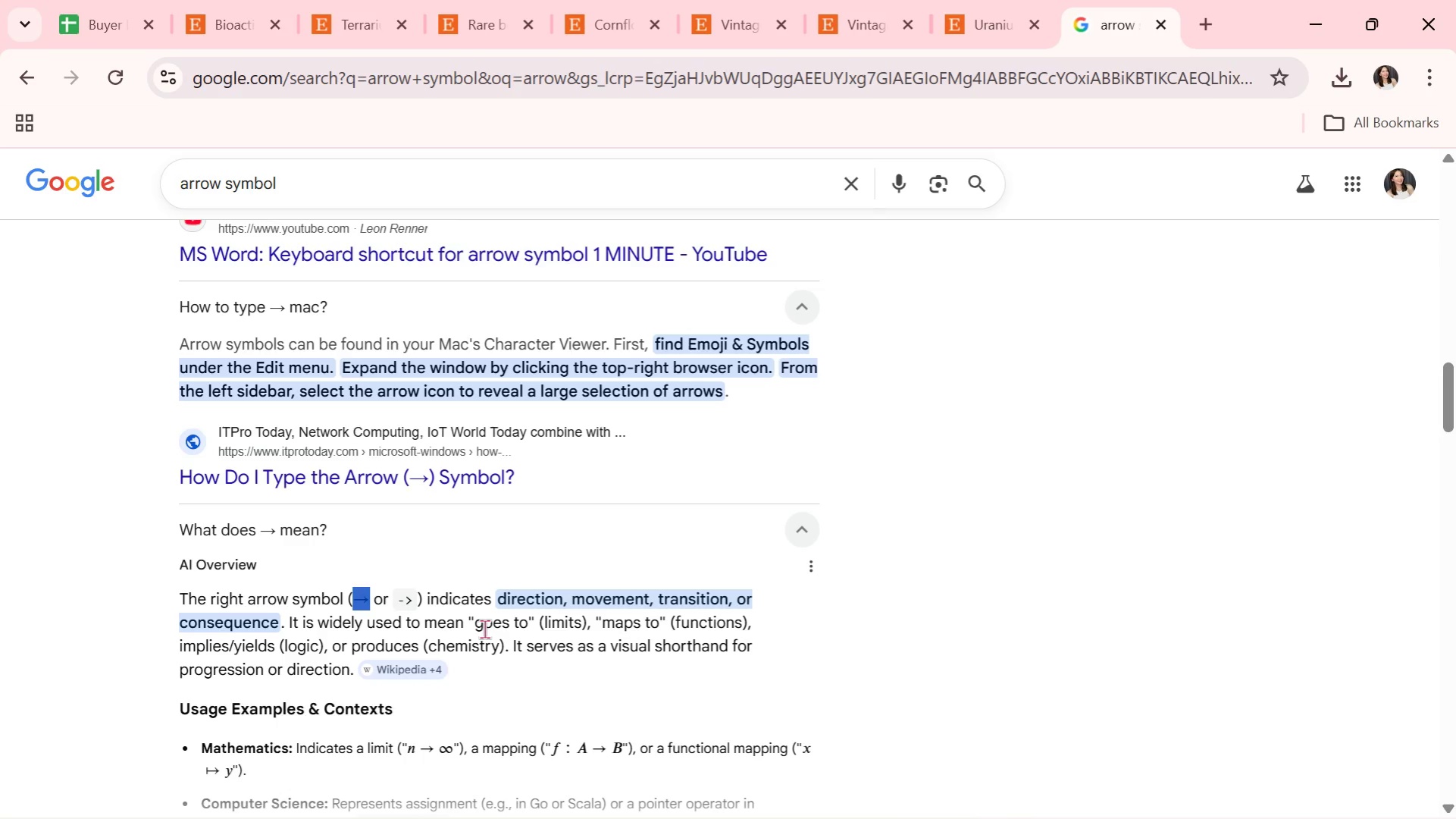 
key(Control+C)
 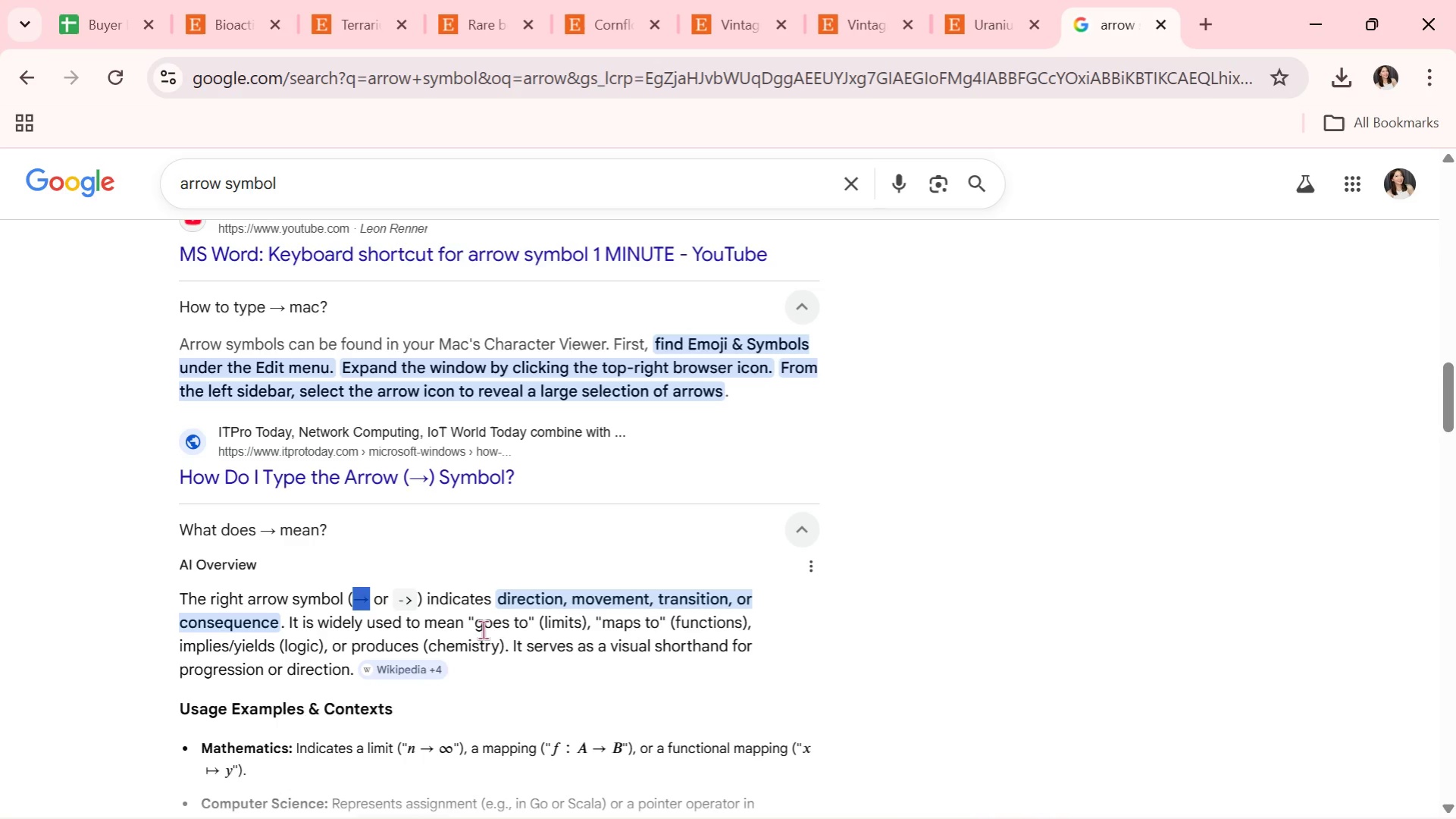 
key(Alt+AltLeft)
 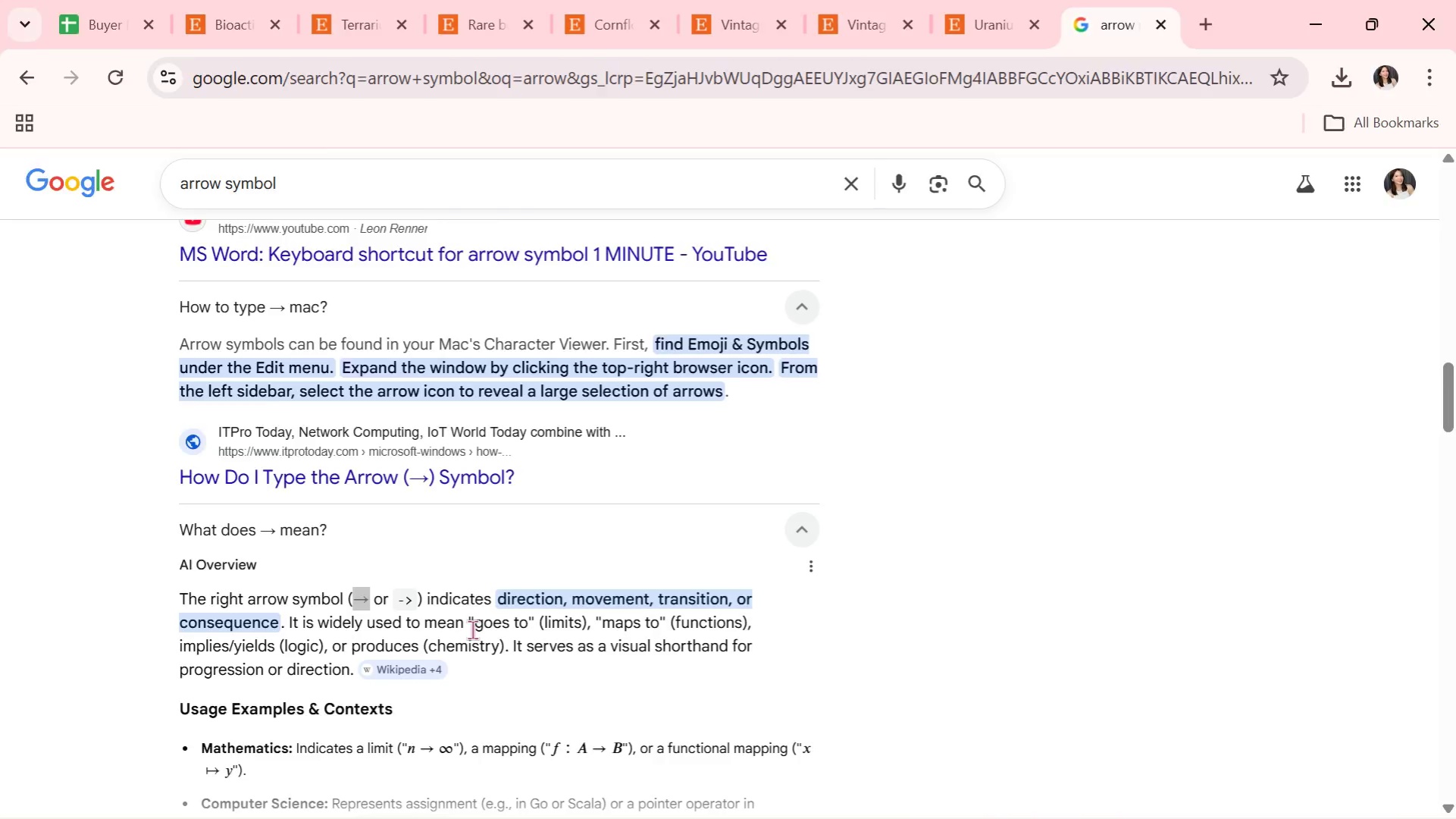 
key(Alt+Tab)
 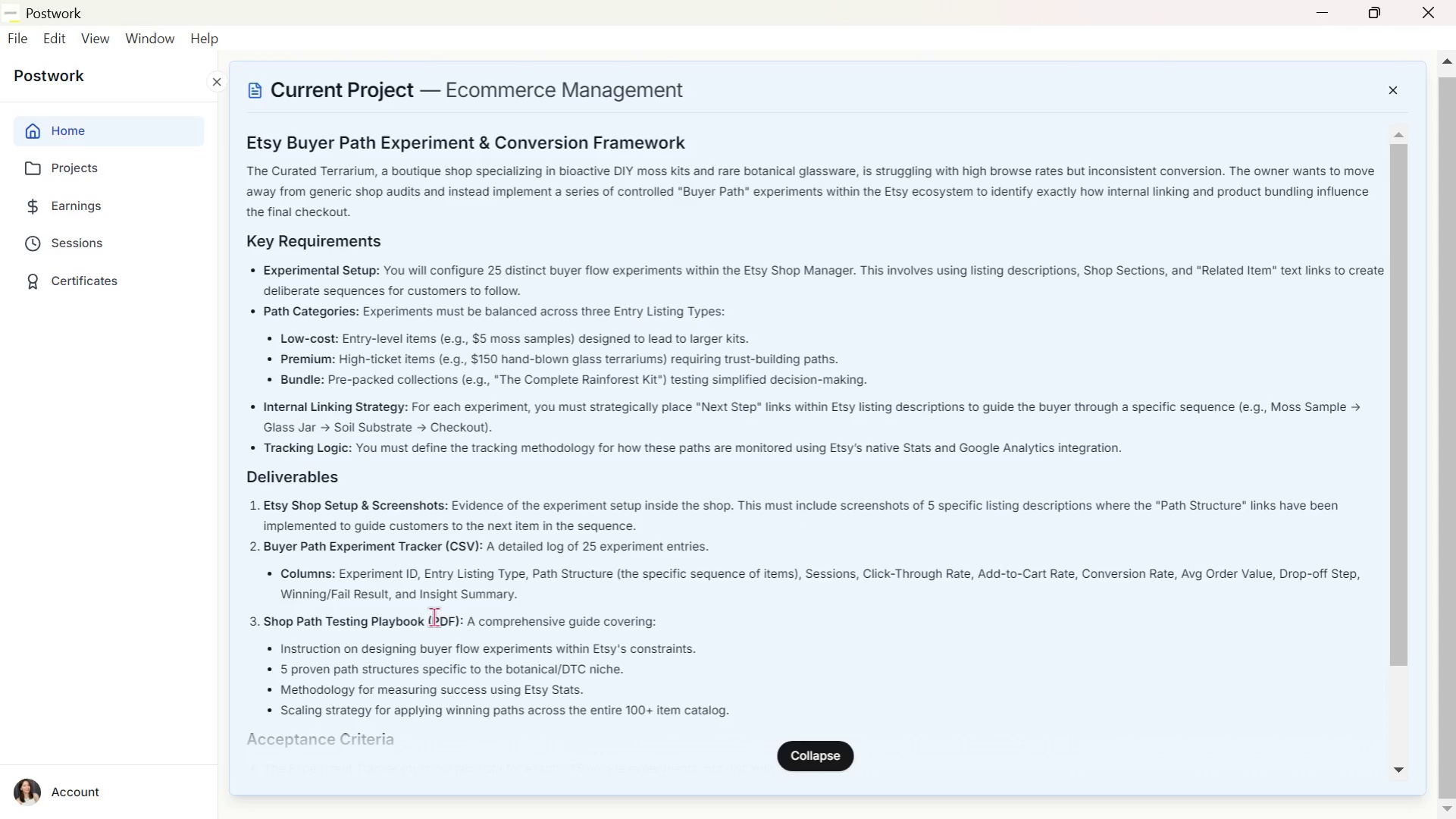 
key(Alt+AltLeft)
 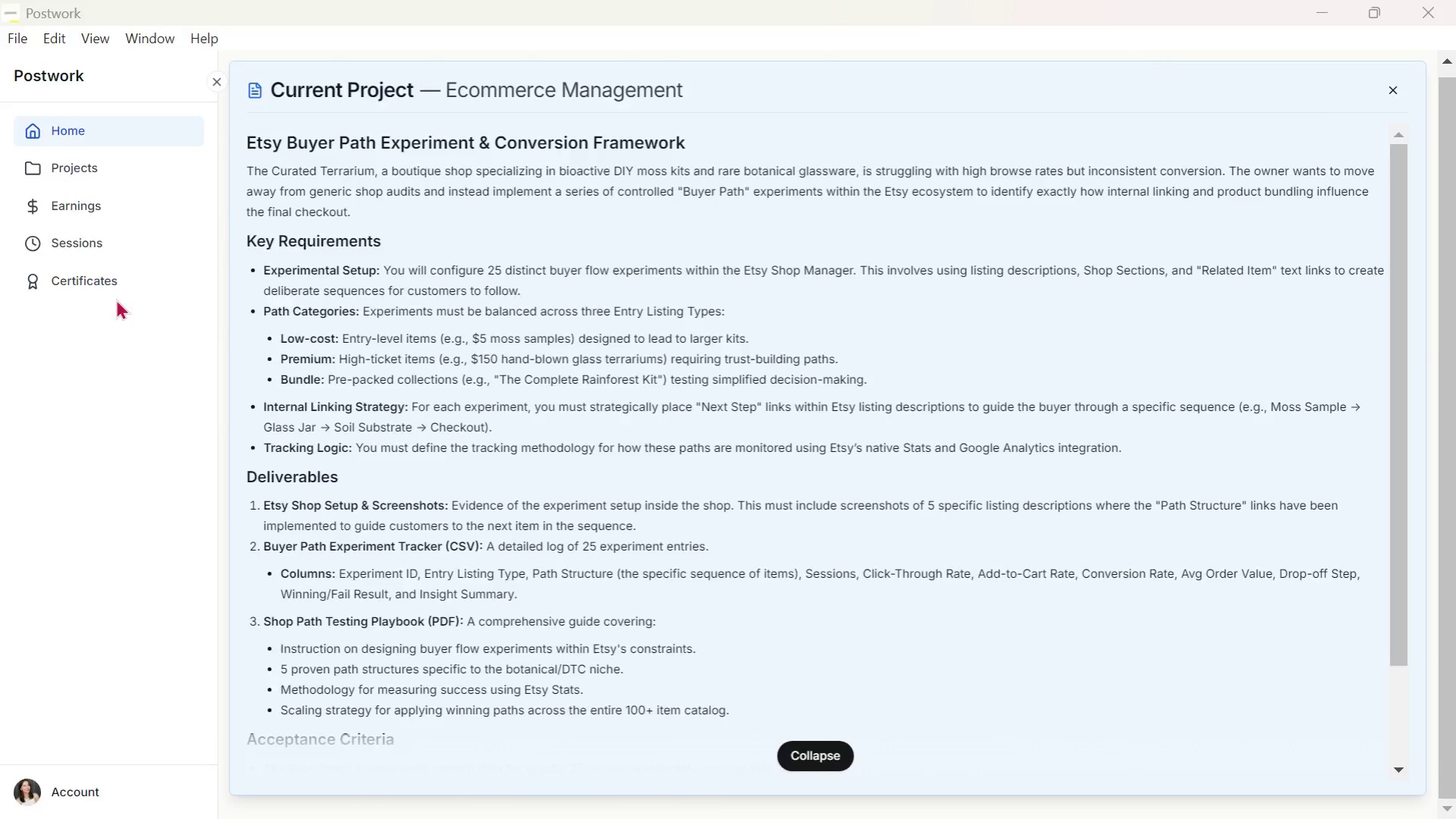 
key(Alt+Tab)
 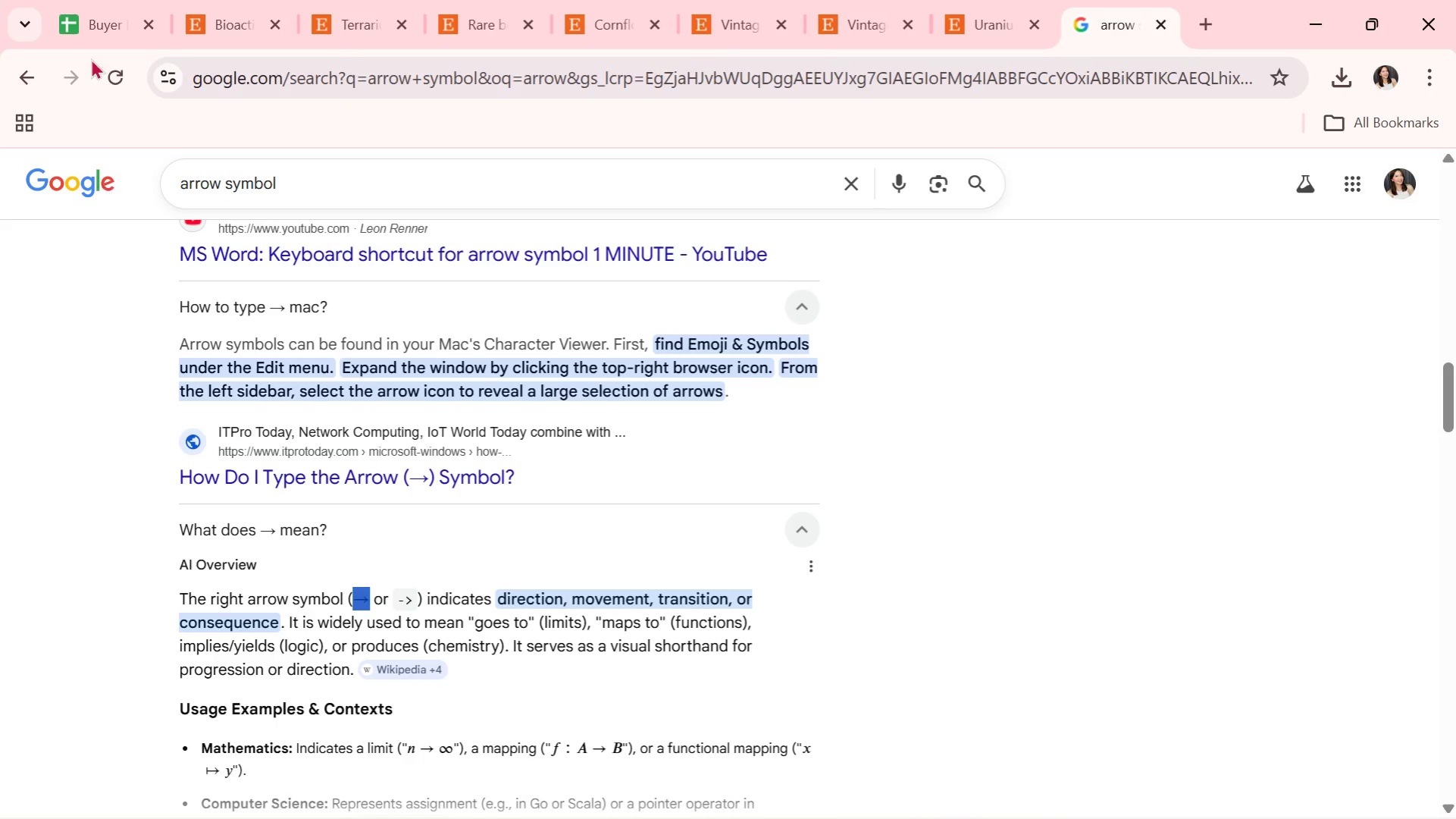 
left_click([92, 0])
 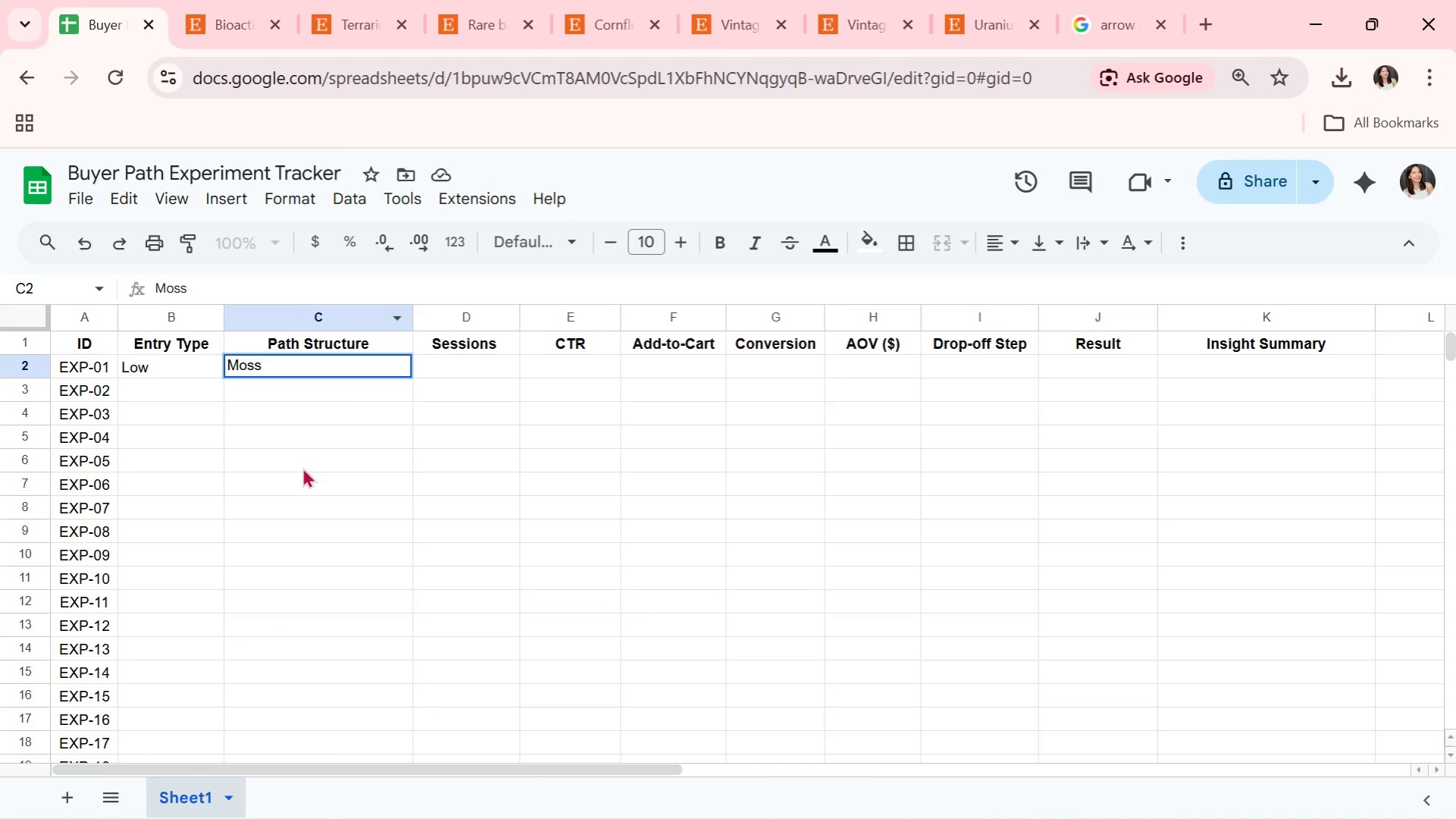 
key(Space)
 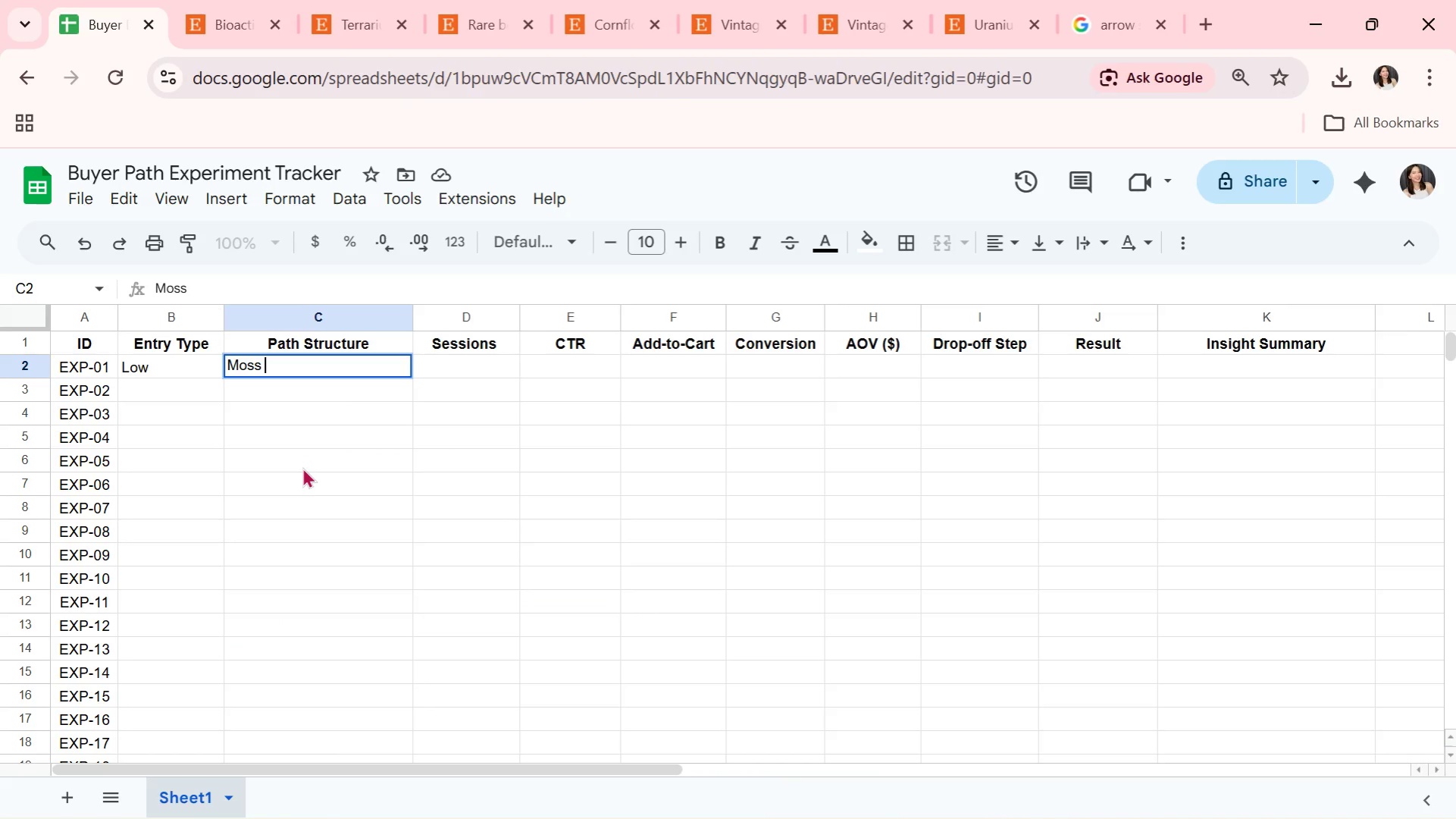 
key(Control+V)
 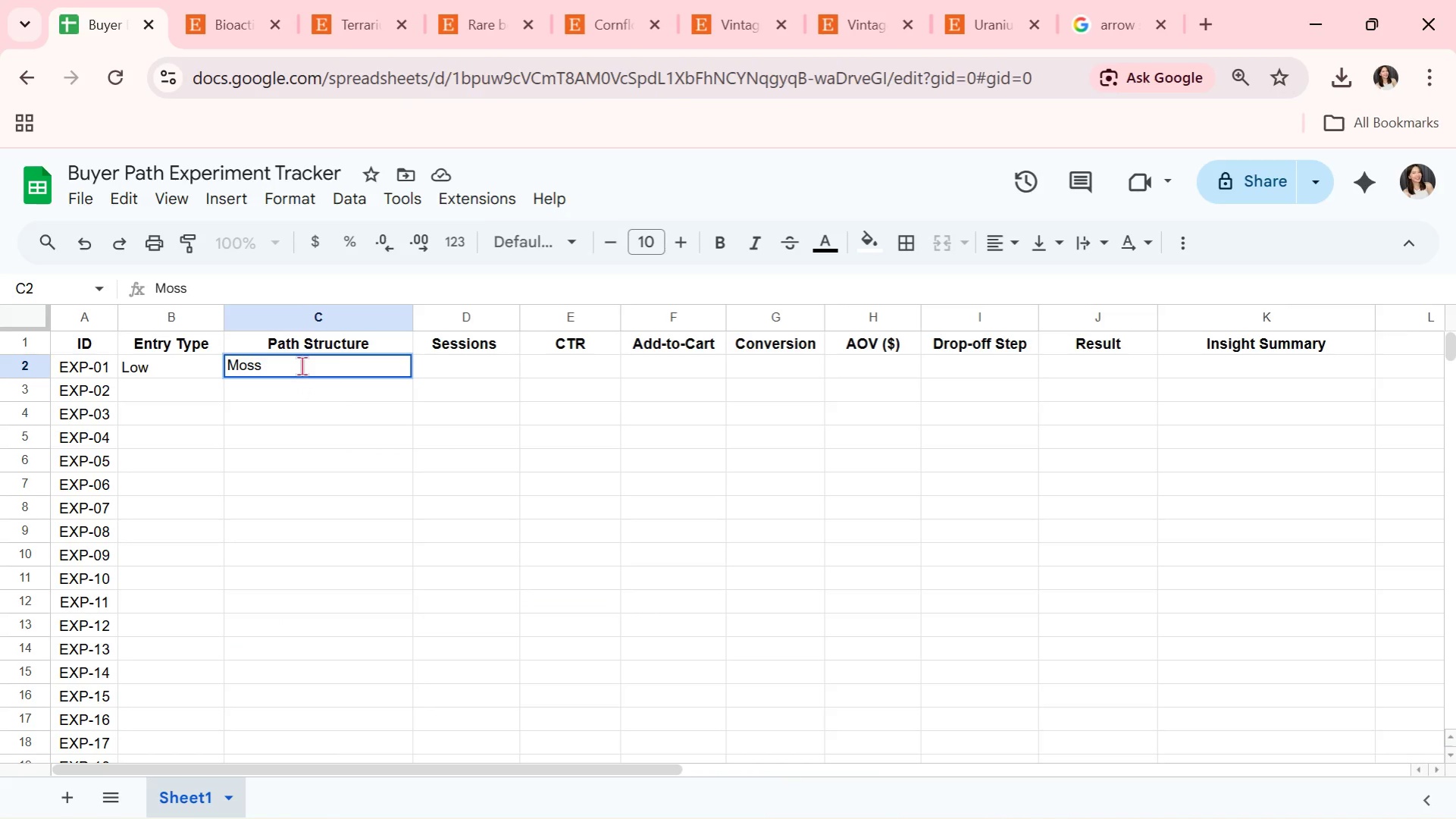 
key(Control+V)
 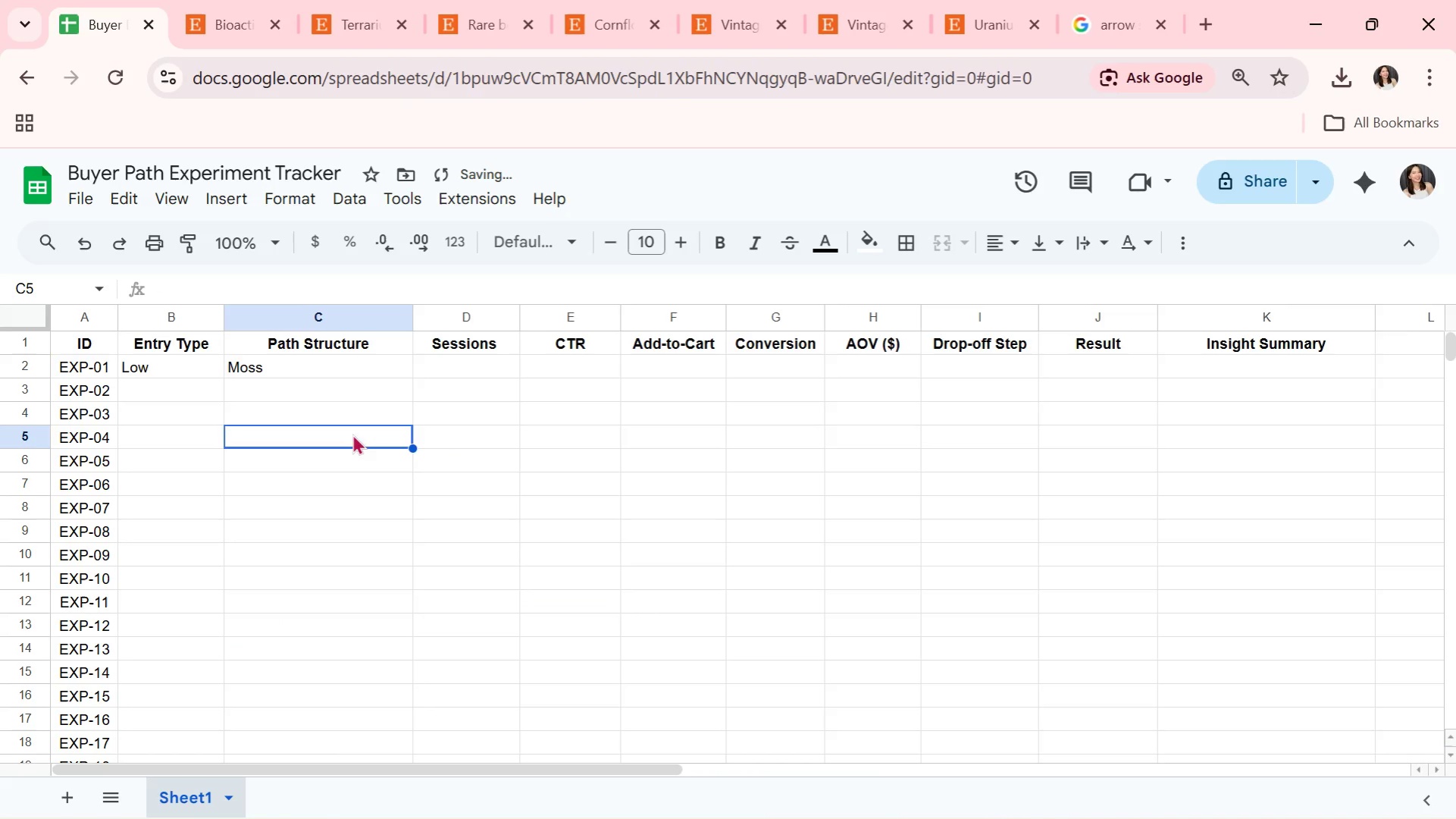 
left_click([342, 361])
 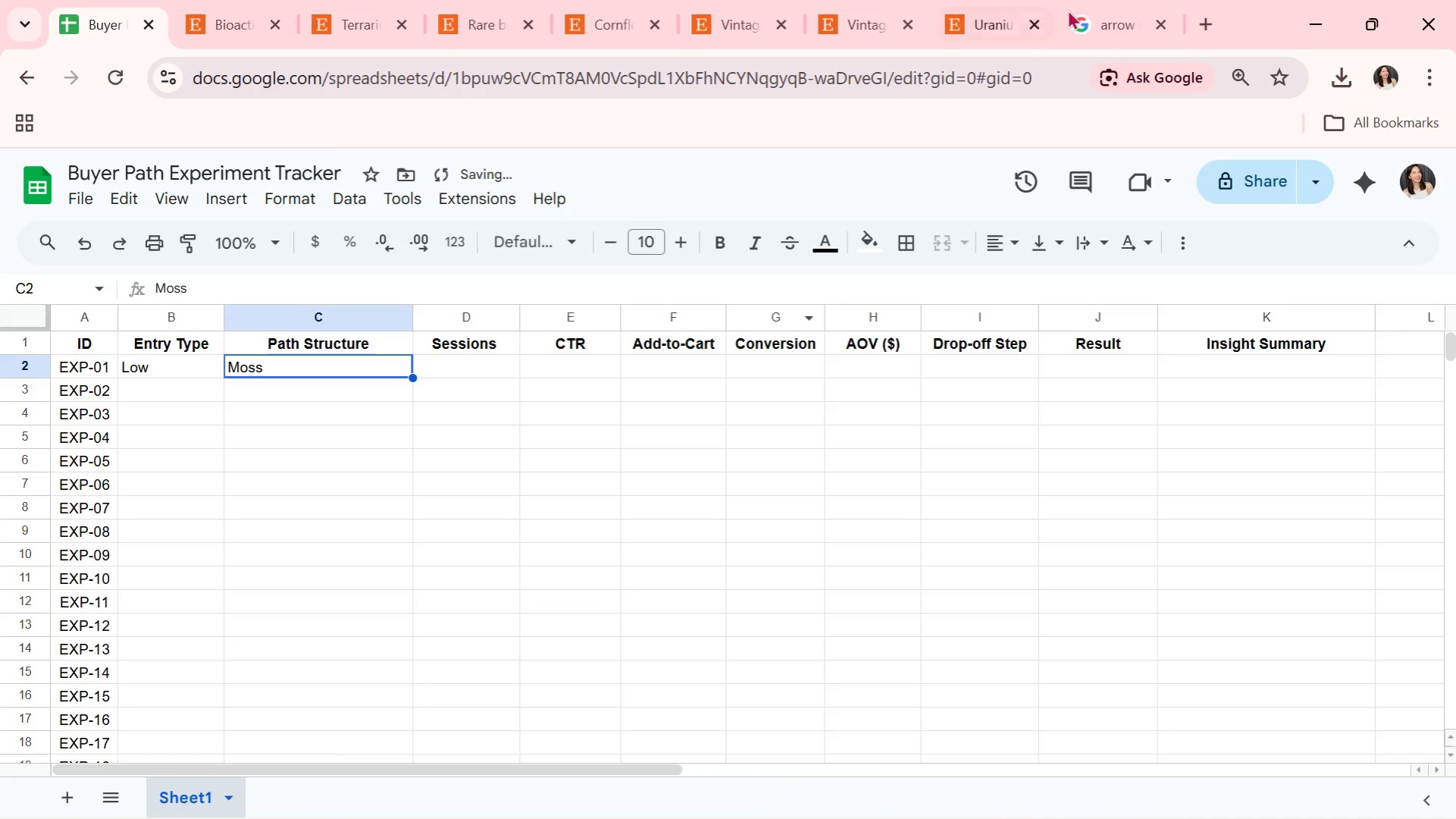 
left_click([1080, 0])
 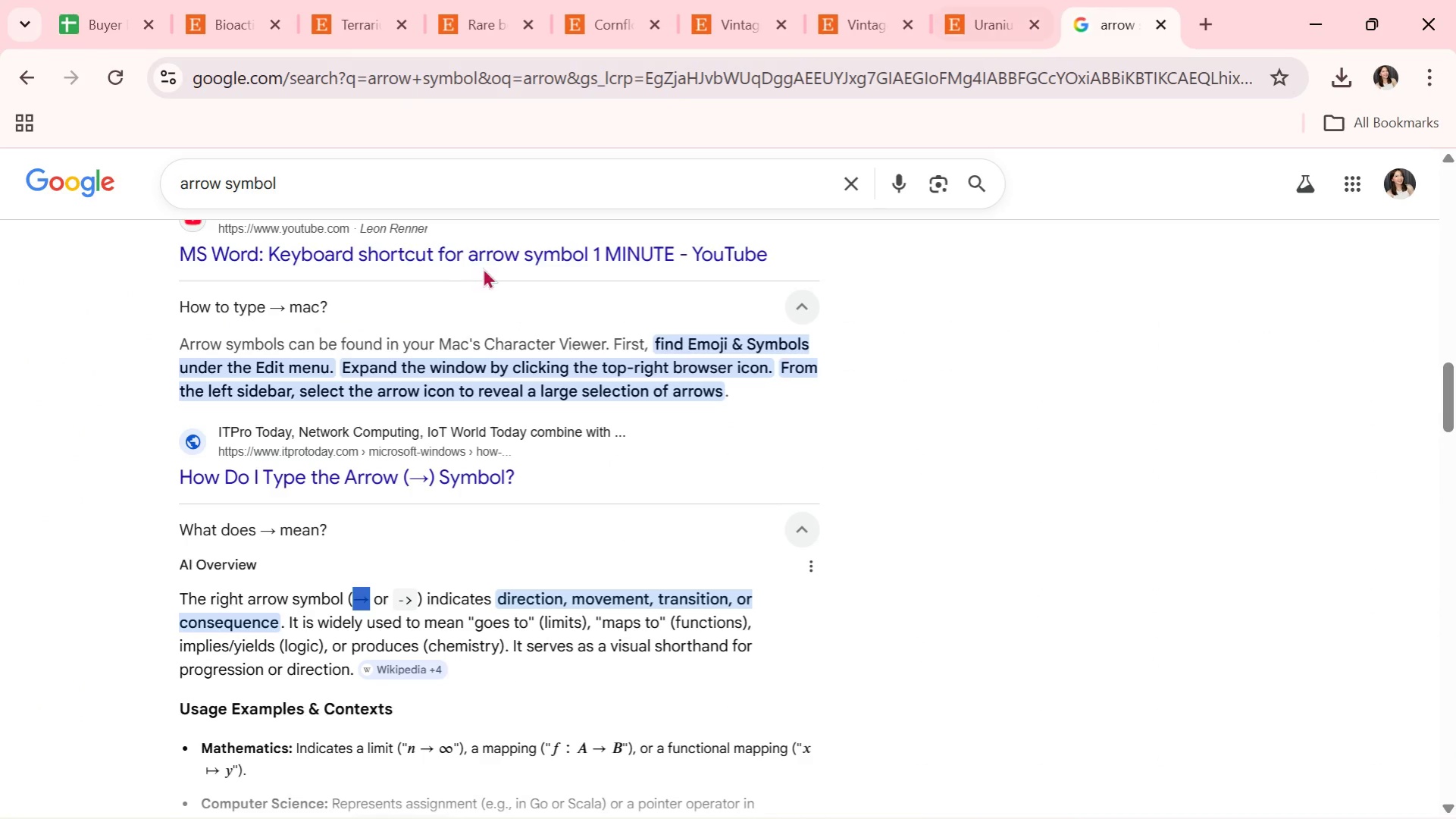 
left_click([328, 186])
 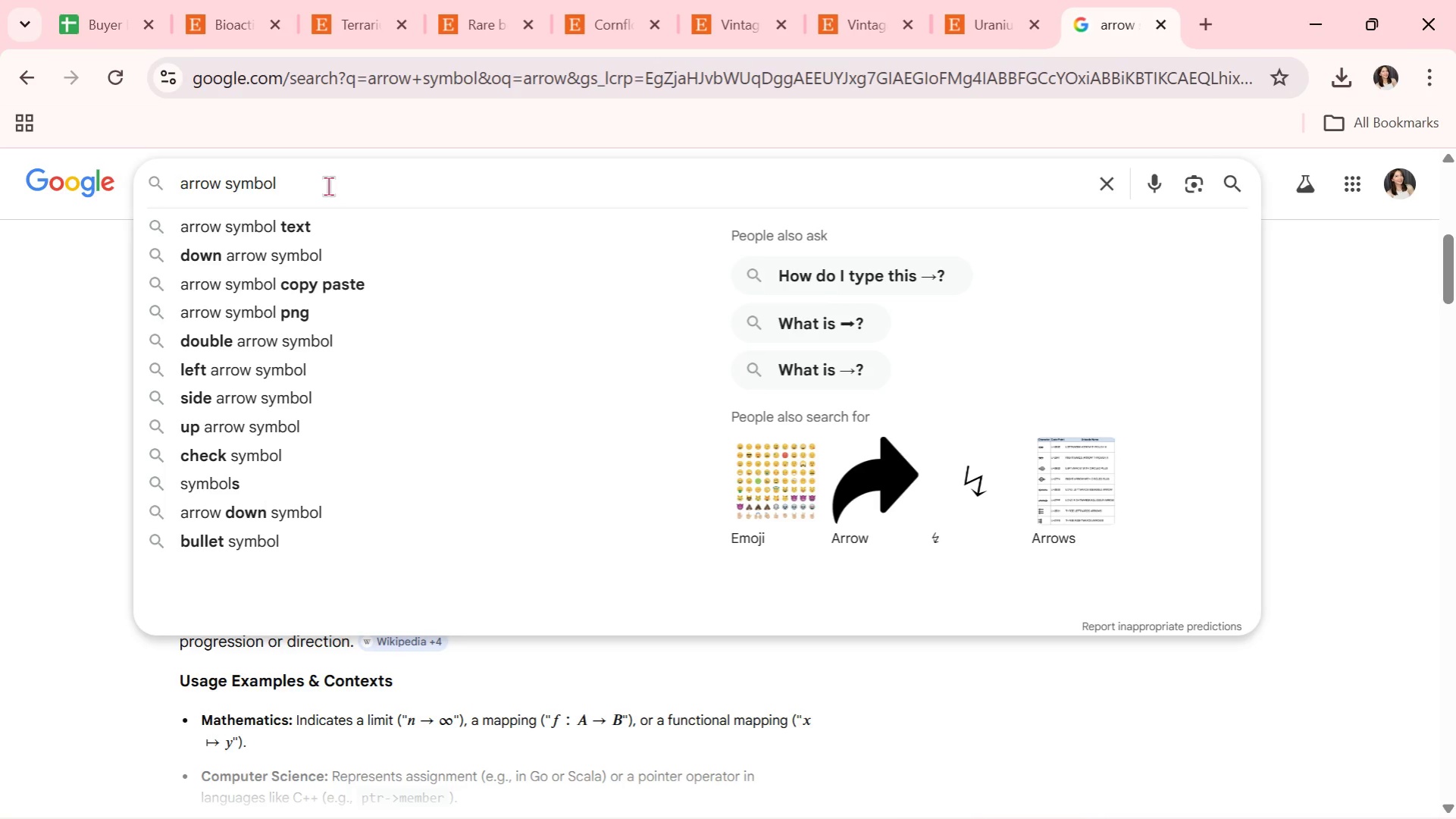 
scroll: coordinate [348, 293], scroll_direction: up, amount: 9.0
 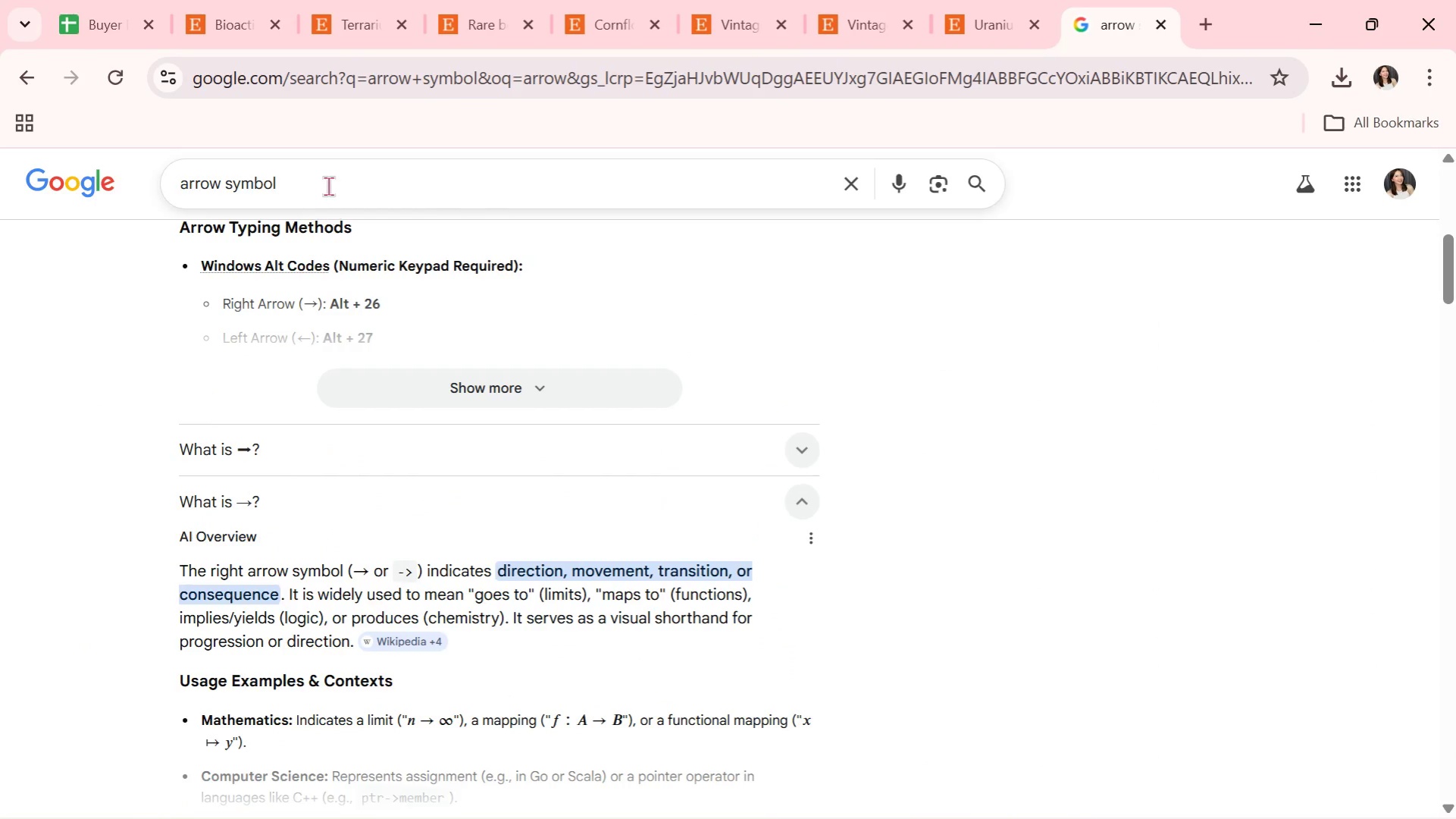 
key(Enter)
 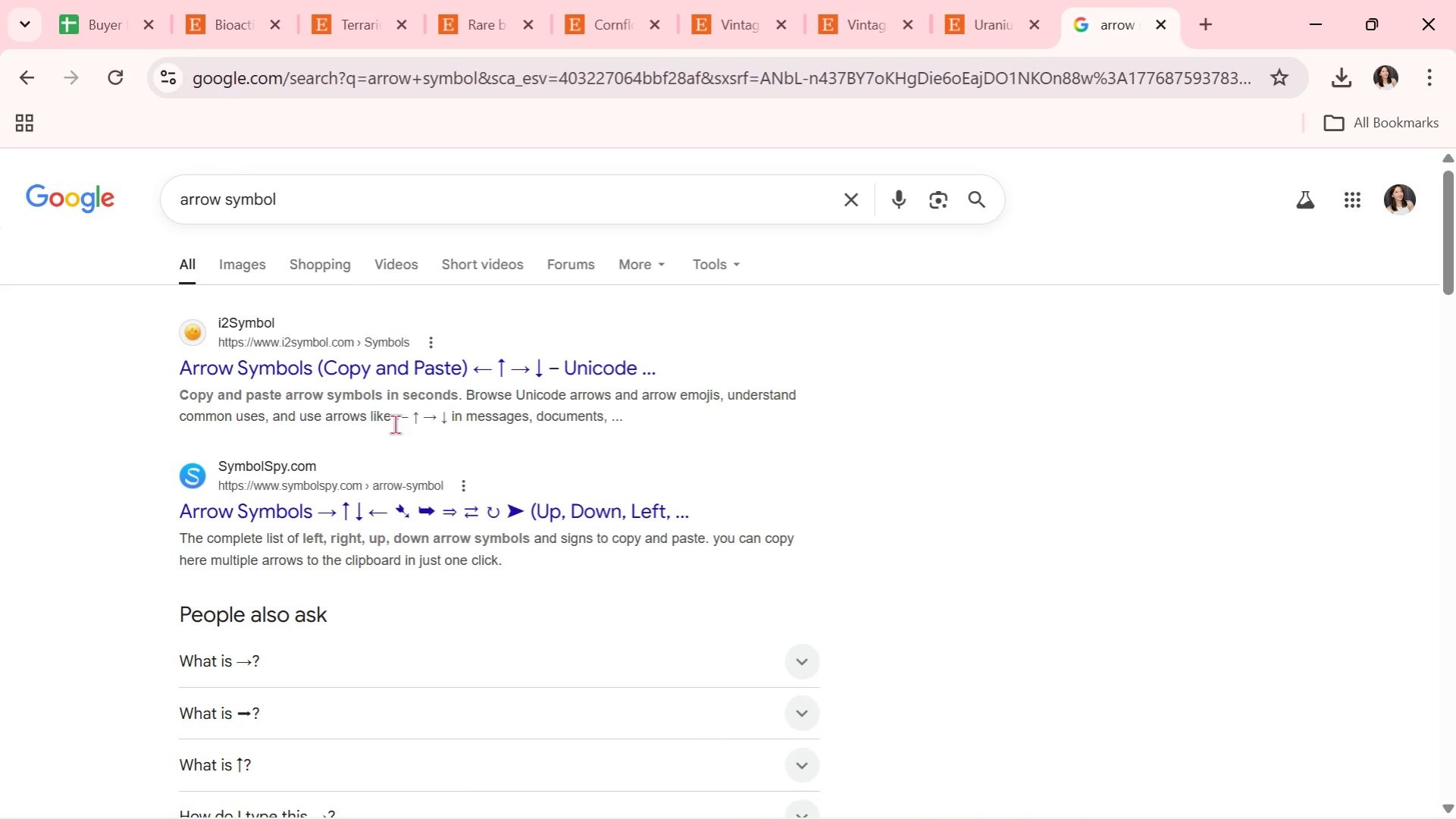 
left_click_drag(start_coordinate=[434, 420], to_coordinate=[424, 419])
 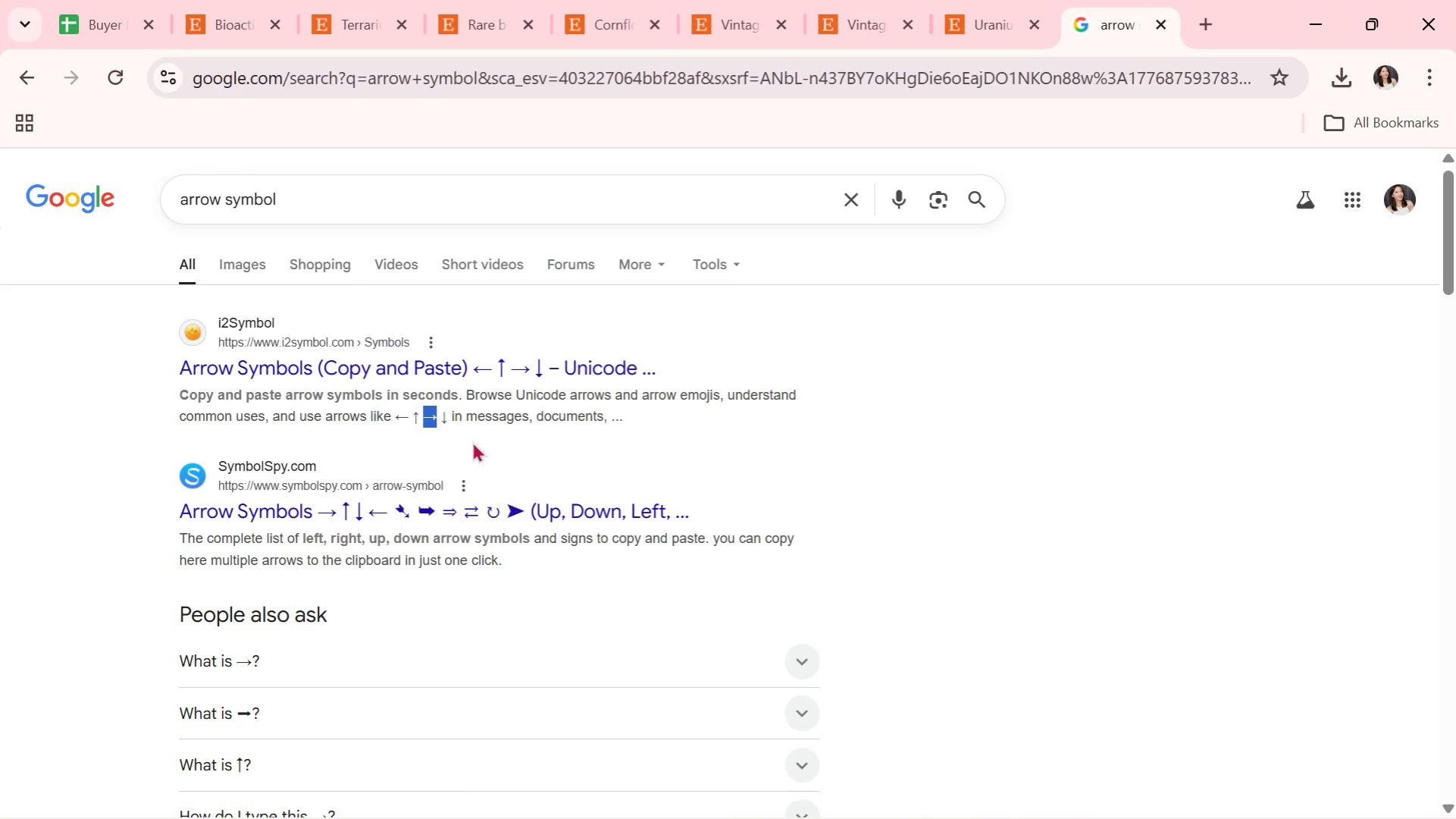 
key(Control+C)
 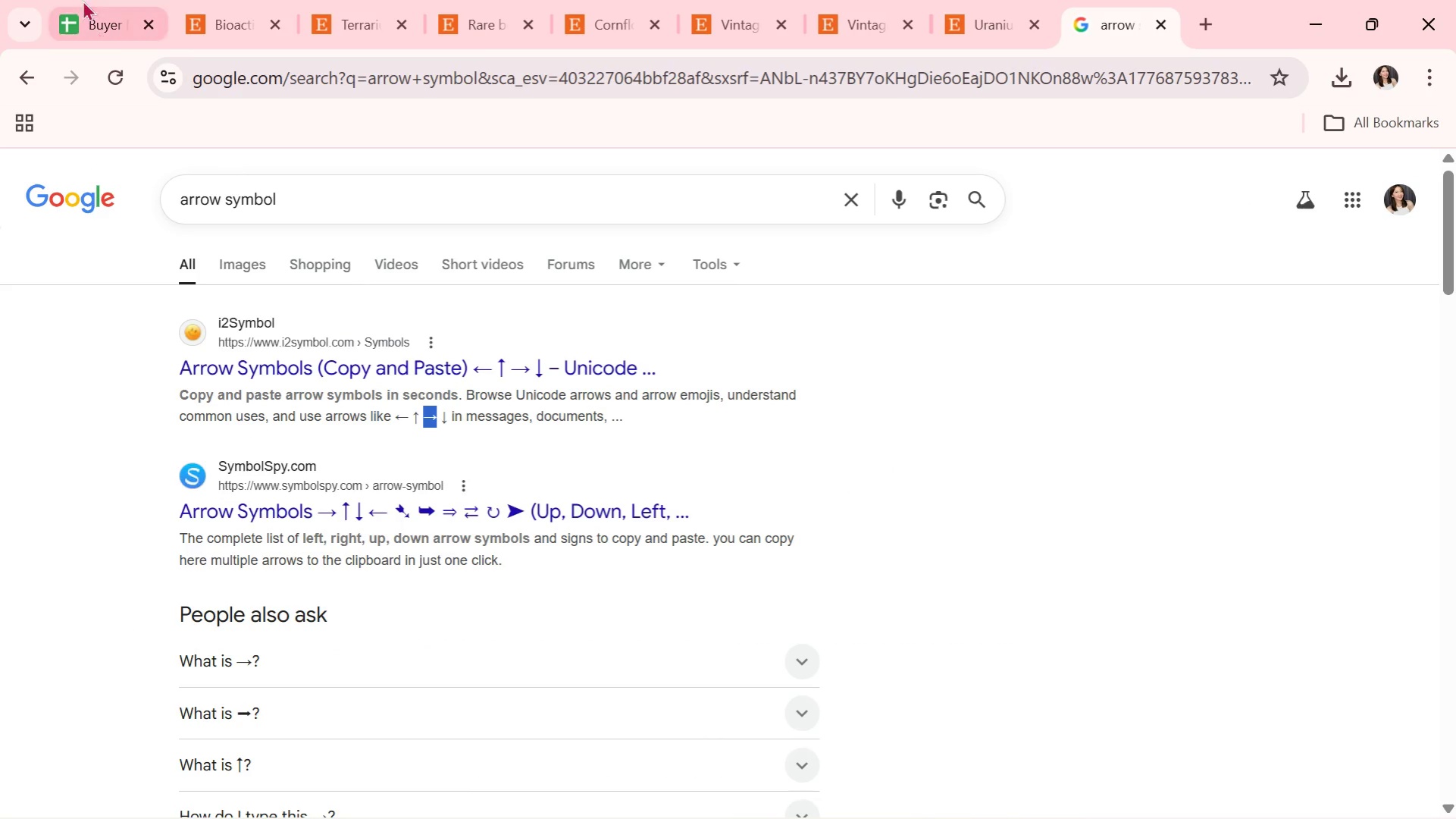 
left_click([71, 0])
 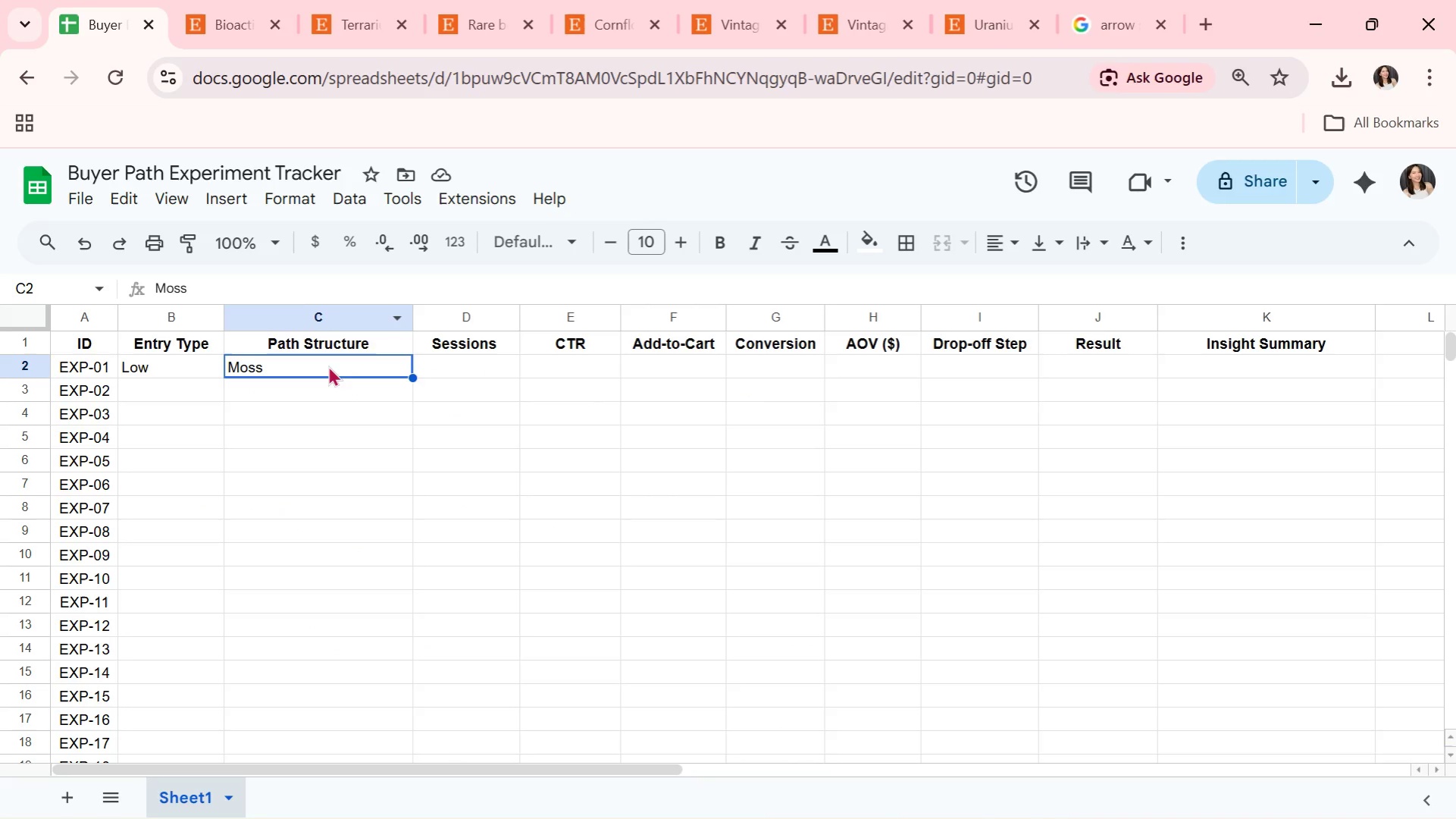 
double_click([328, 363])
 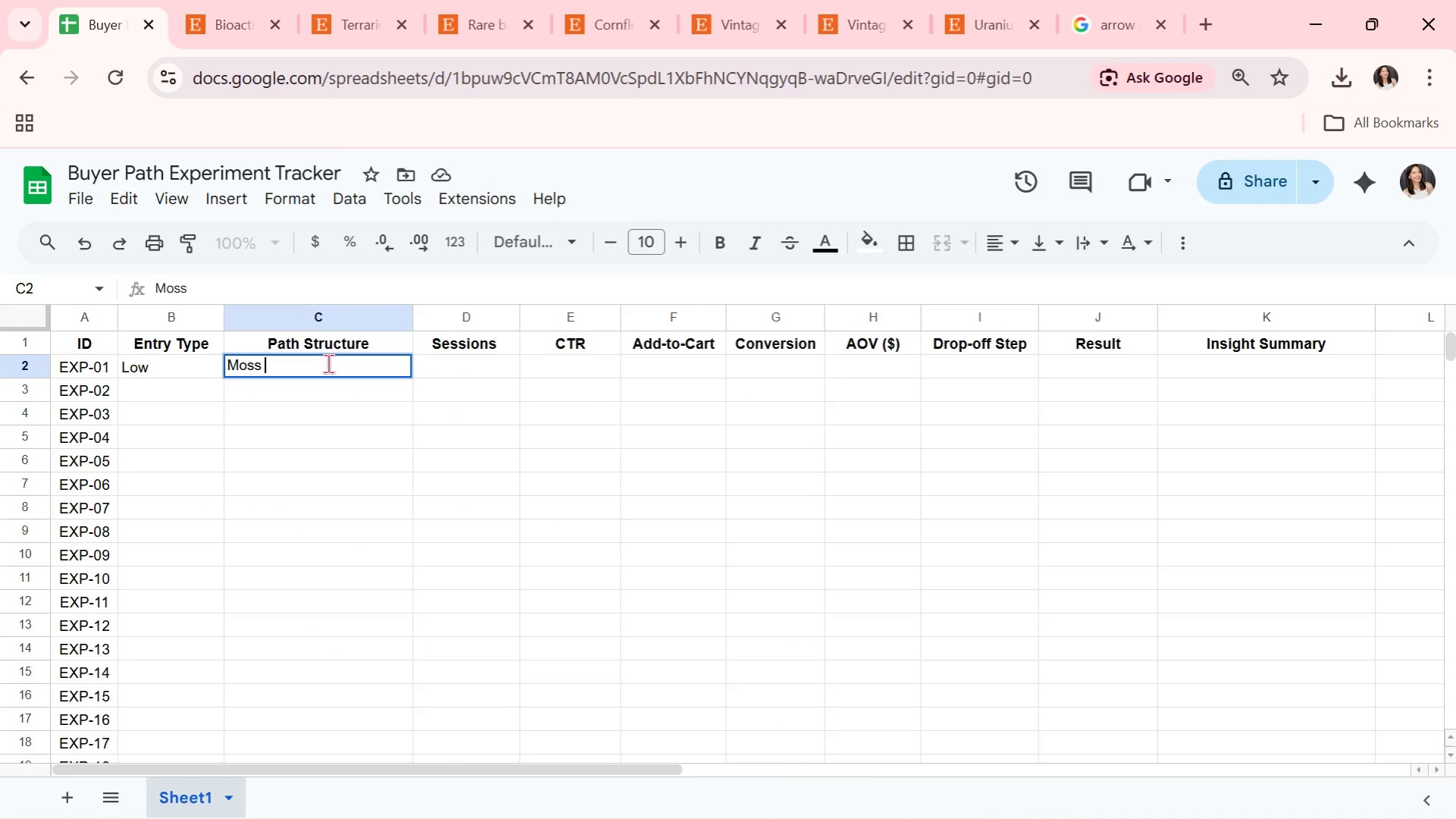 
key(Control+ControlLeft)
 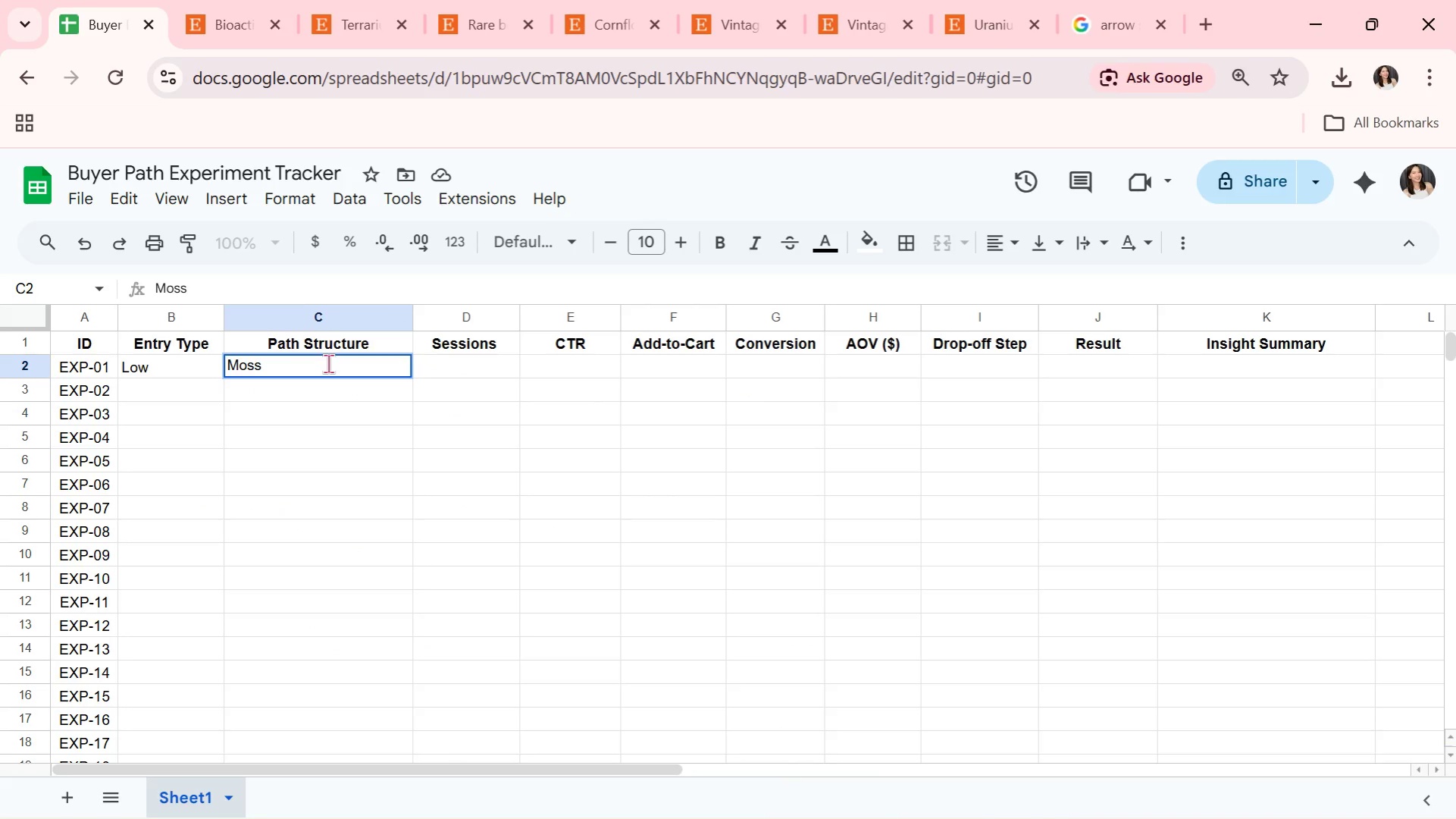 
key(Control+V)
 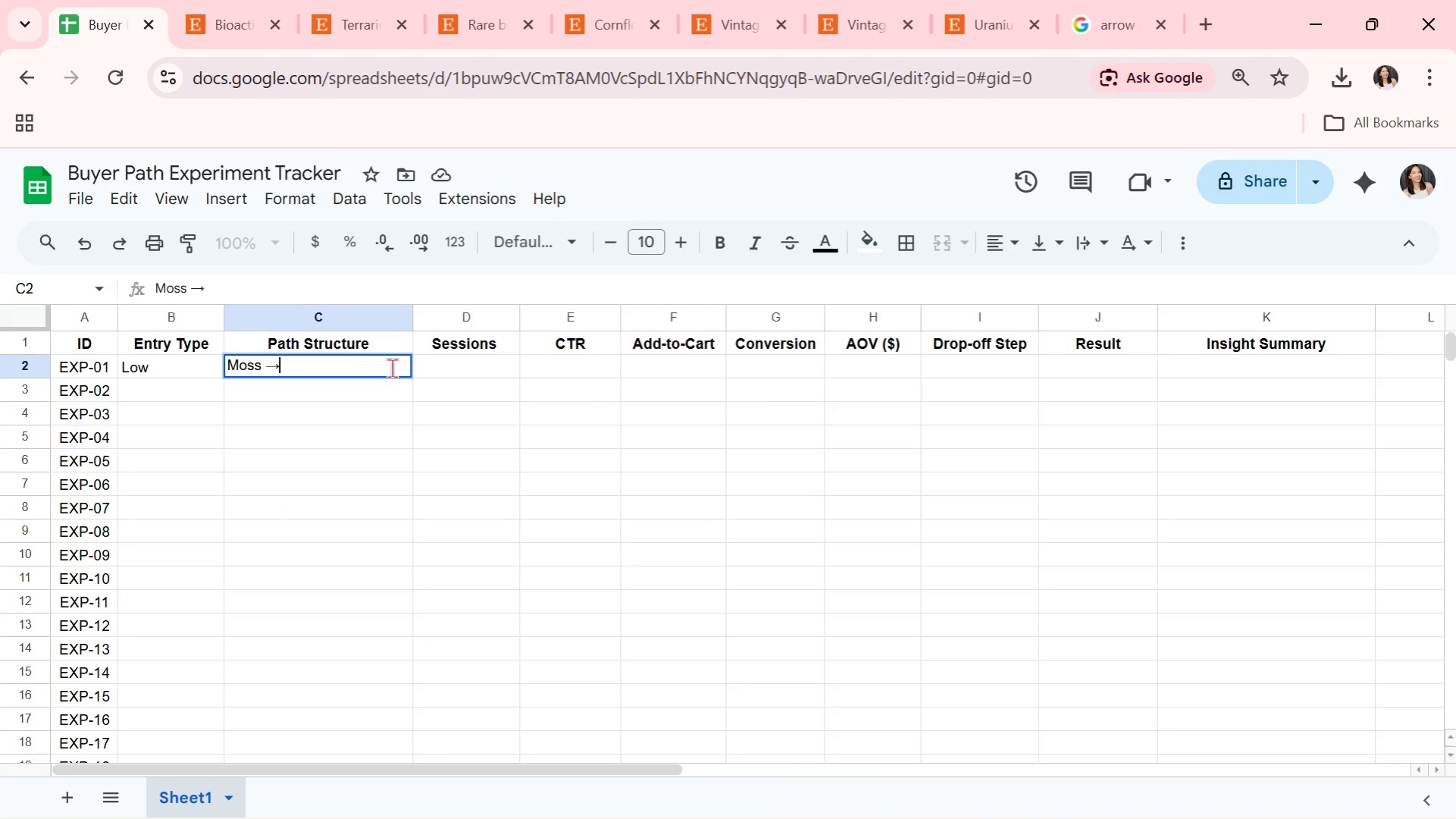 
type( JAR )
 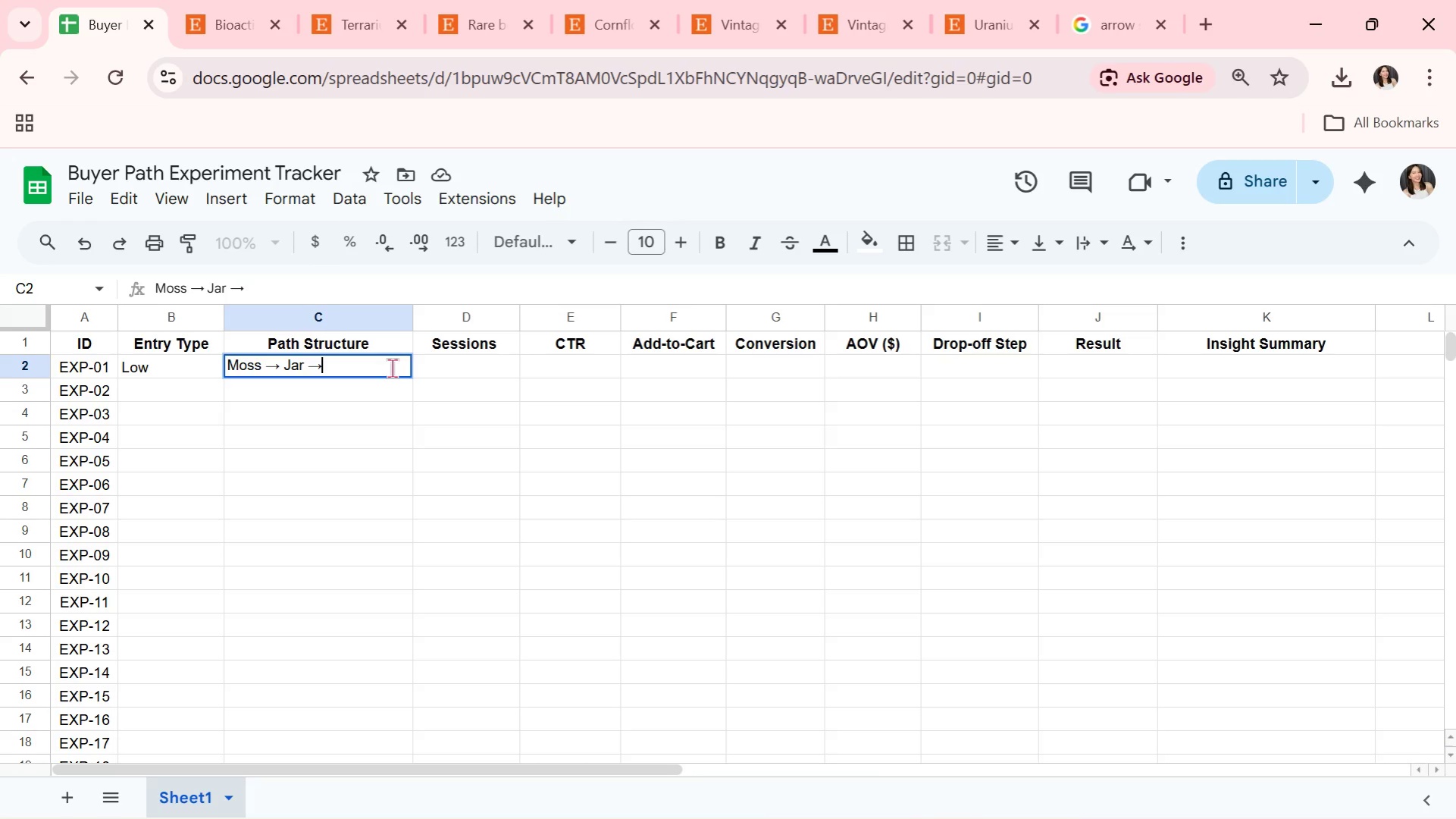 
hold_key(key=CapsLock, duration=0.31)
 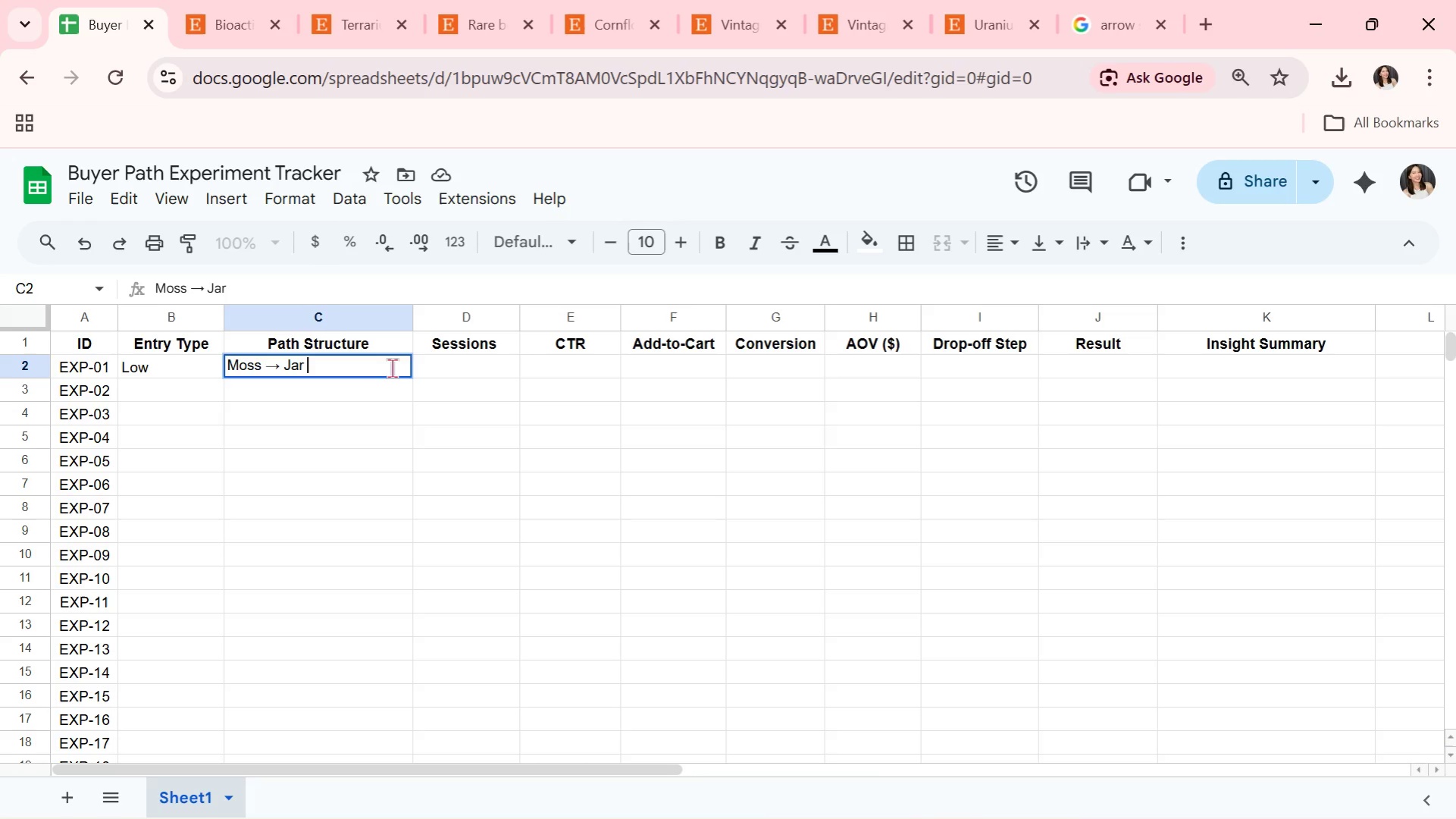 
key(Control+V)
 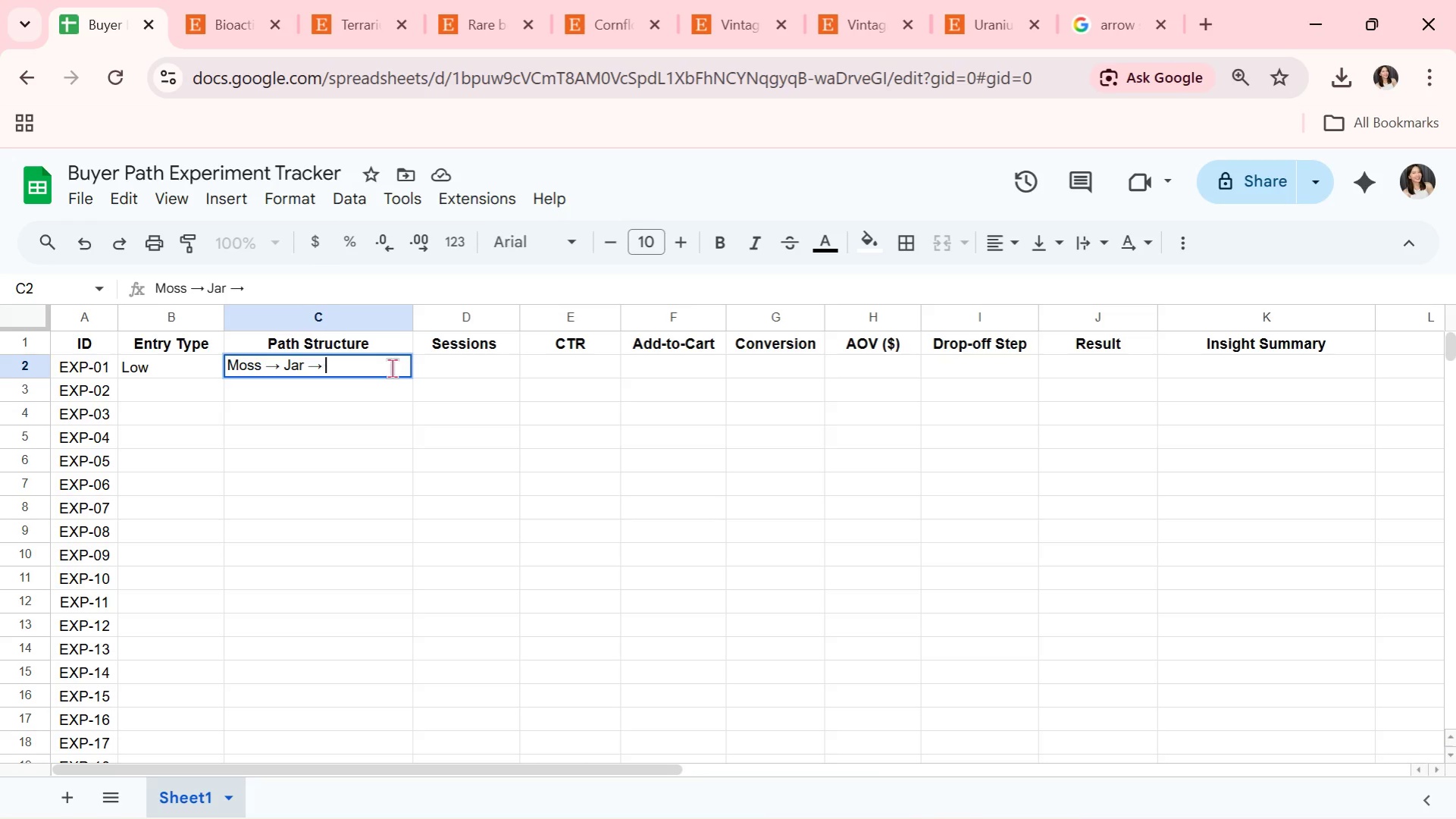 
type( Soil)
 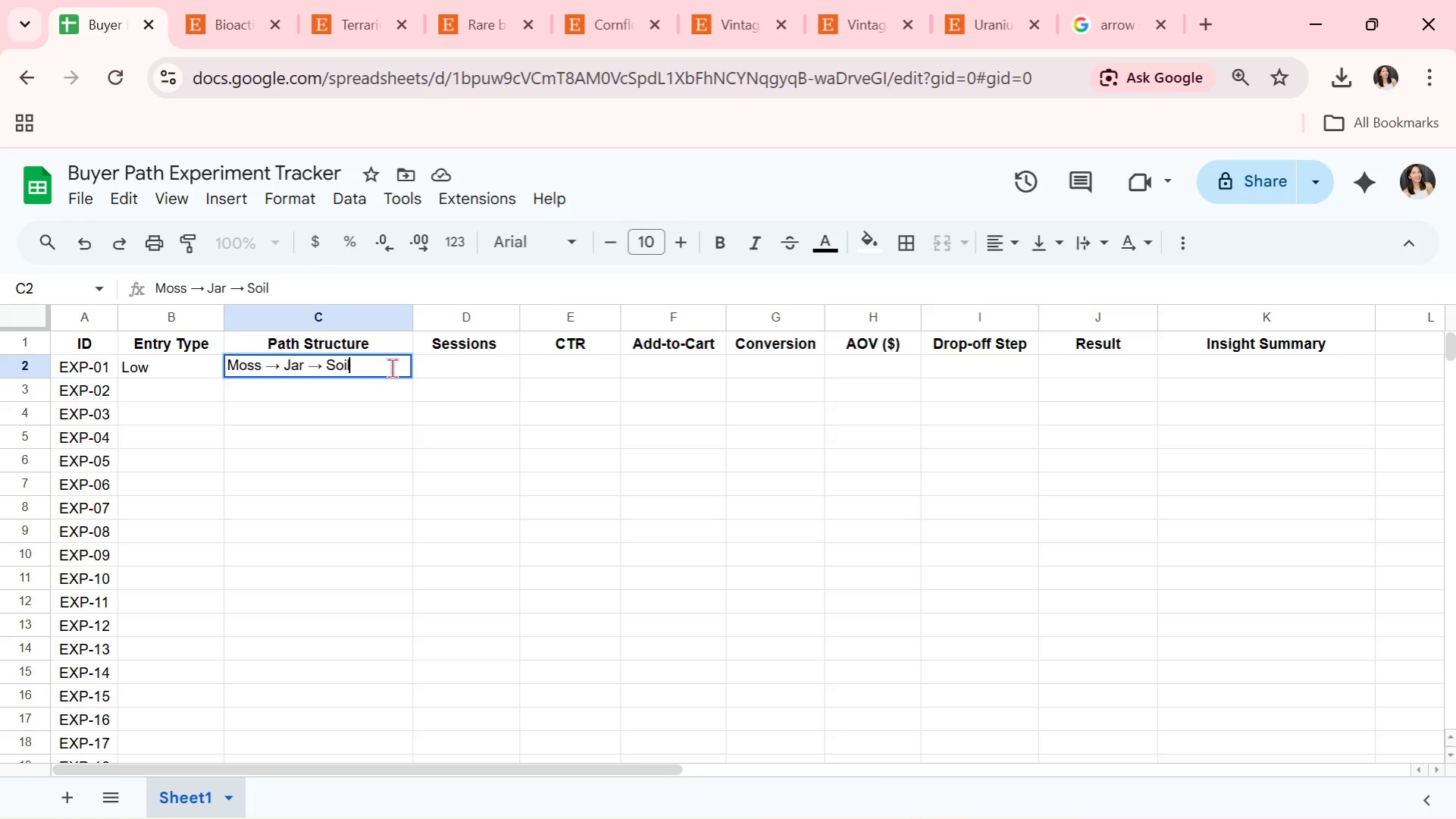 
key(Enter)
 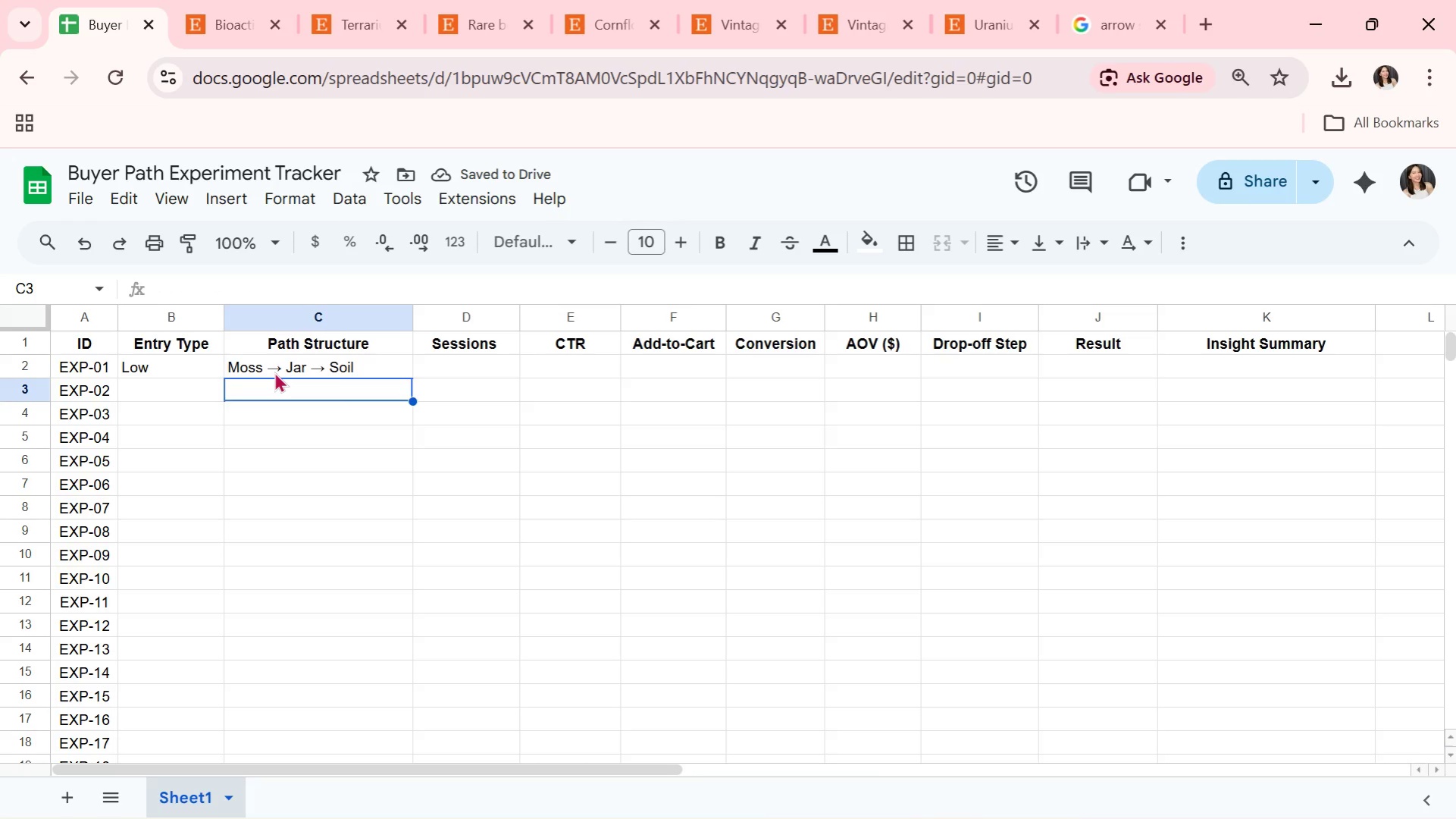 
wait(5.66)
 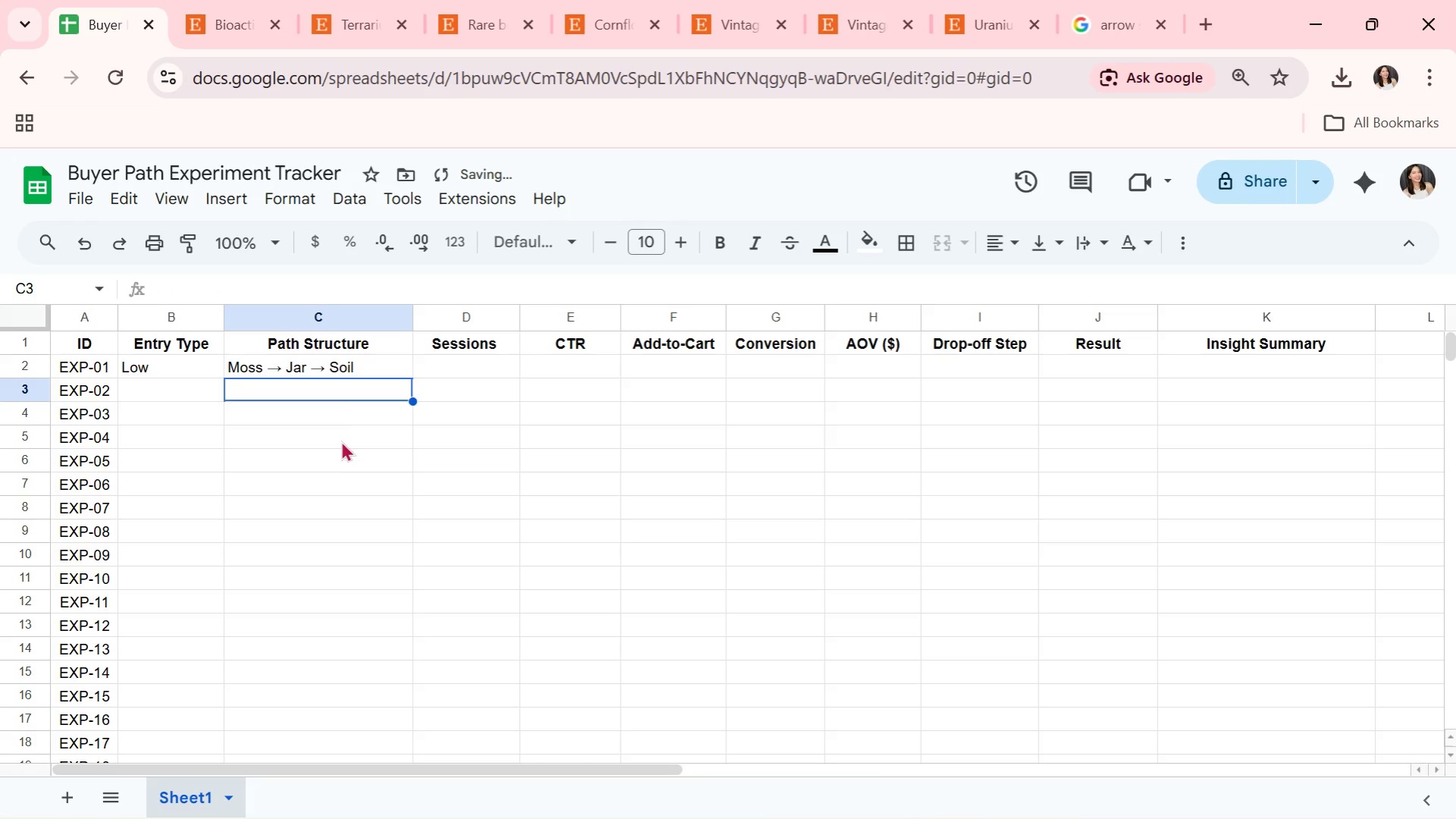 
left_click([474, 366])
 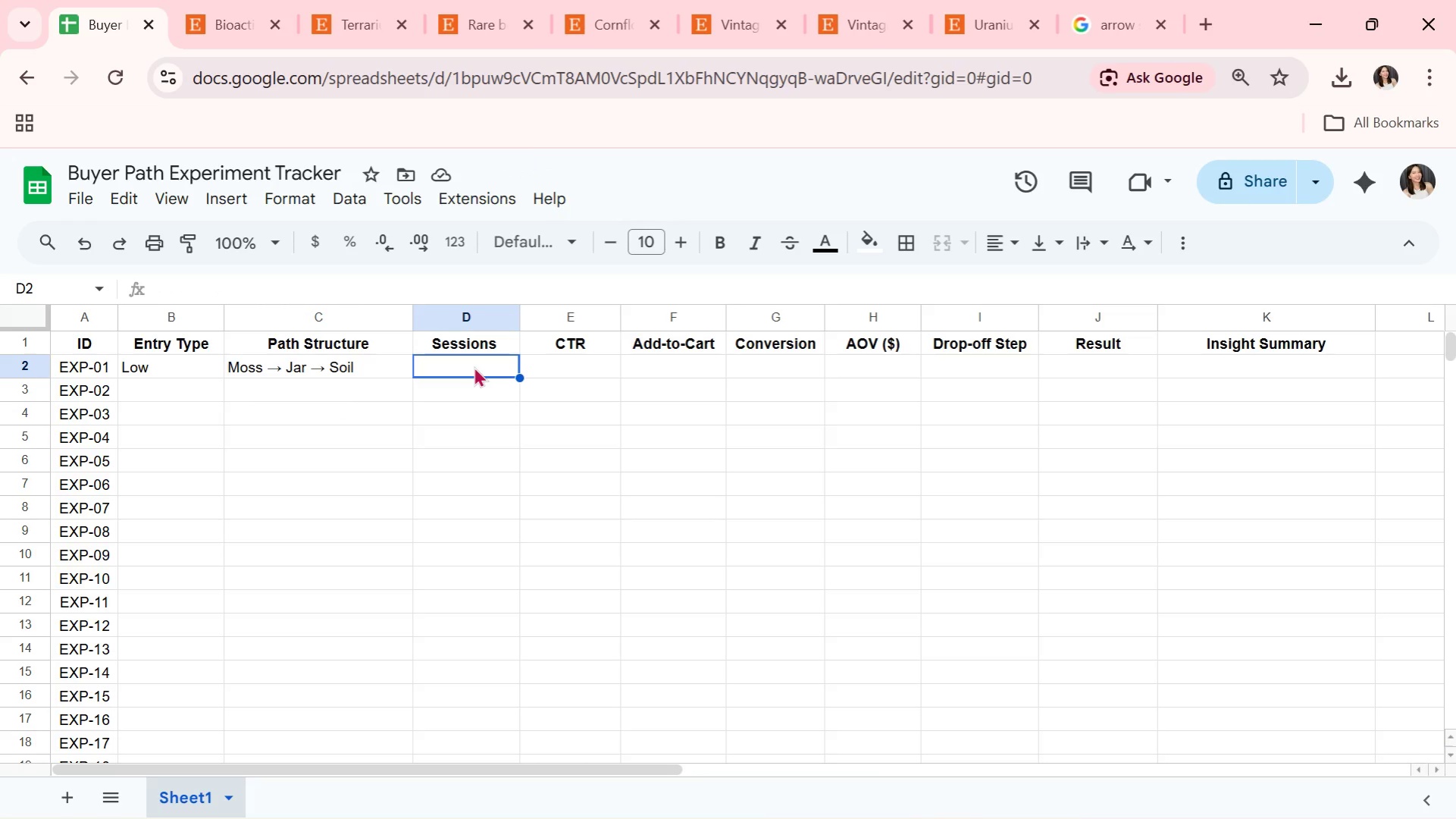 
wait(15.62)
 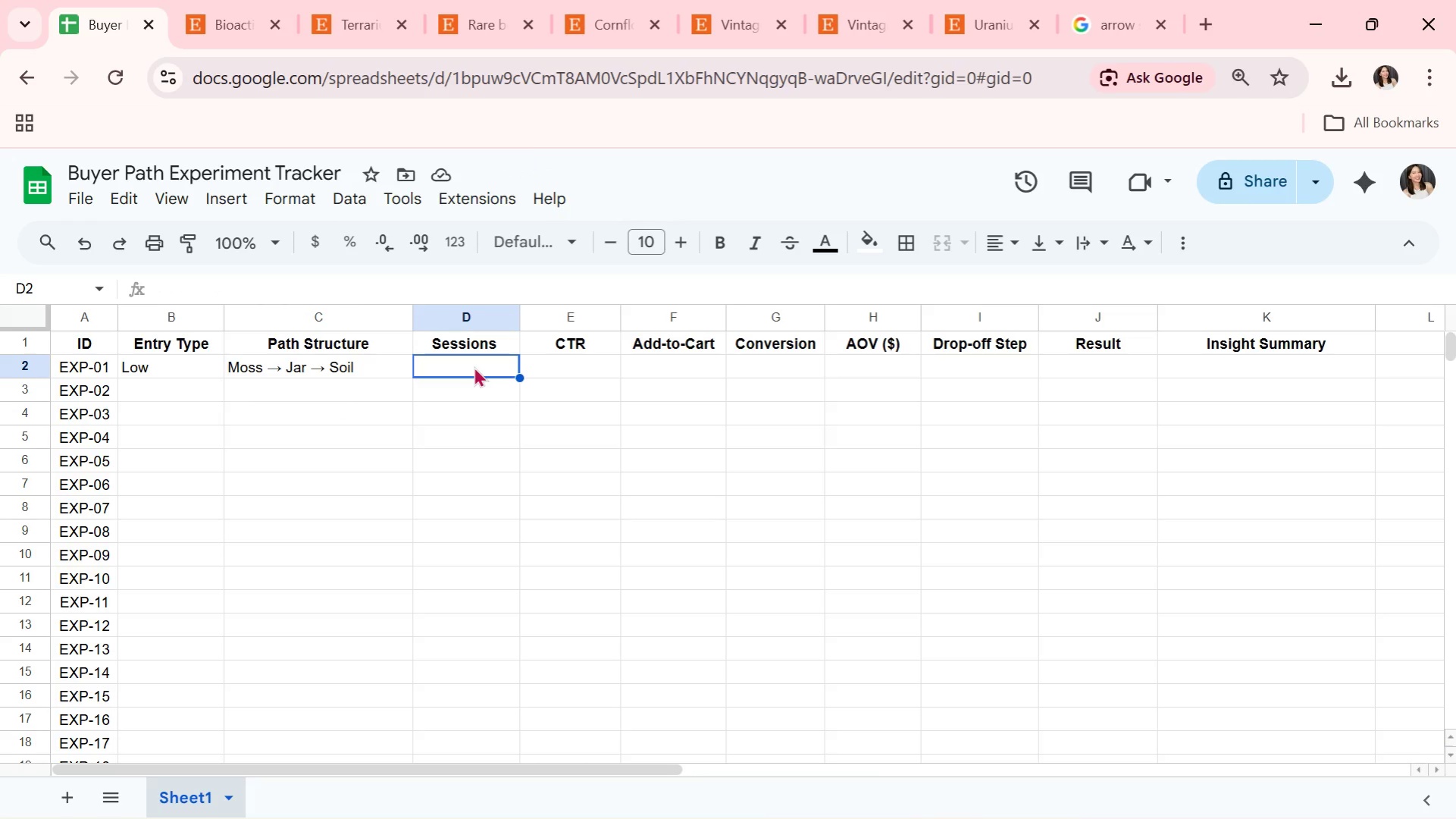 
type(320)
 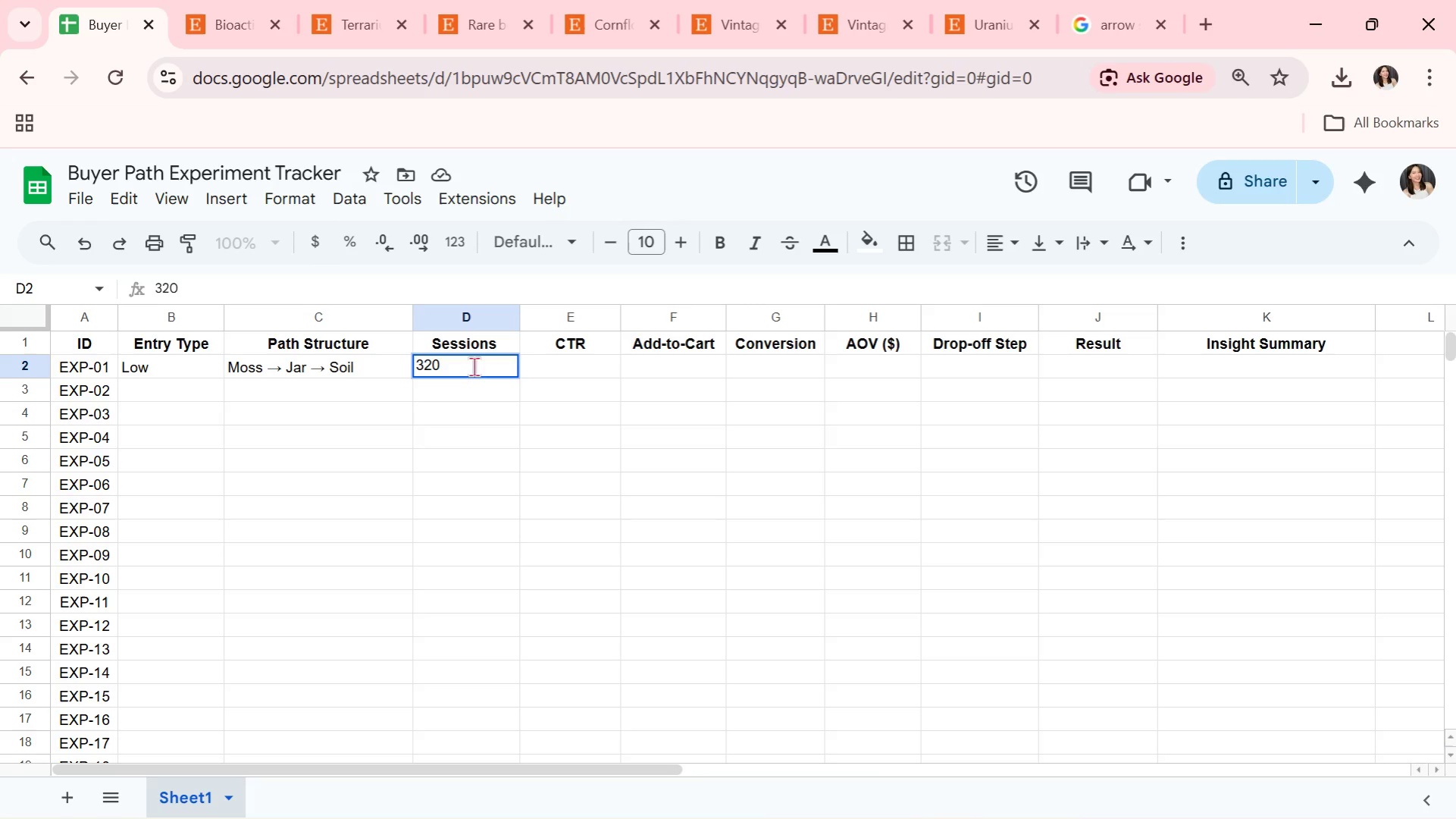 
key(ArrowRight)
 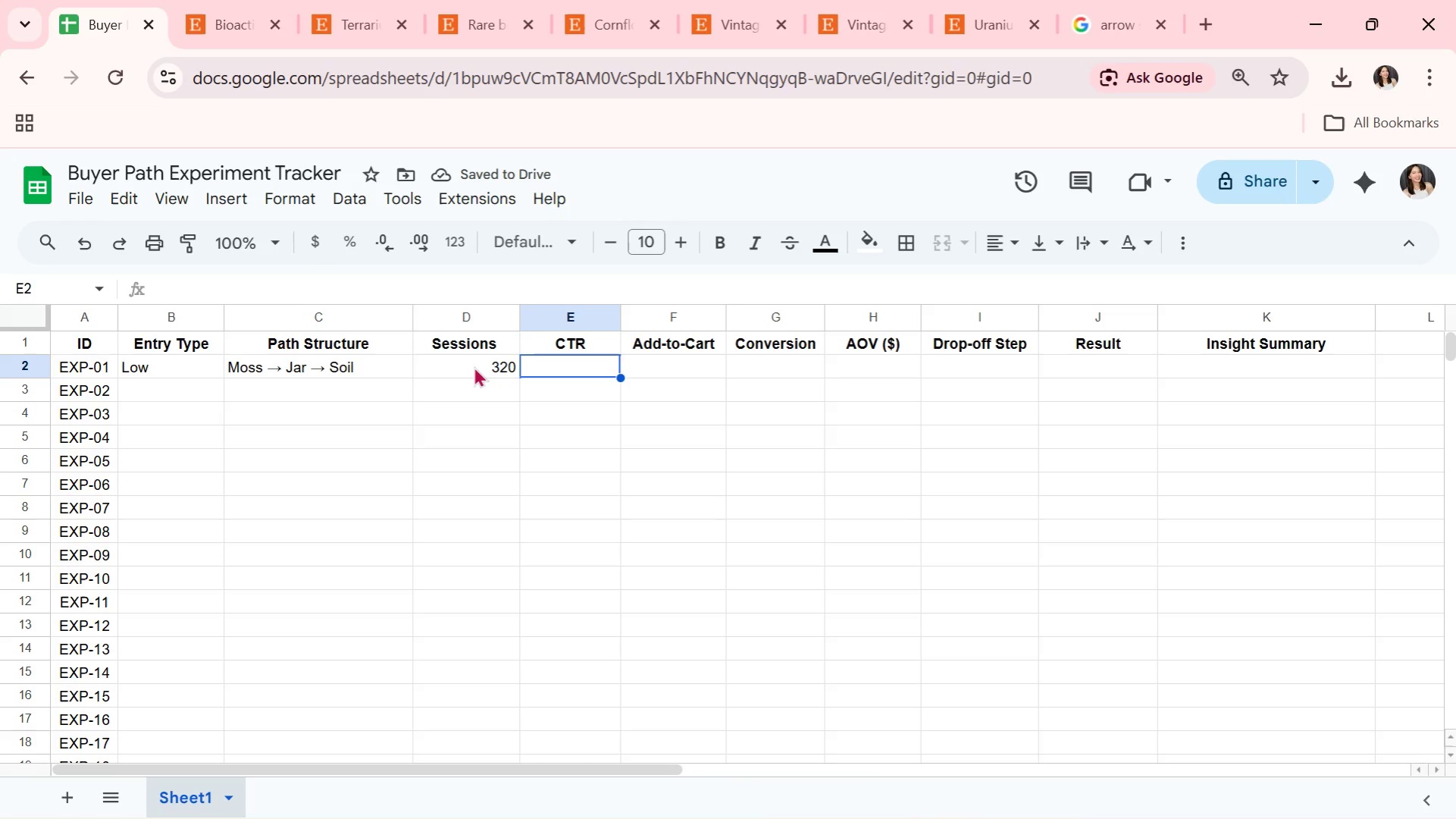 
wait(8.19)
 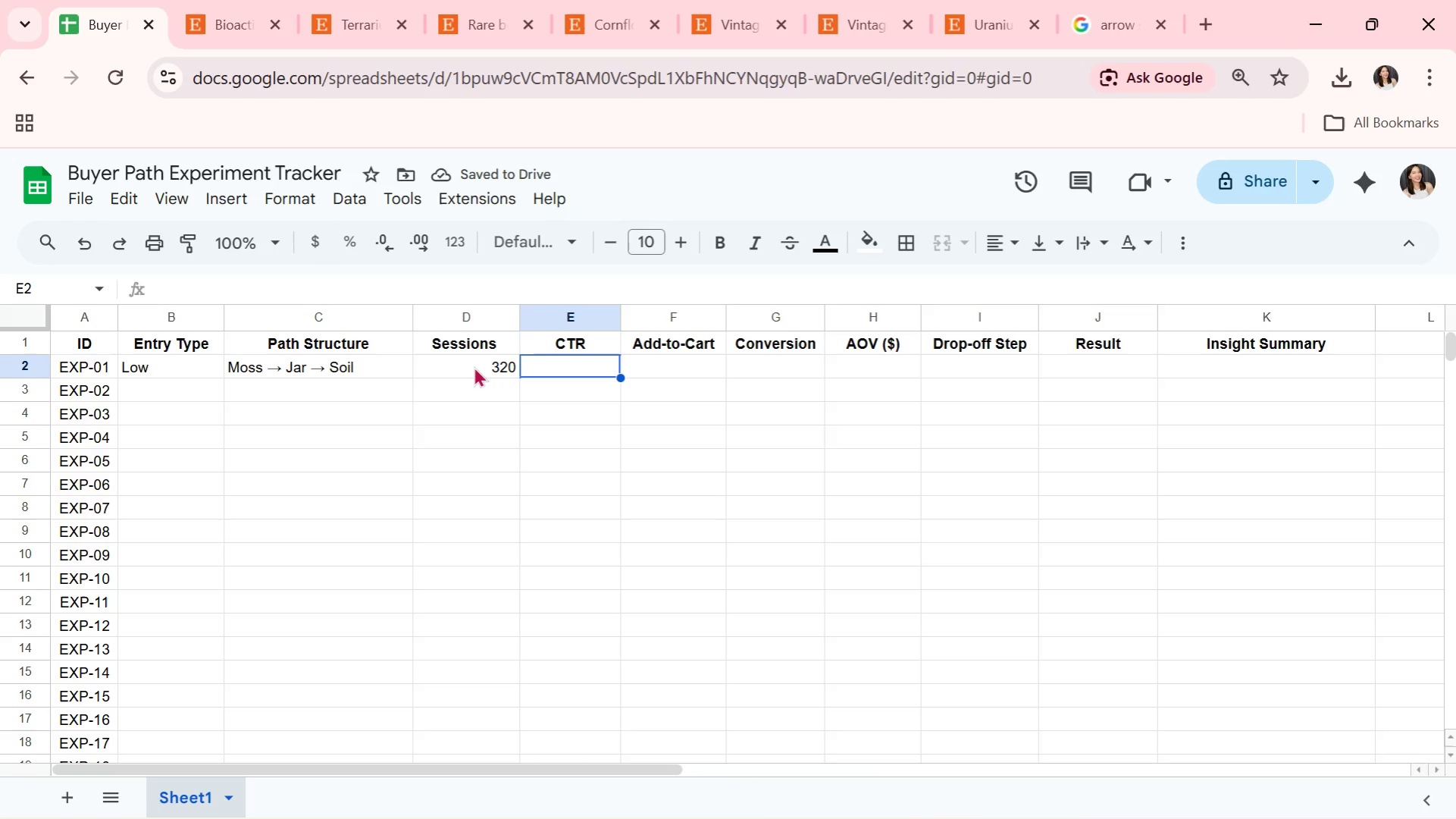 
type(28%)
 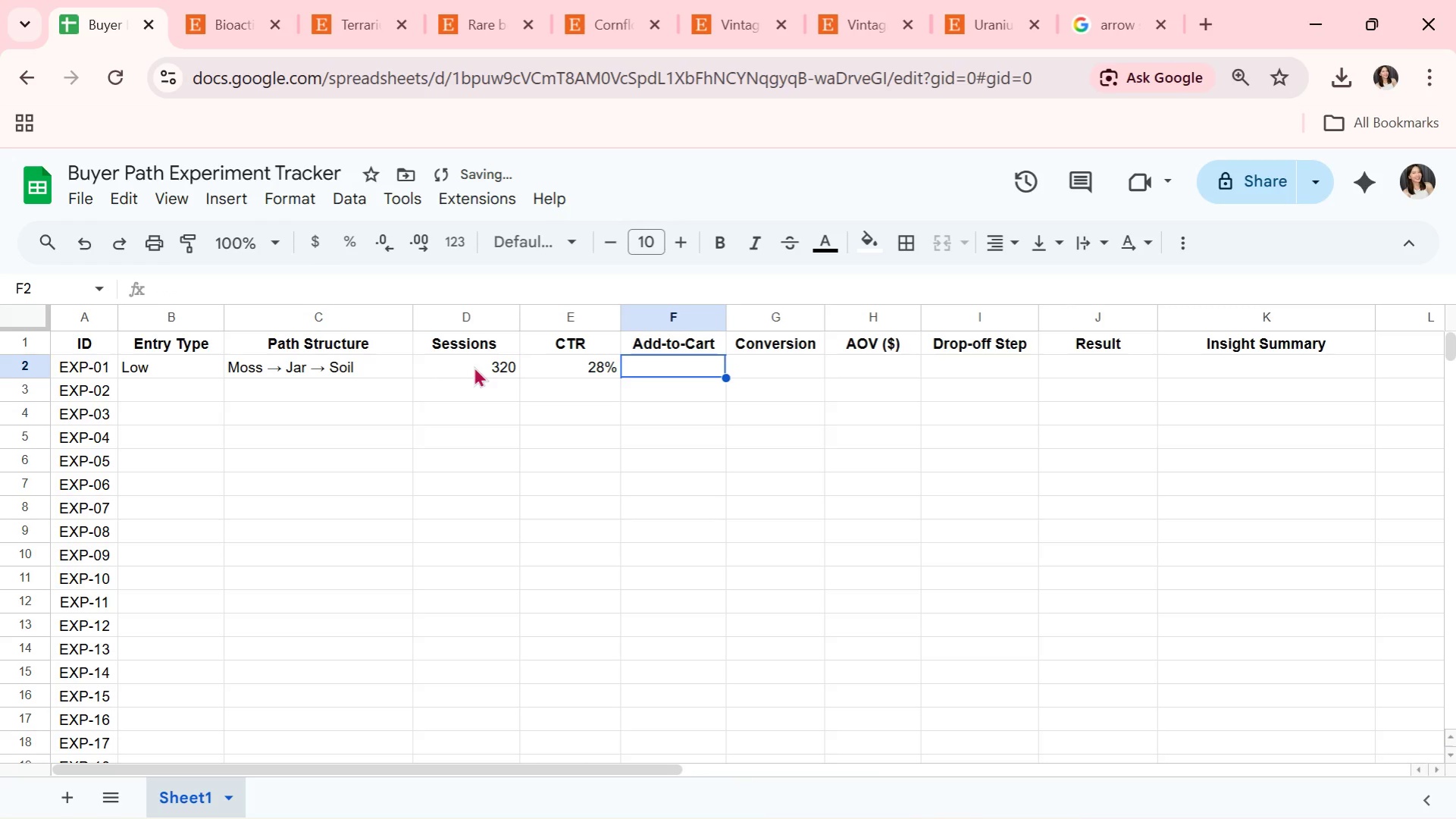 
 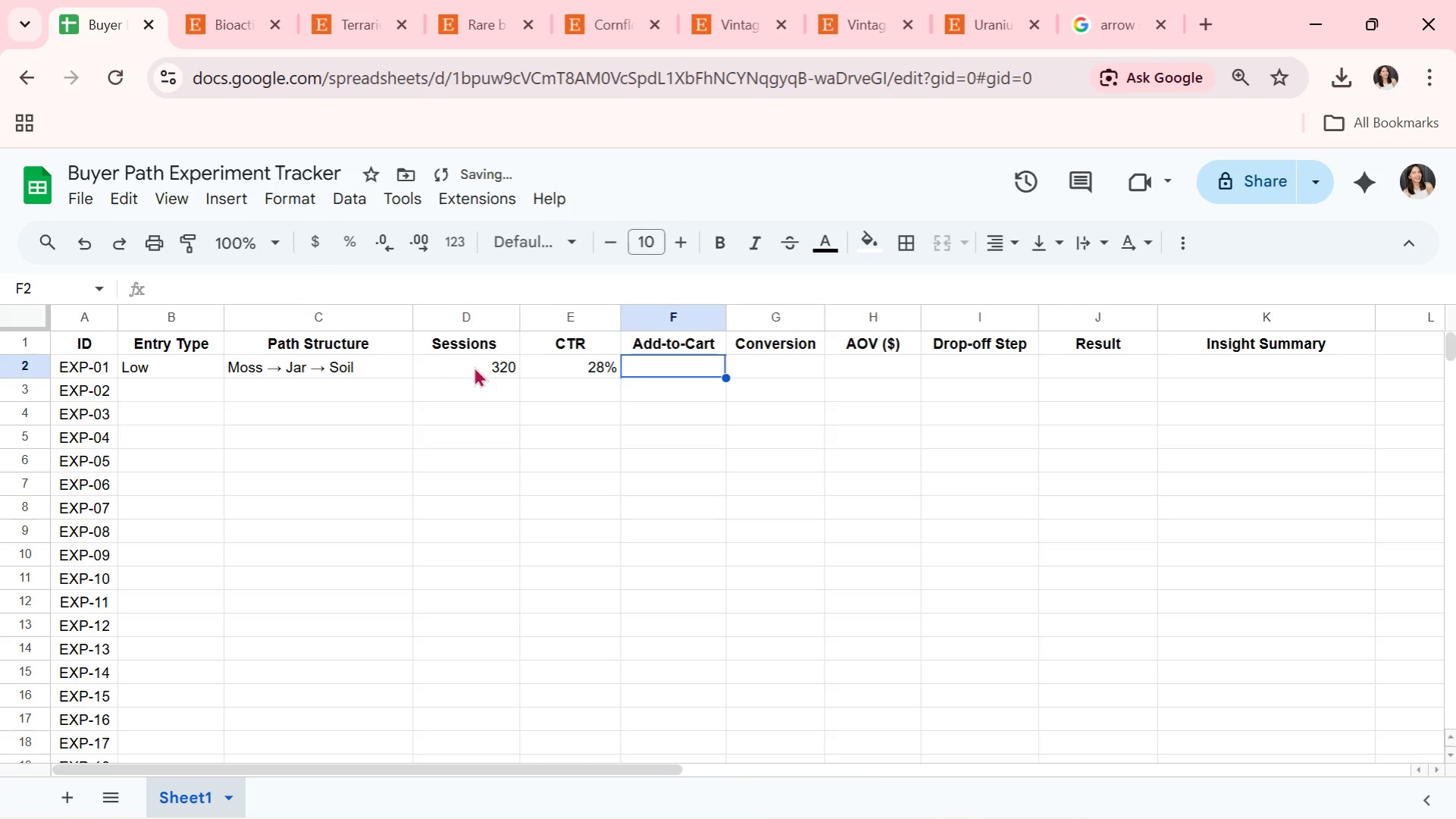 
key(ArrowRight)
 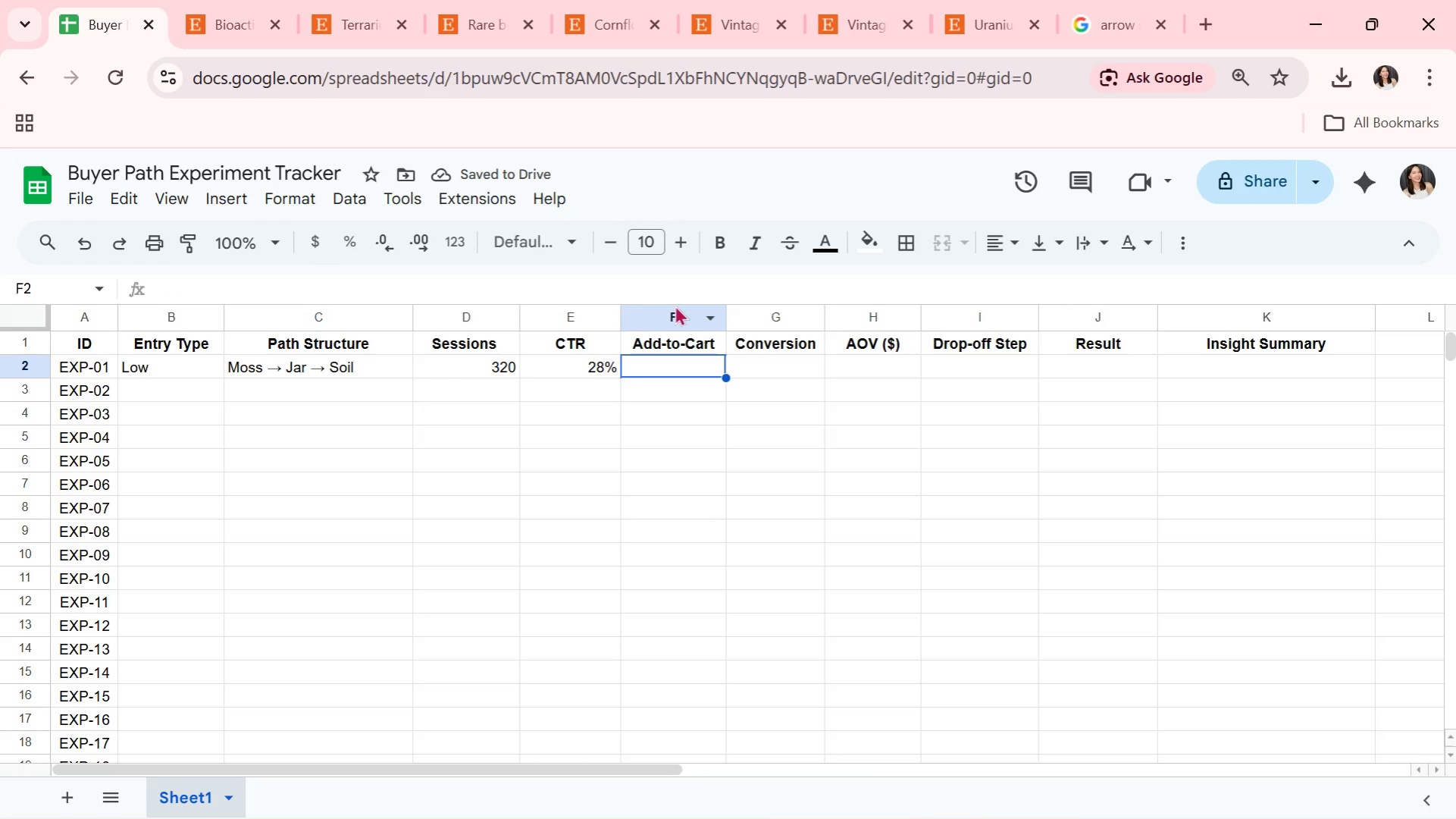 
left_click_drag(start_coordinate=[619, 310], to_coordinate=[609, 312])
 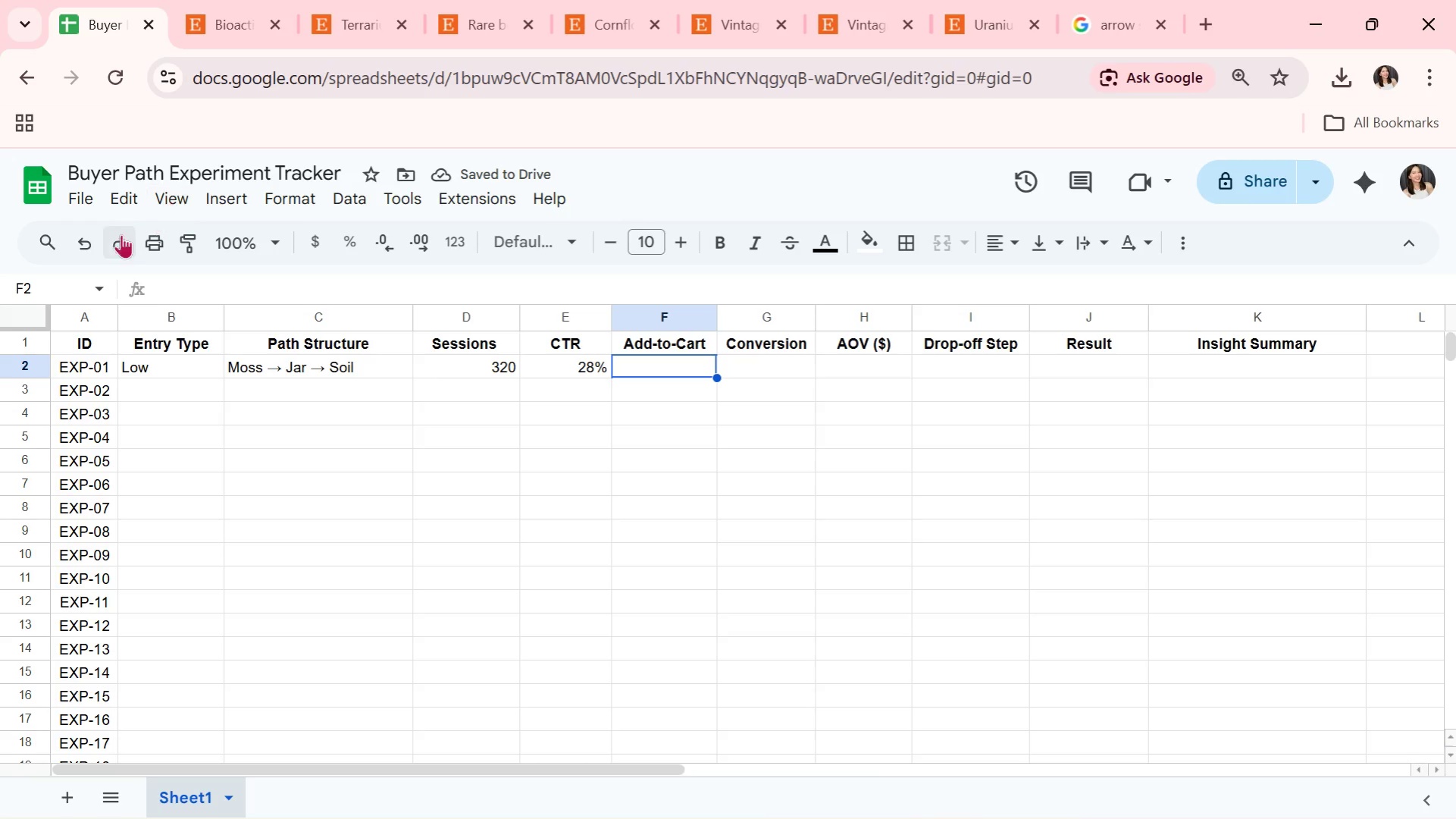 
double_click([674, 464])
 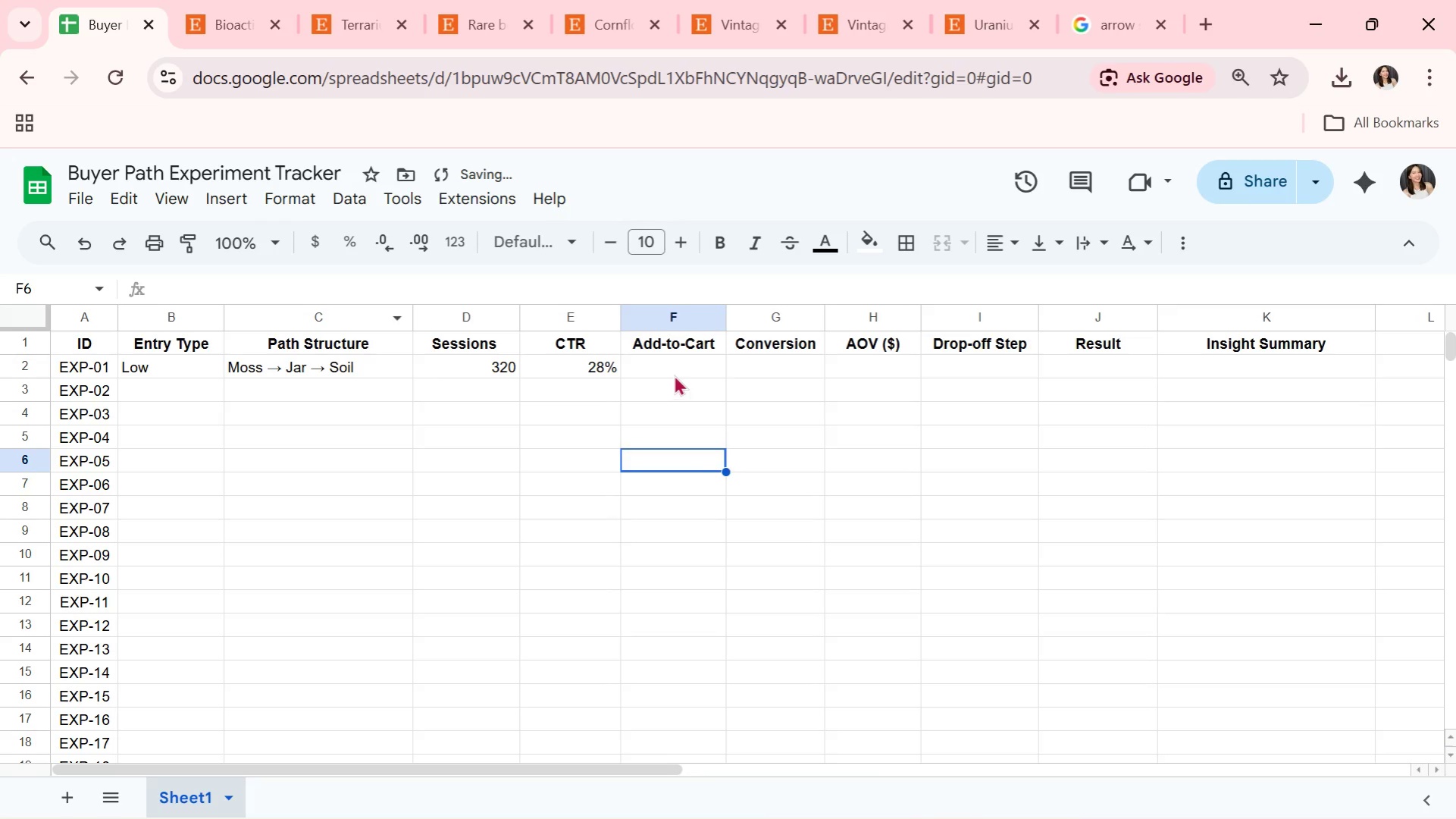 
triple_click([674, 370])
 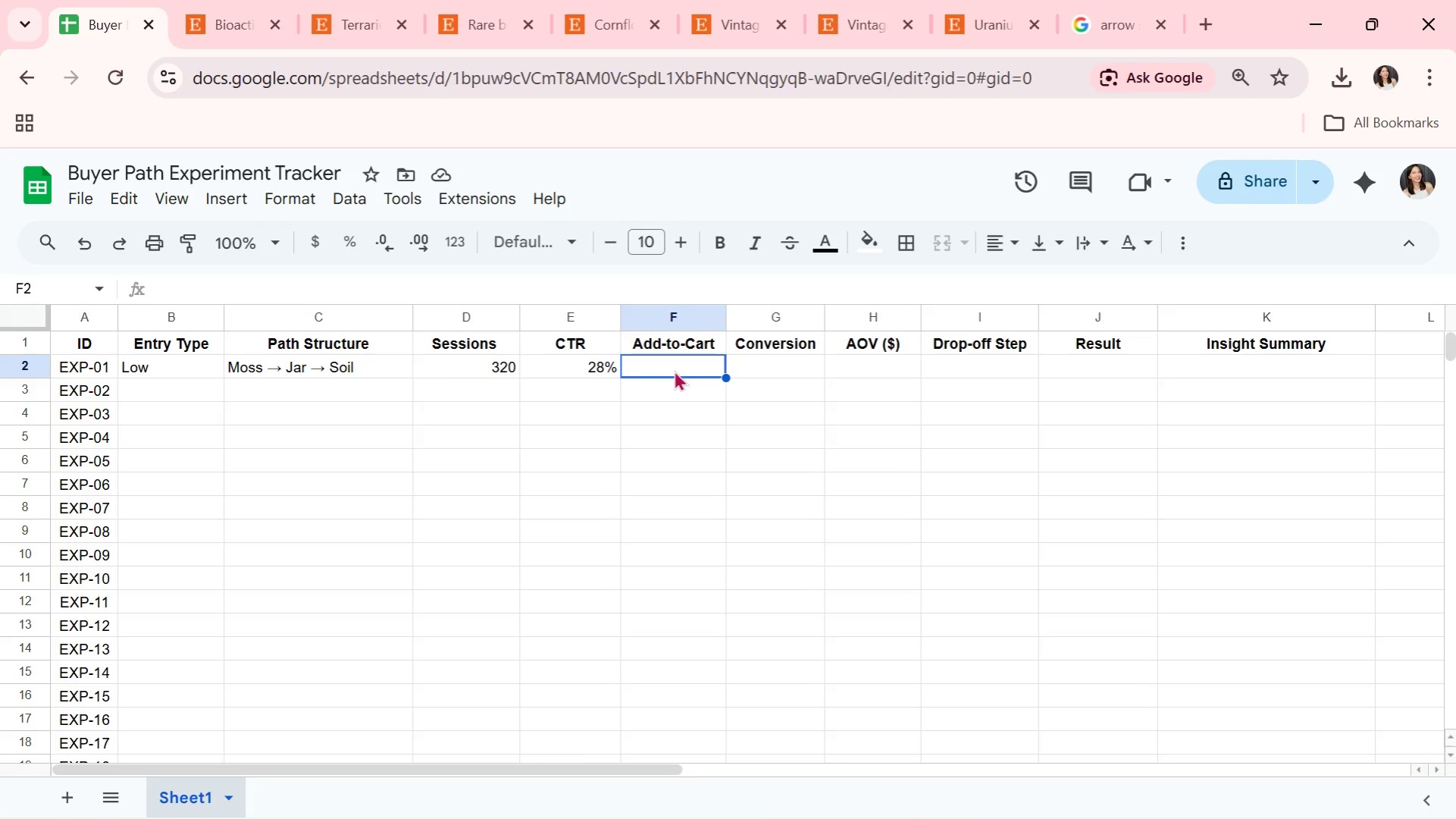 
wait(12.72)
 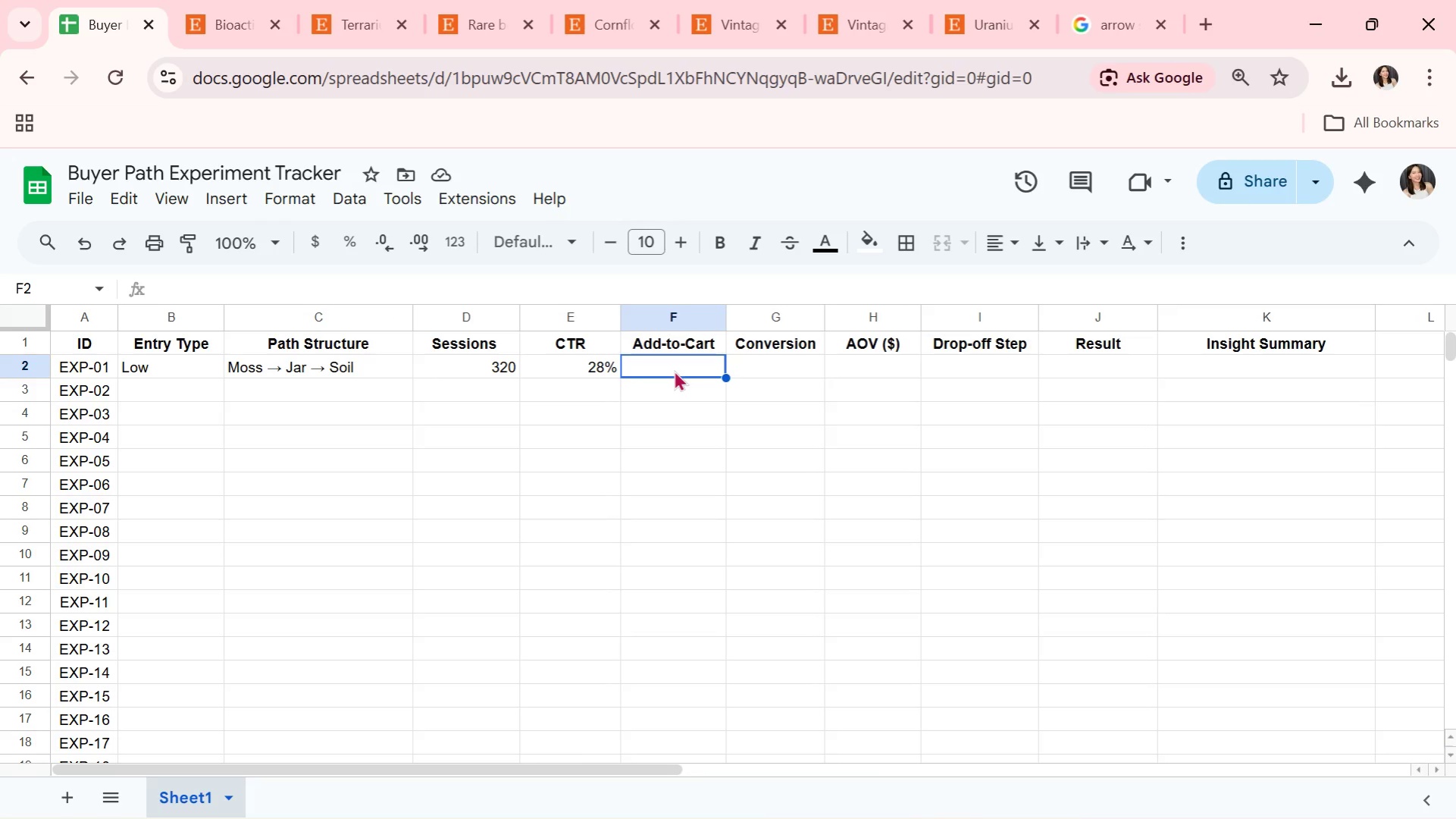 
type(14%)
 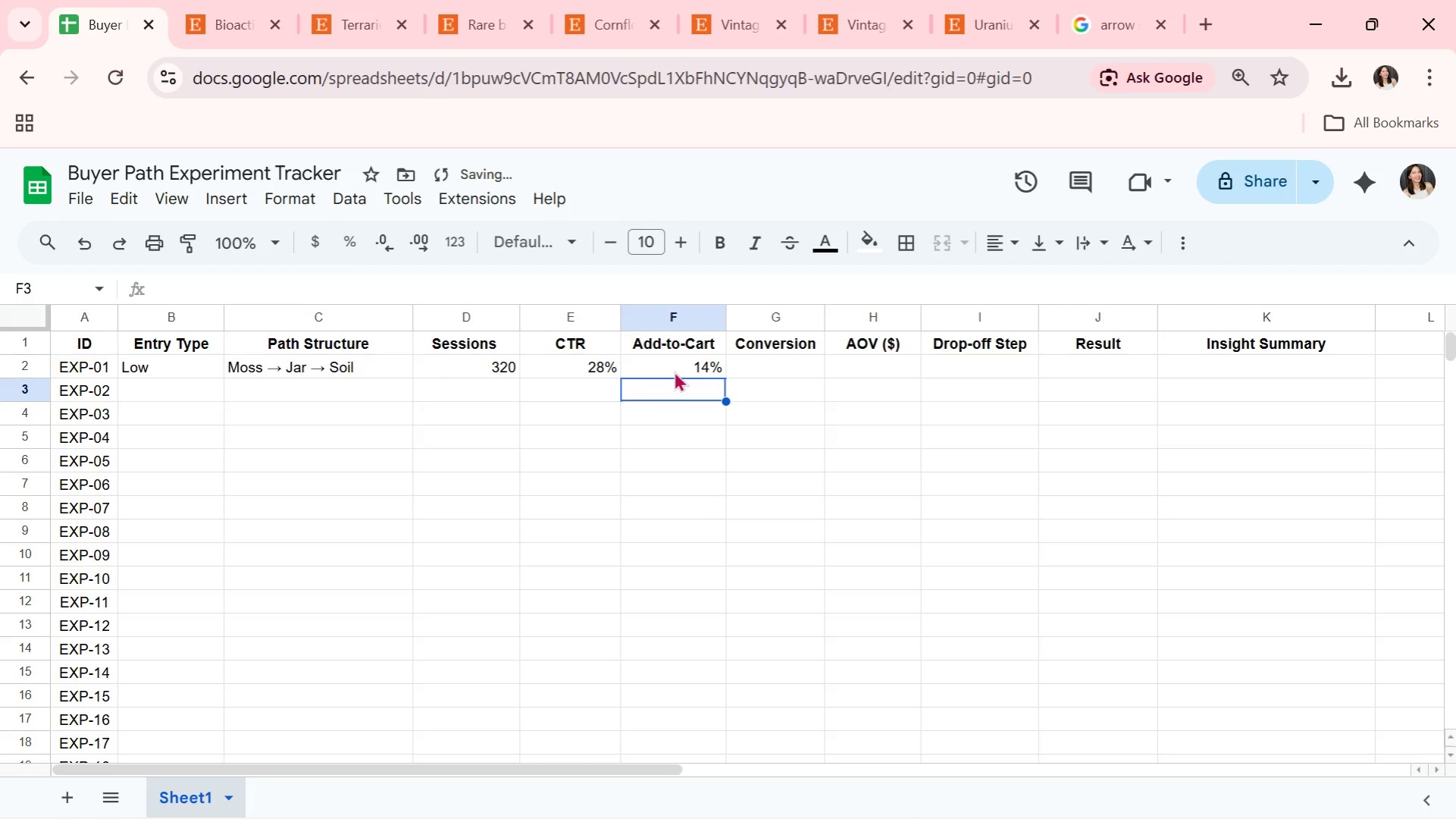 
 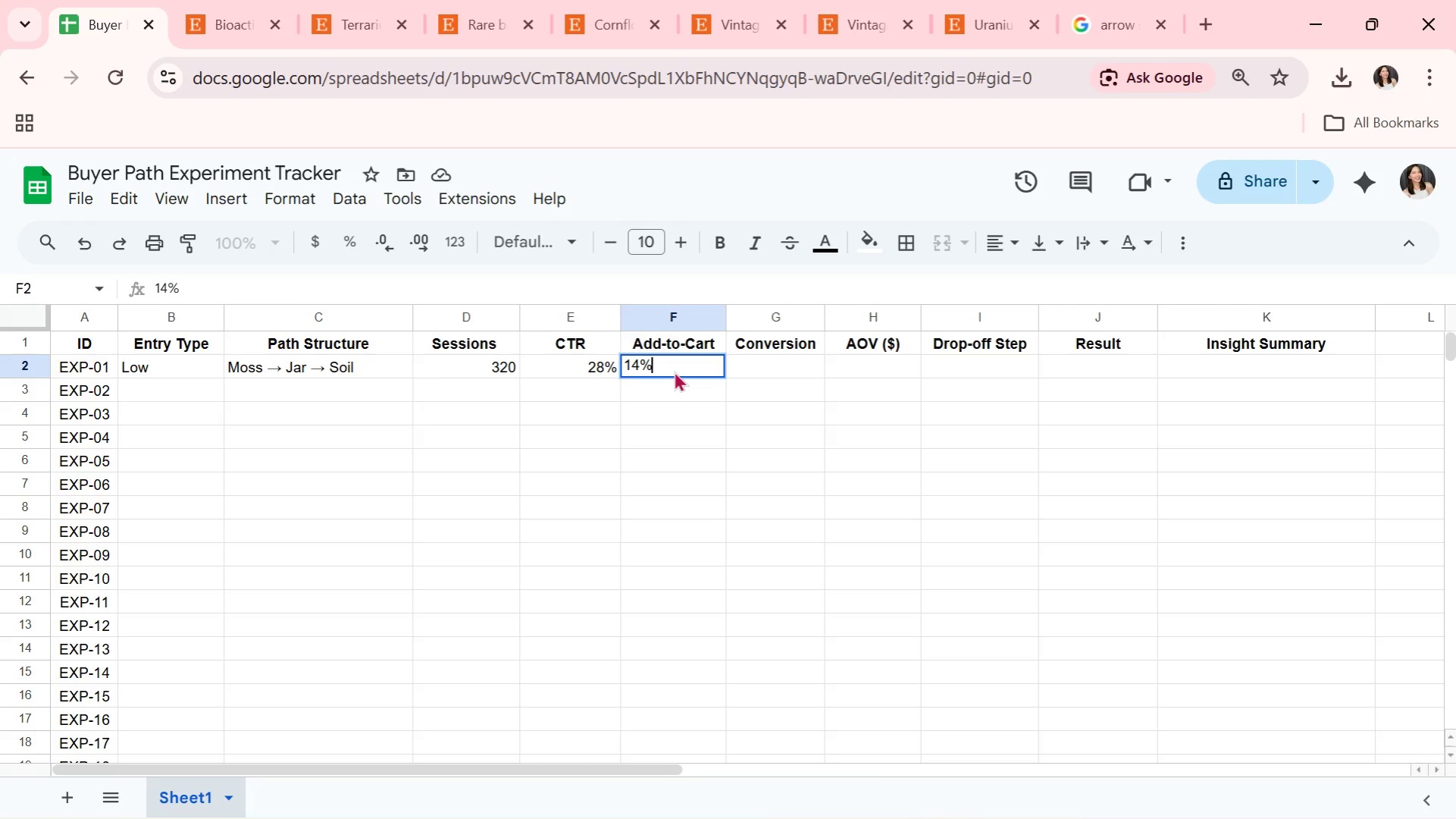 
key(Enter)
 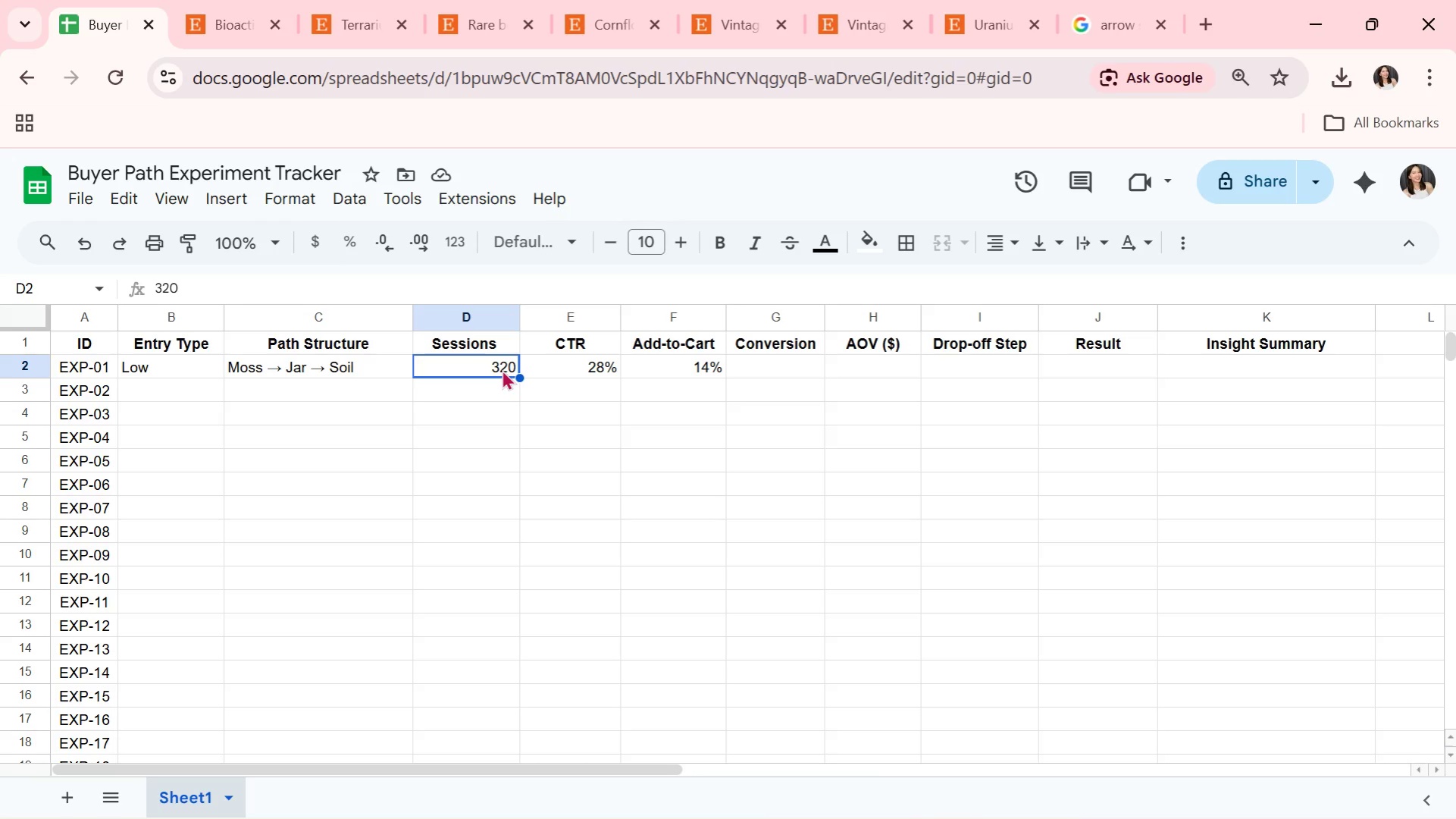 
wait(10.55)
 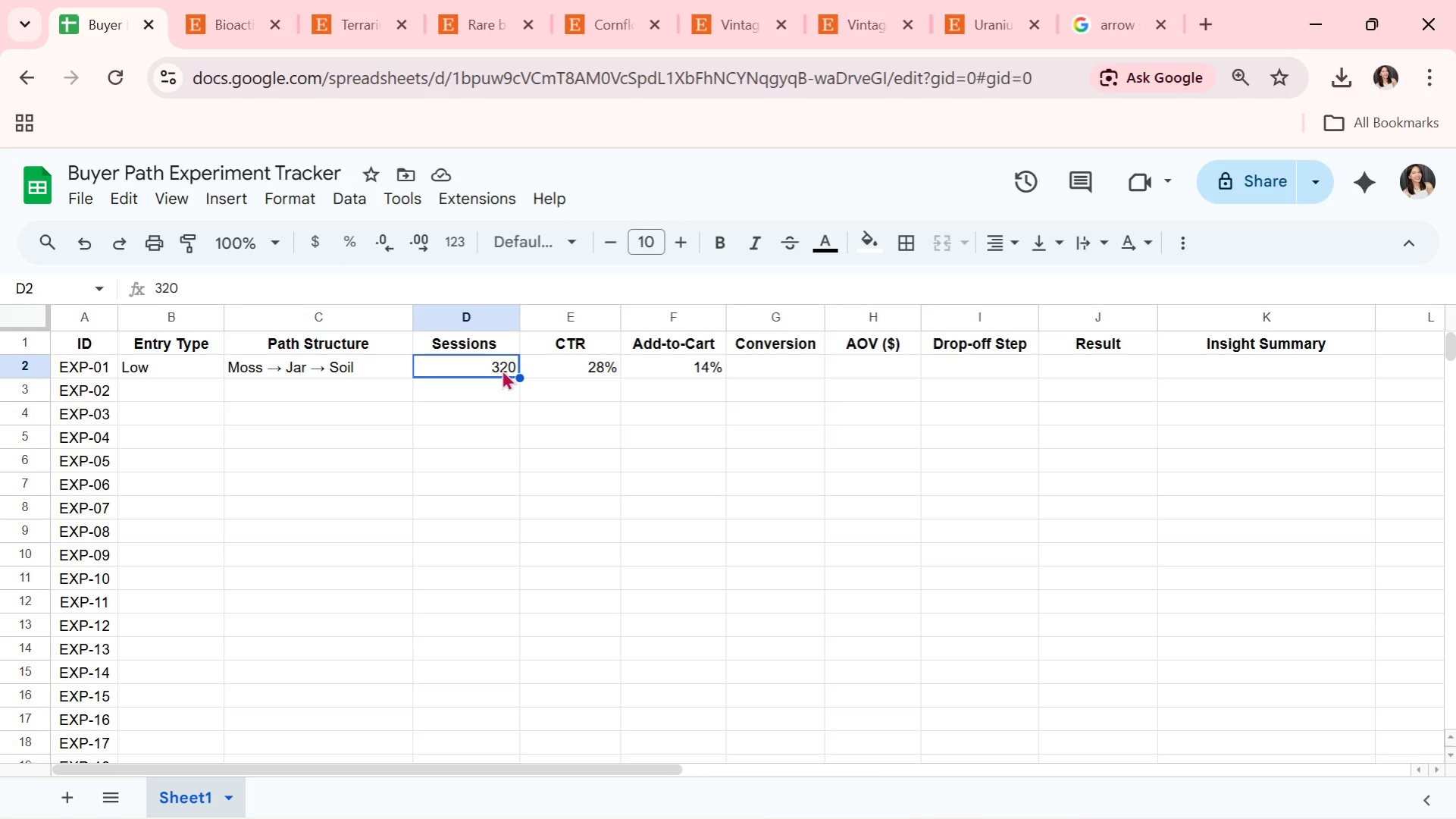 
left_click([596, 365])
 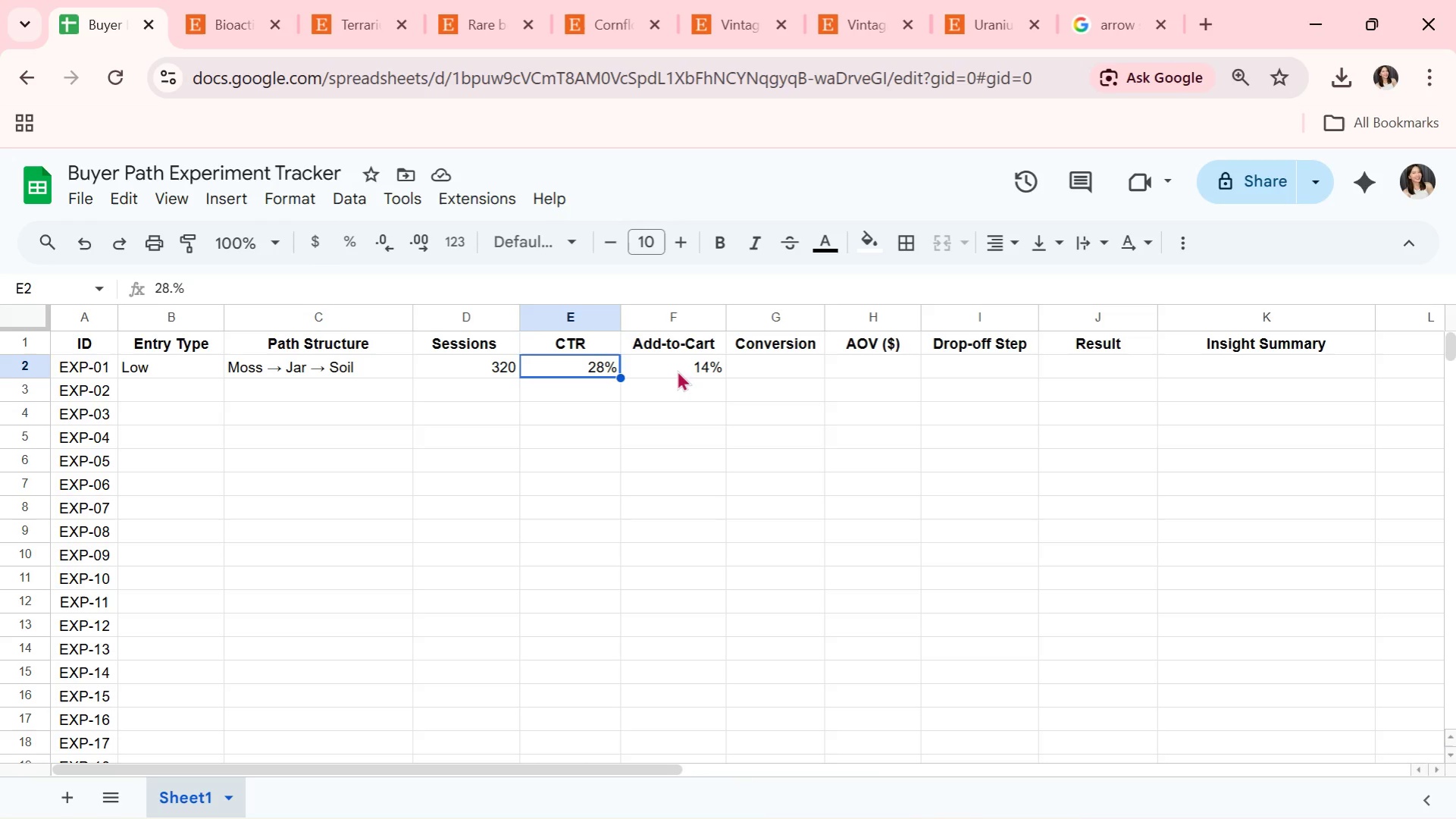 
left_click([677, 370])
 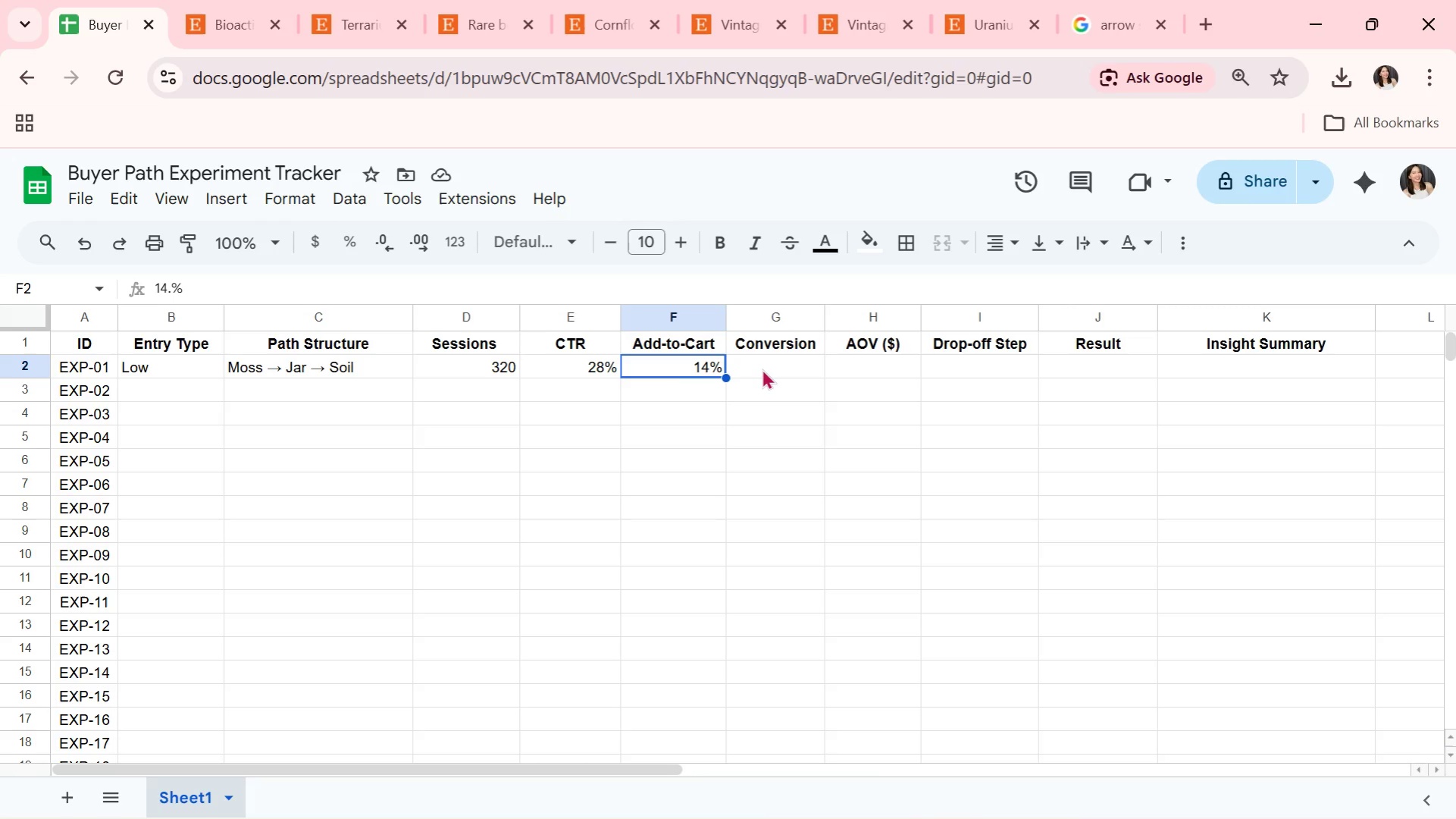 
left_click([762, 369])
 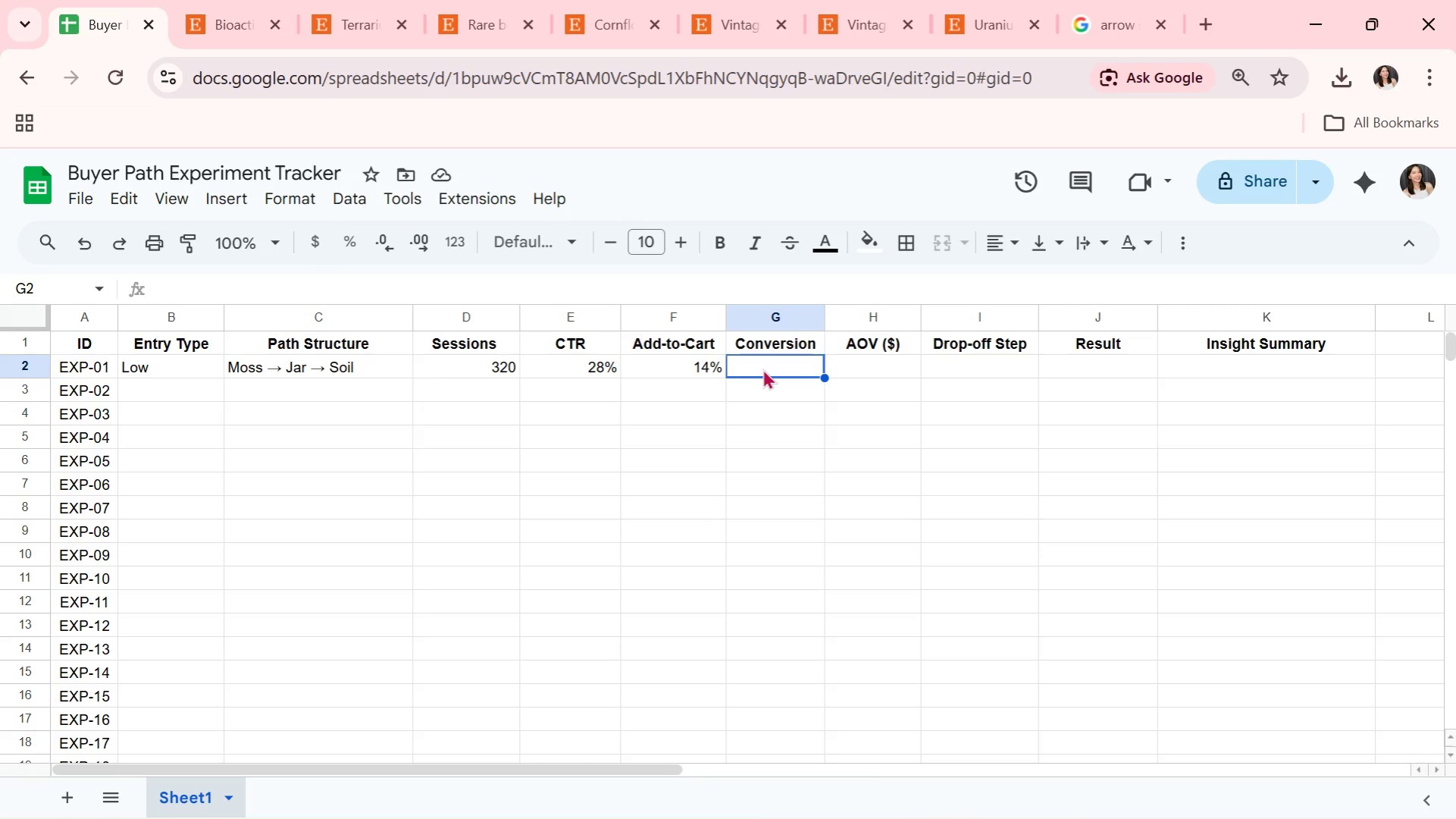 
key(6)
 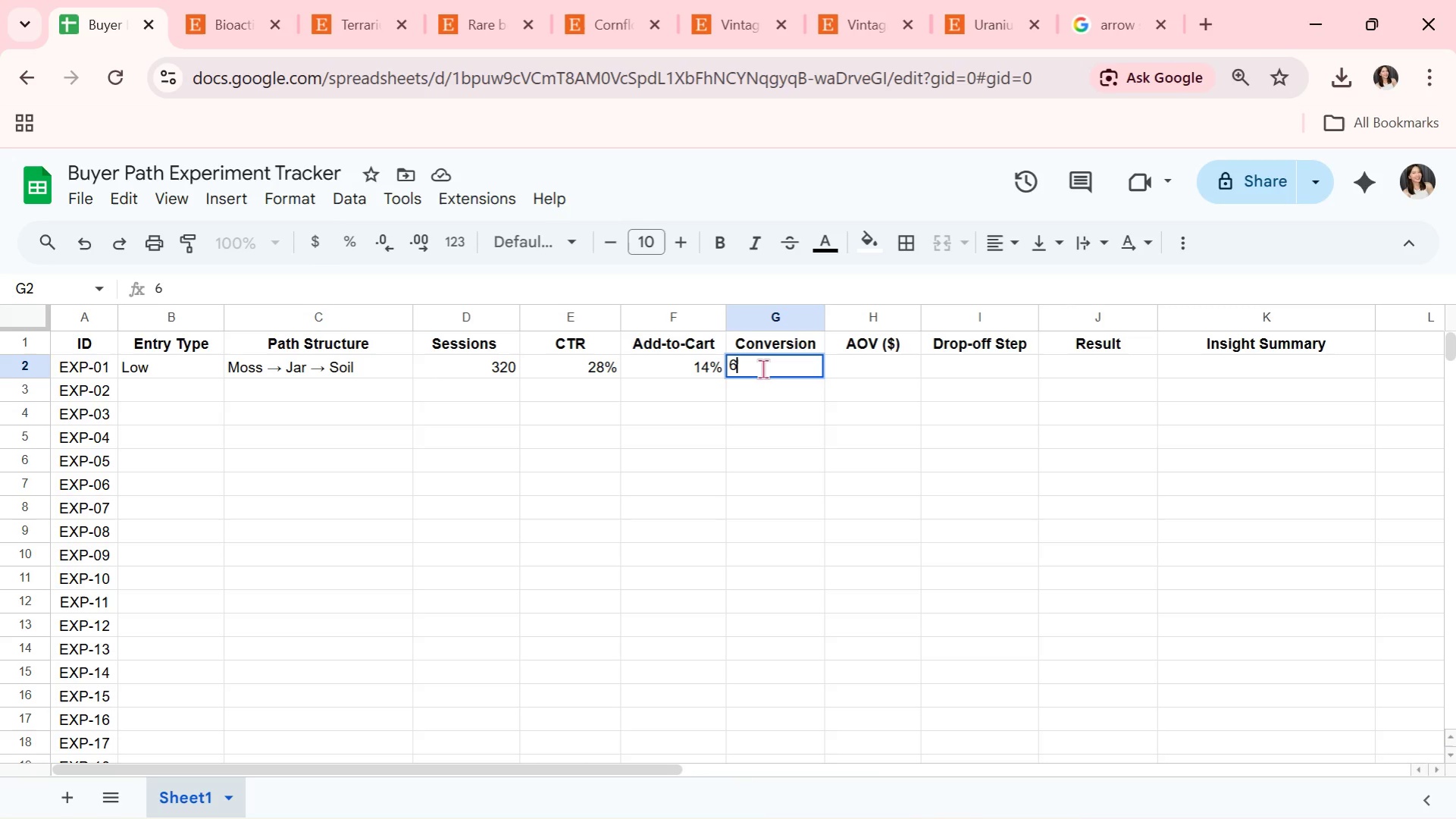 
key(Period)
 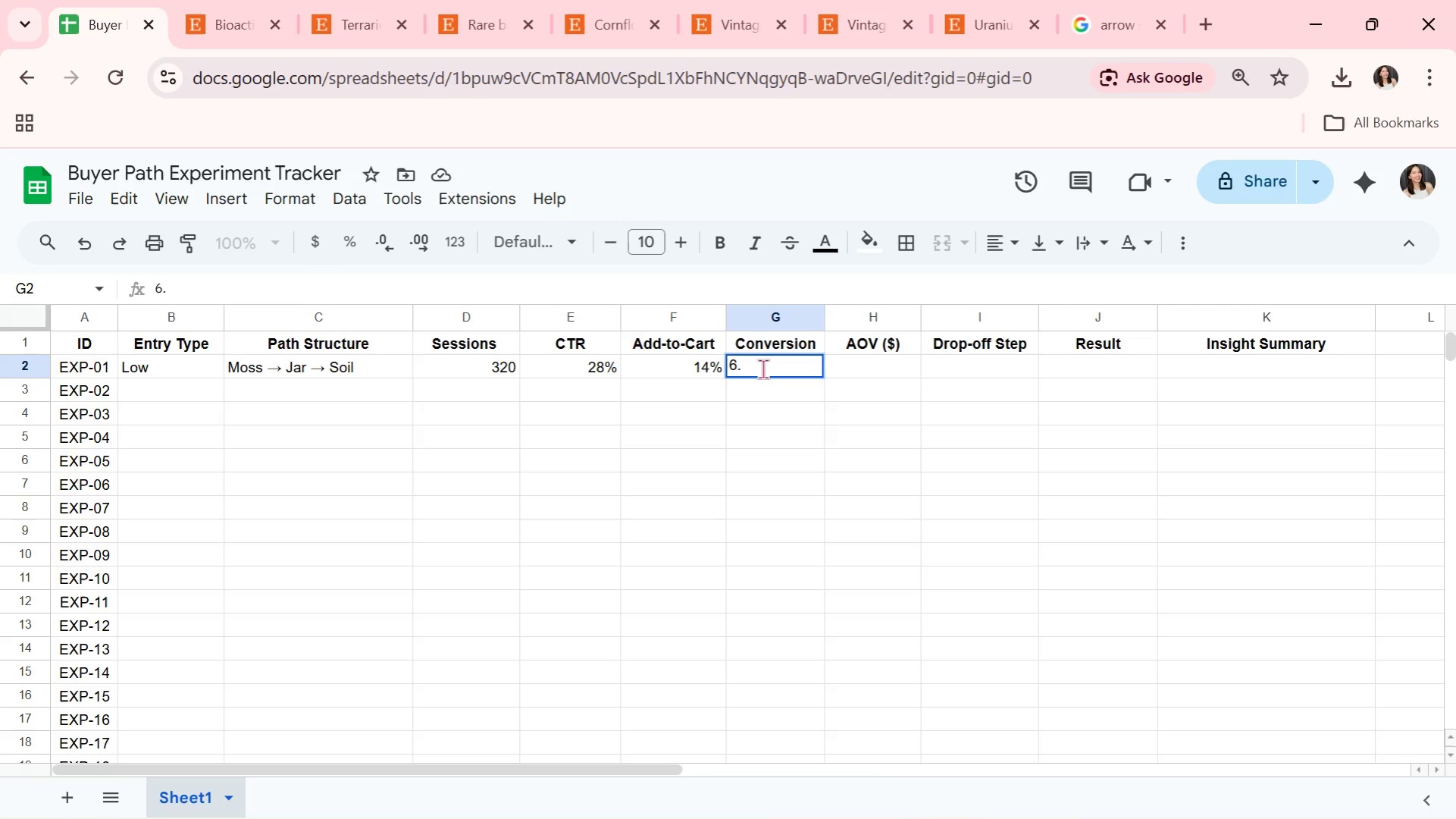 
key(2)
 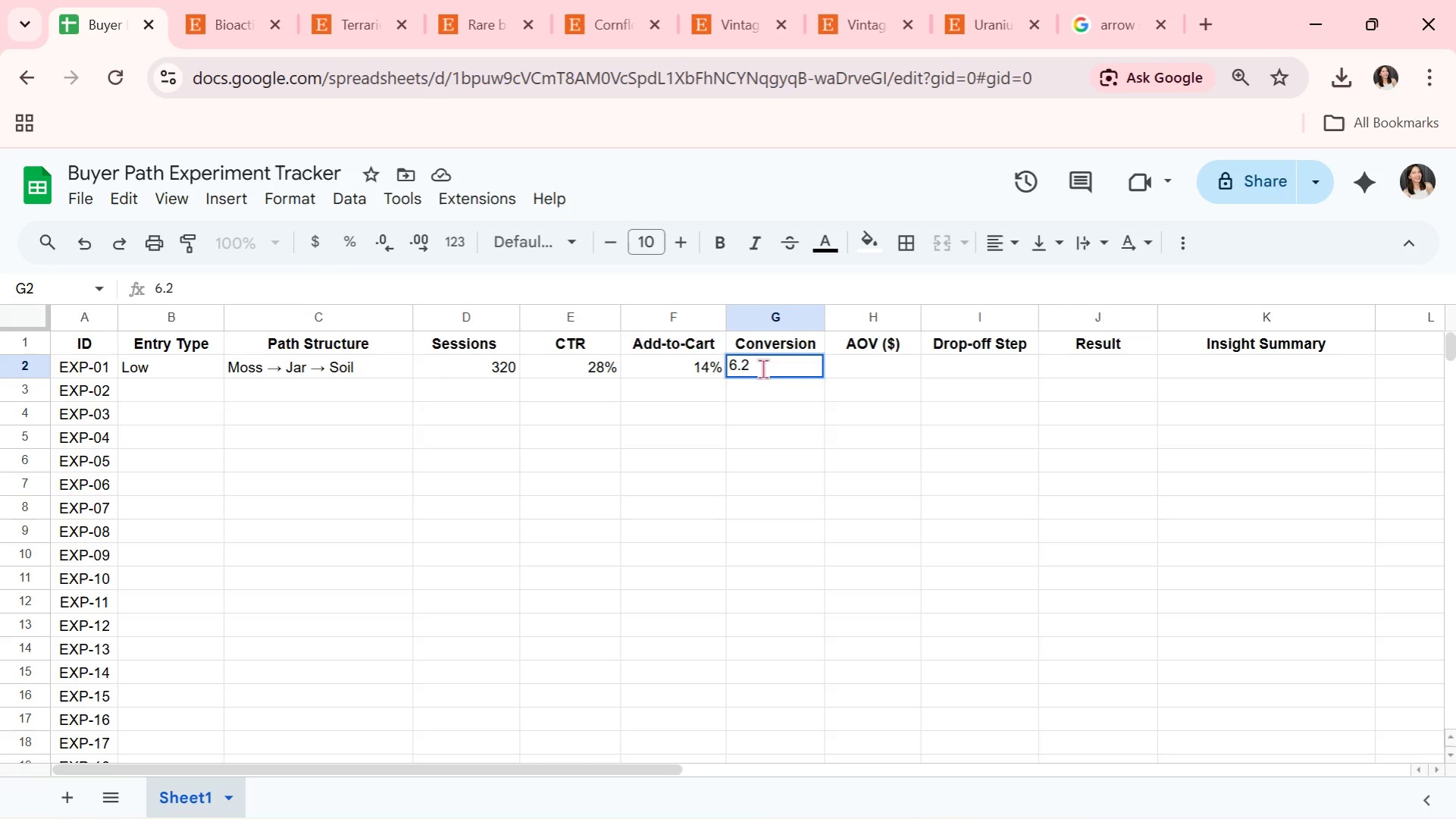 
key(Shift+ShiftRight)
 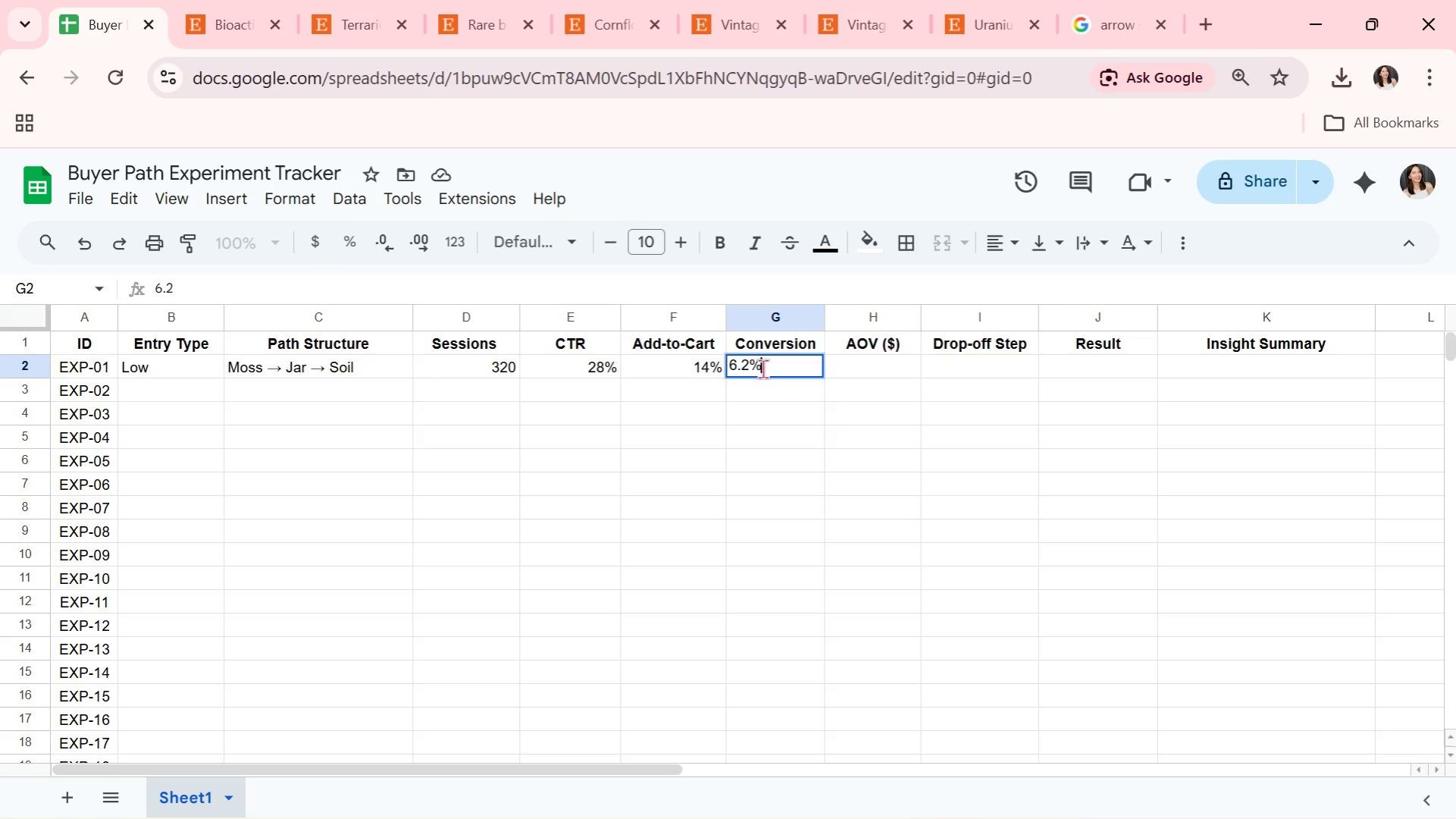 
key(Shift+5)
 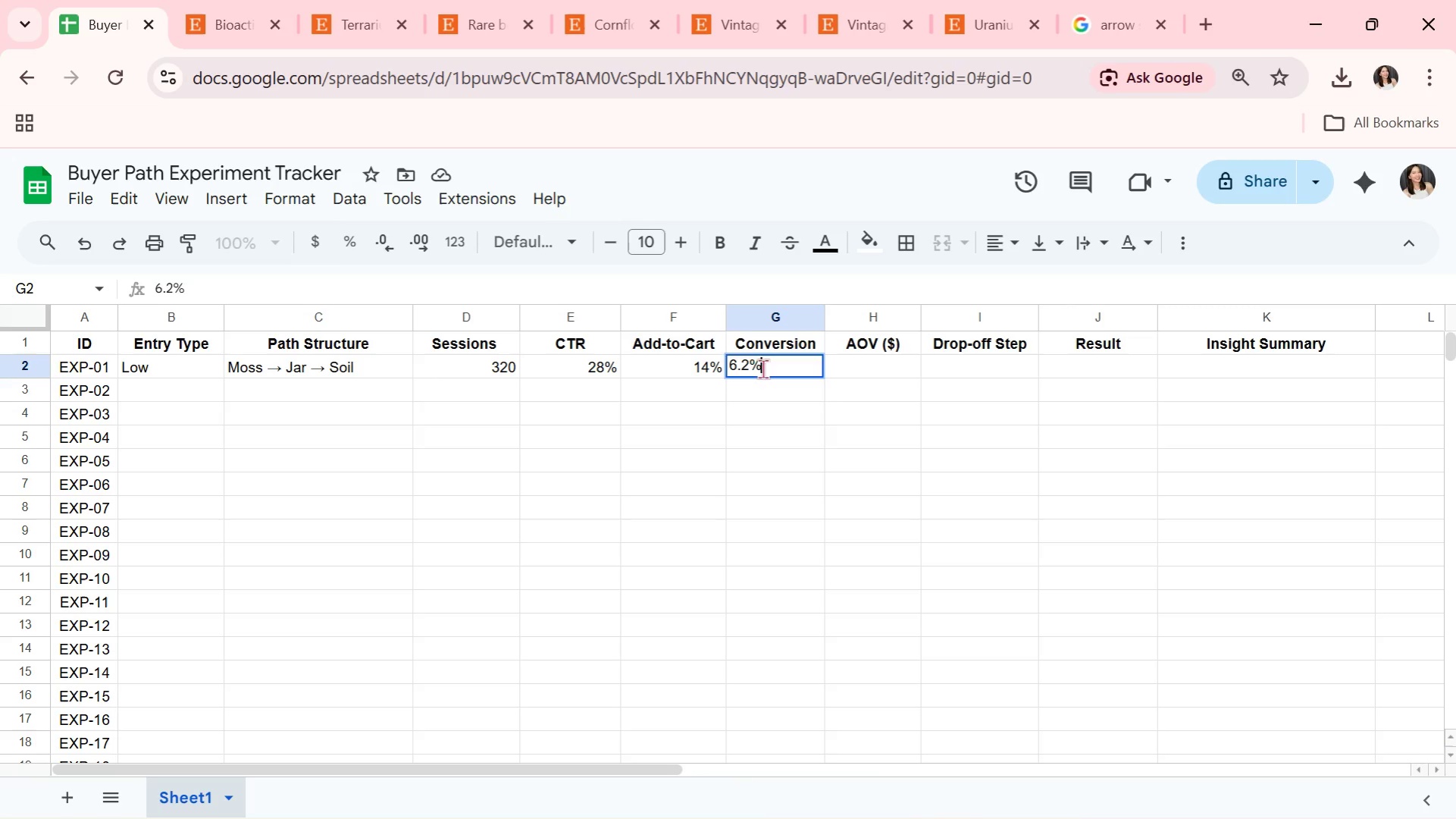 
key(Enter)
 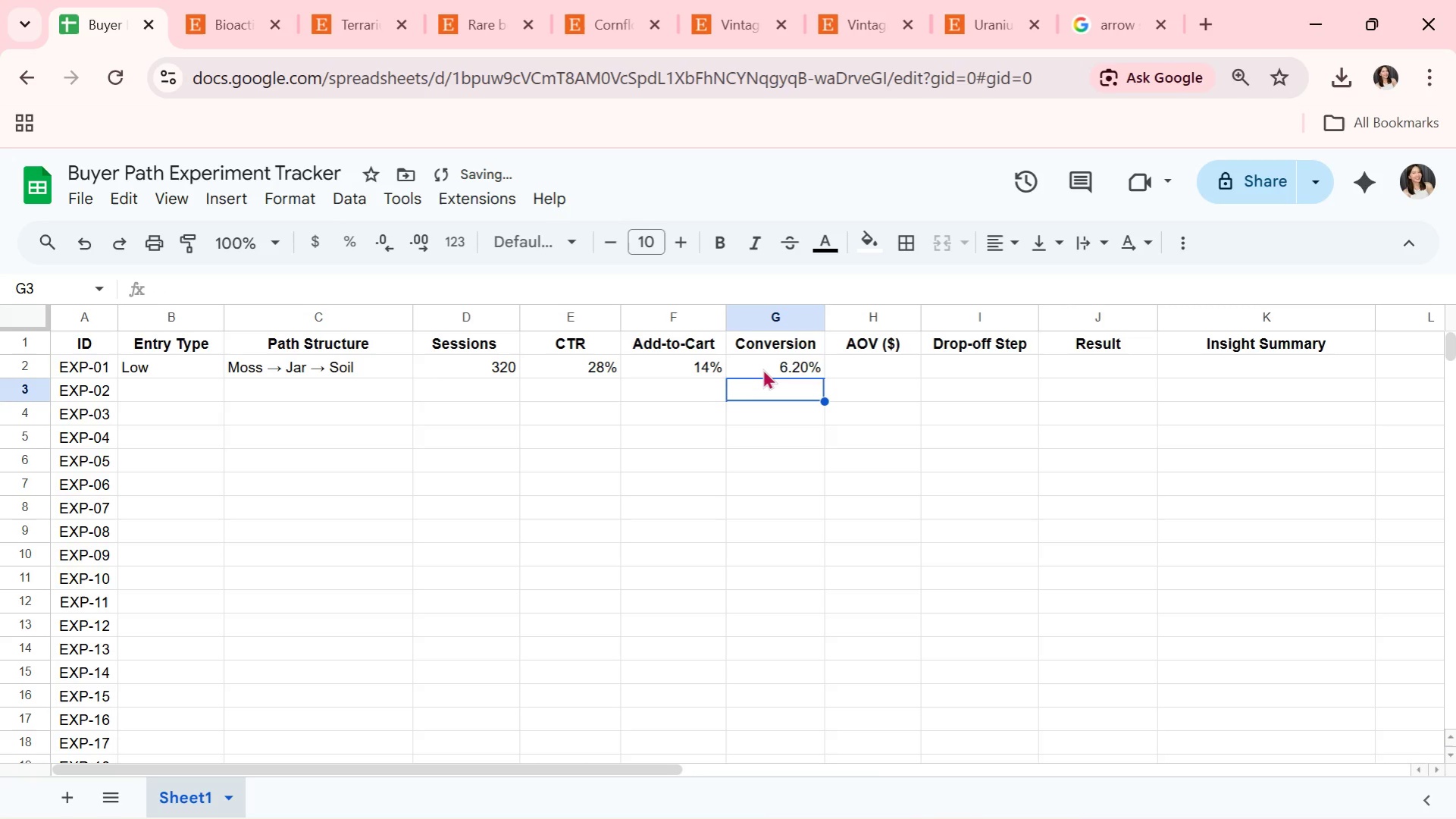 
left_click([769, 363])
 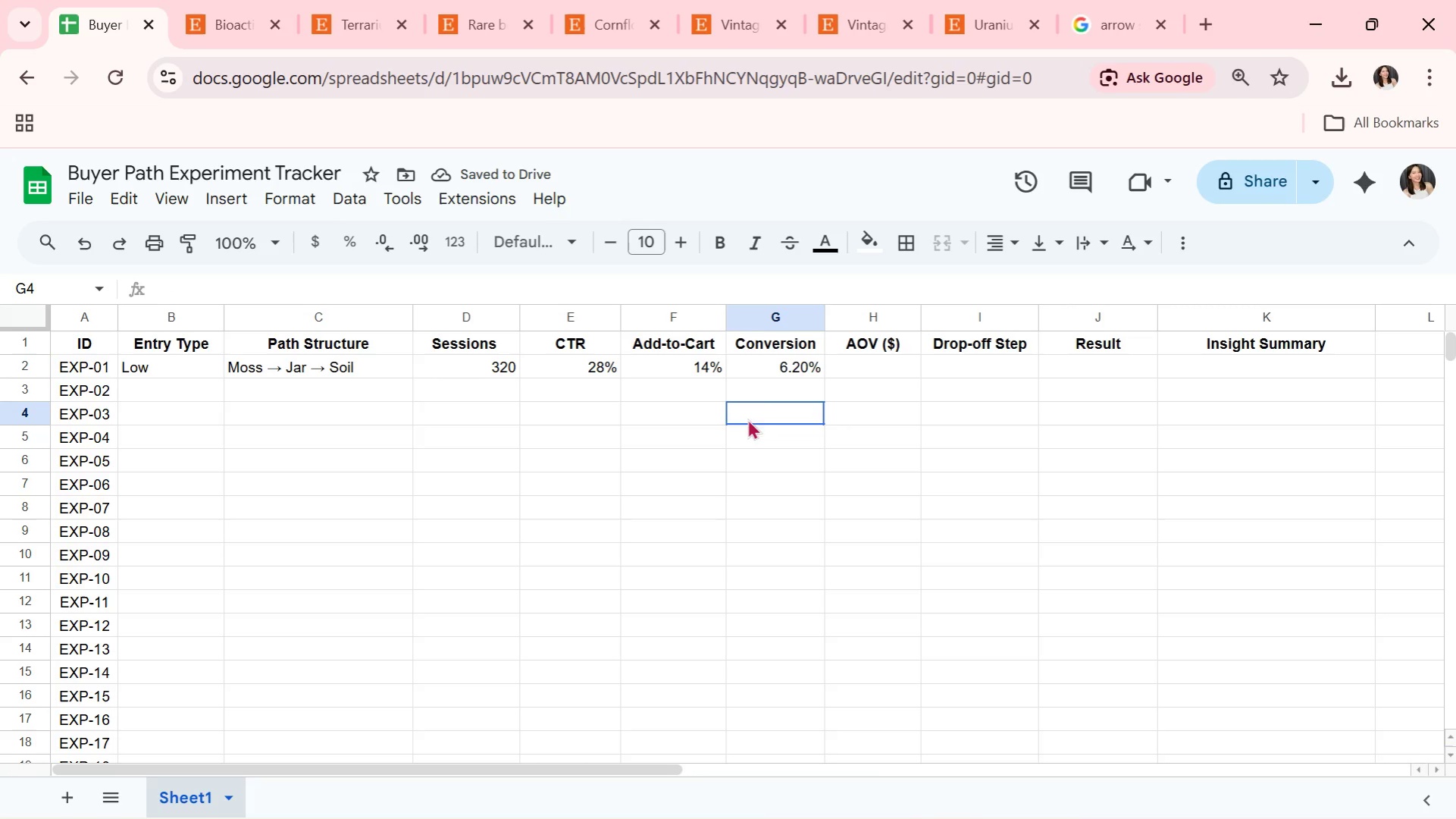 
double_click([768, 309])
 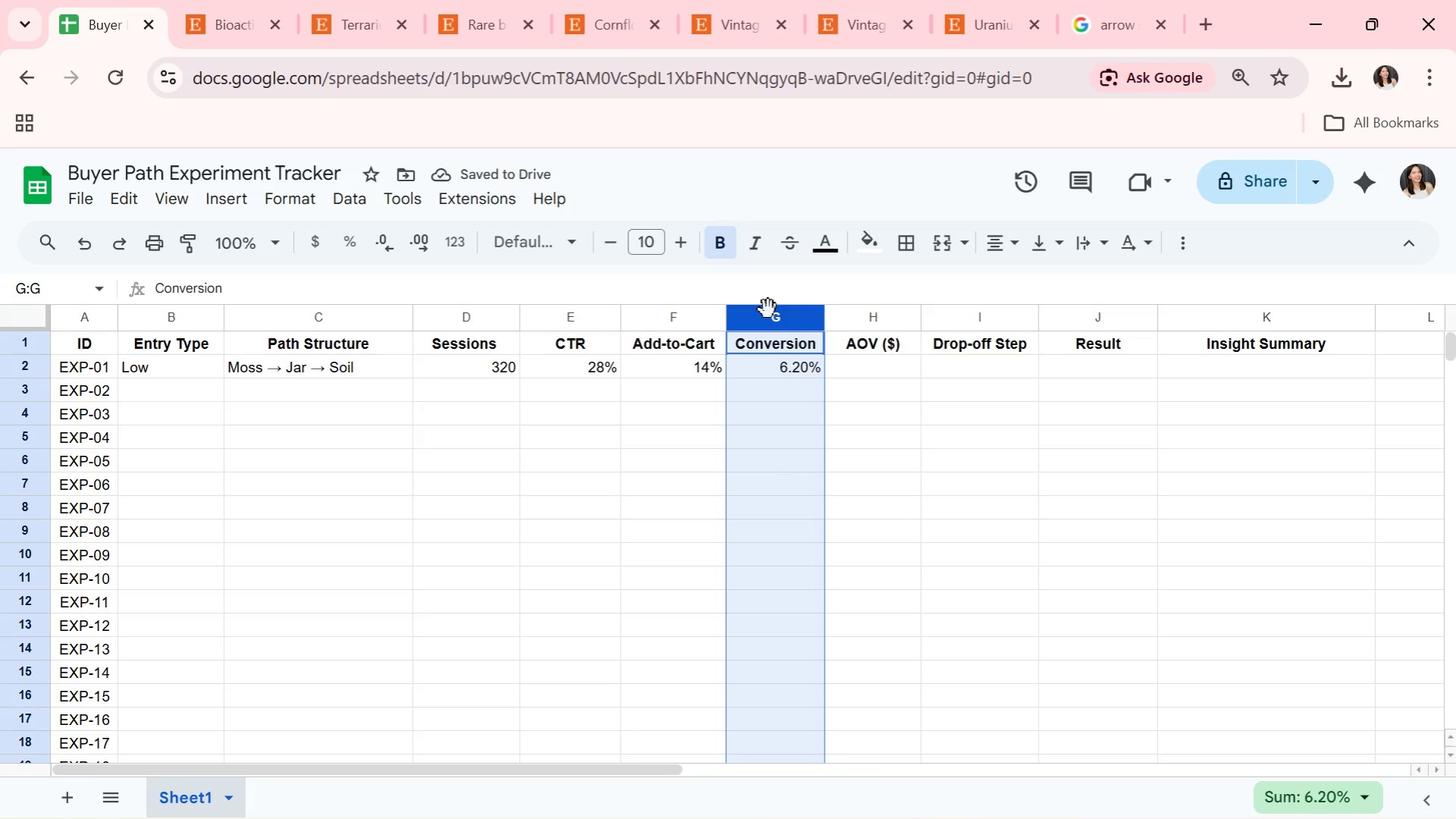 
right_click([768, 309])
 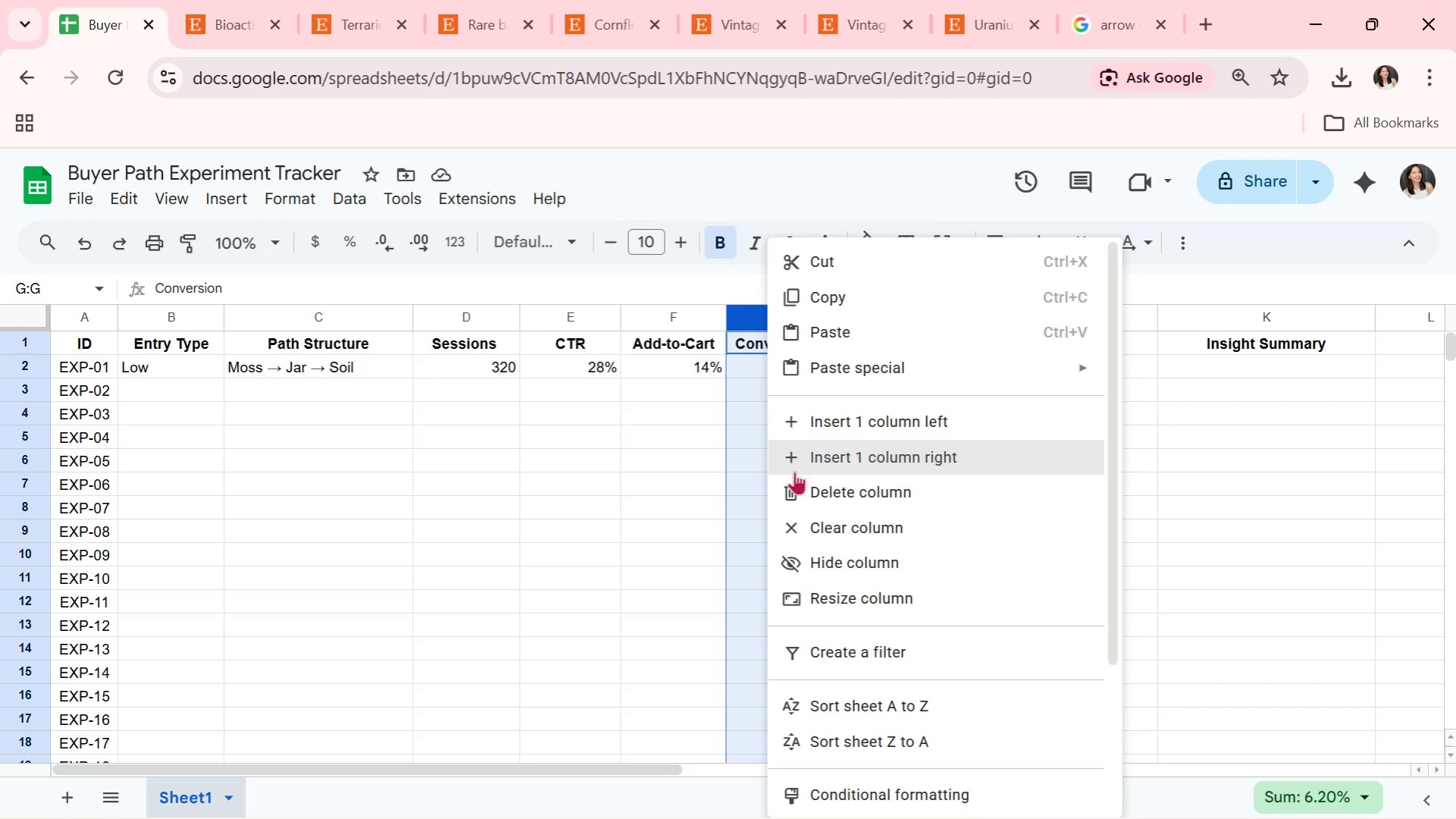 
wait(6.58)
 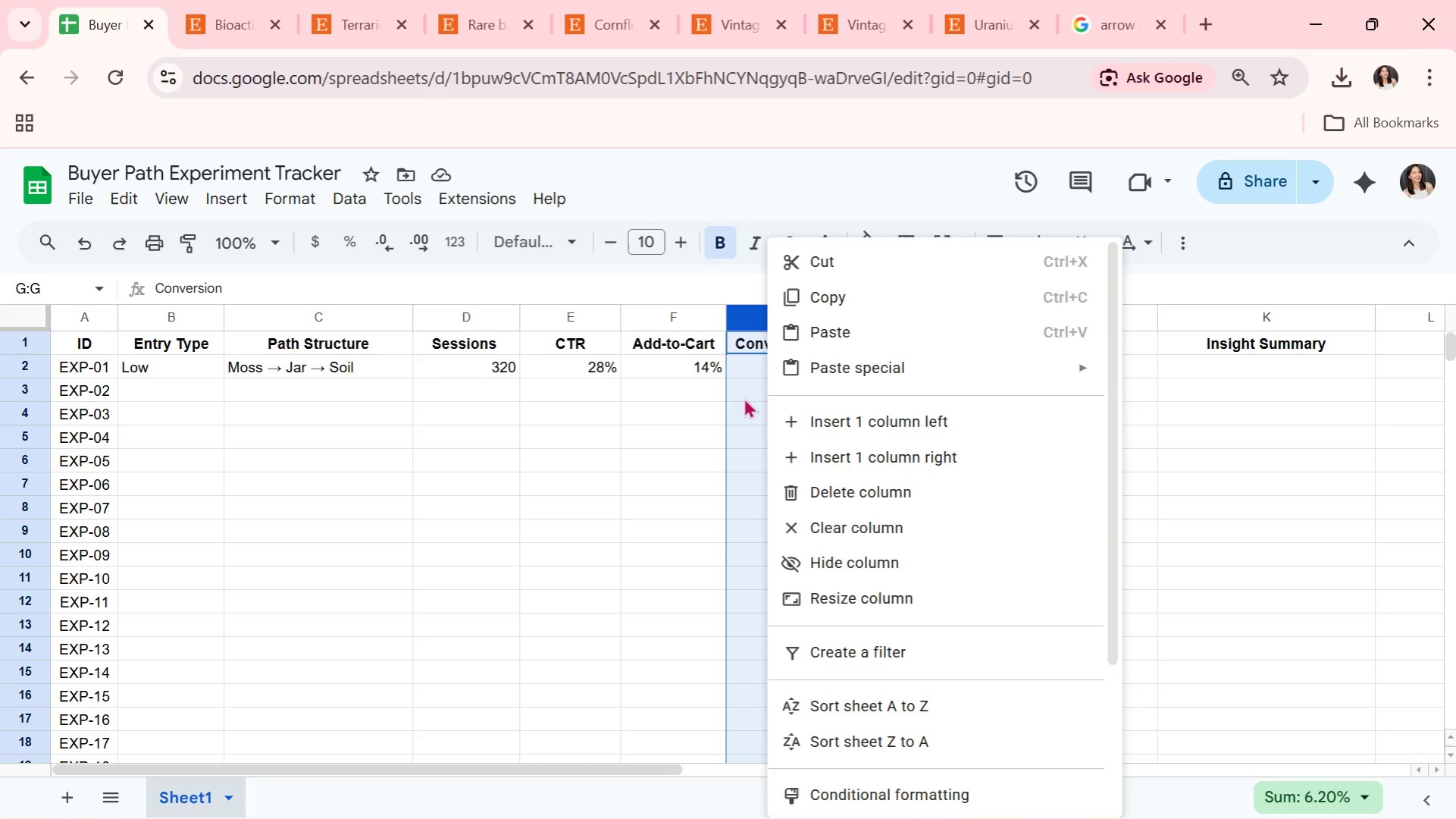 
left_click([453, 242])
 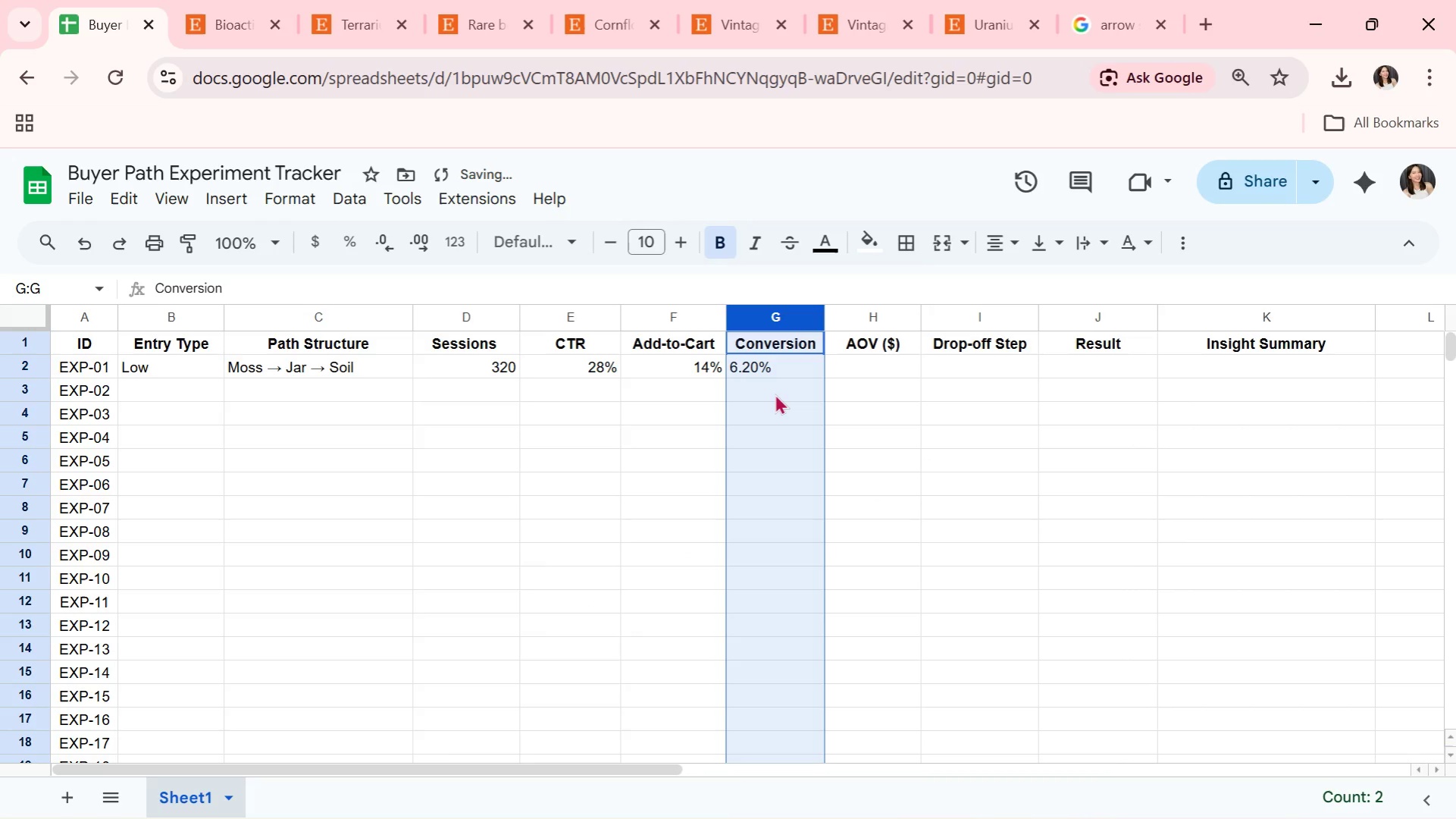 
double_click([770, 366])
 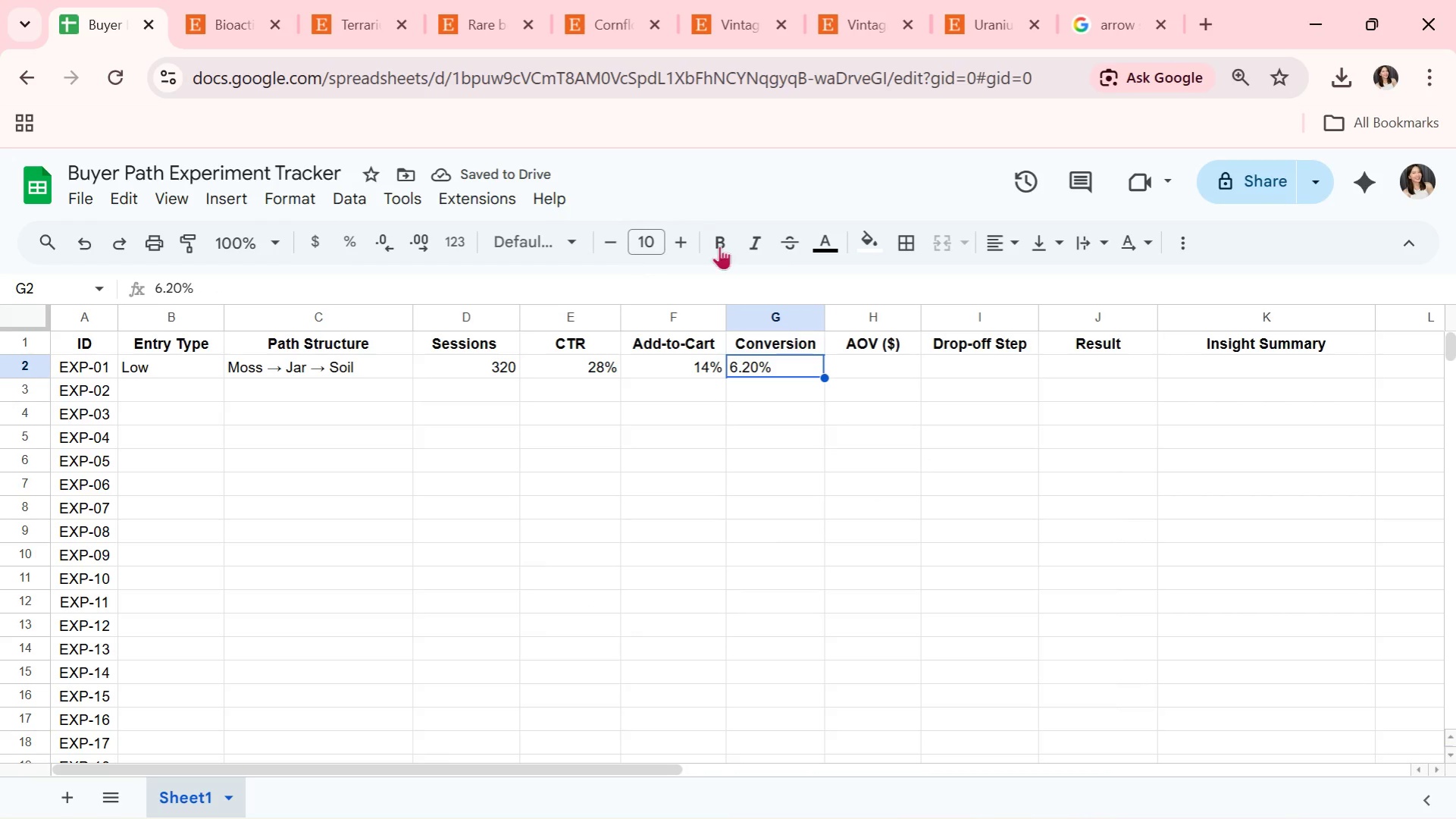 
left_click([772, 315])
 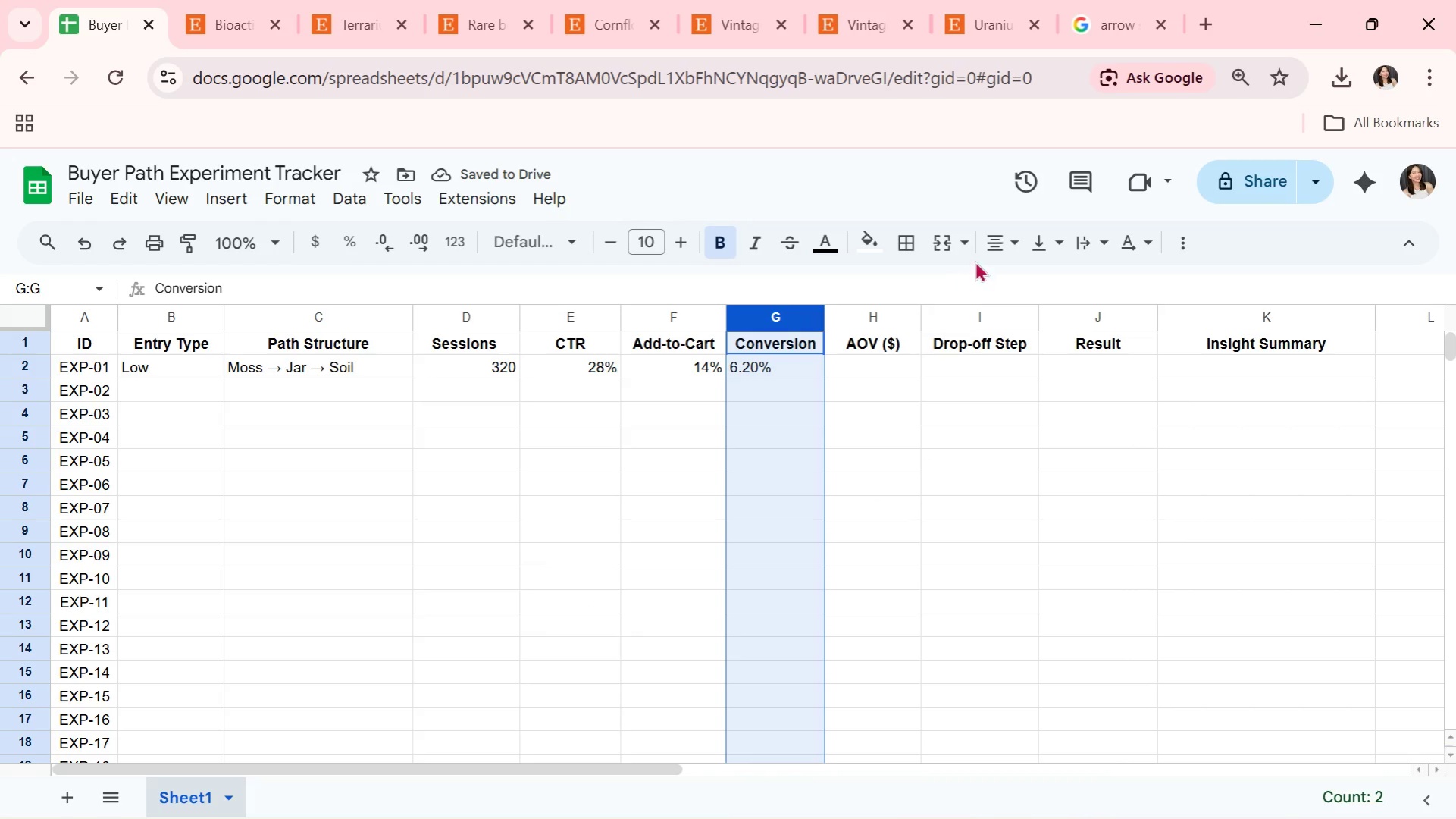 
left_click([1004, 248])
 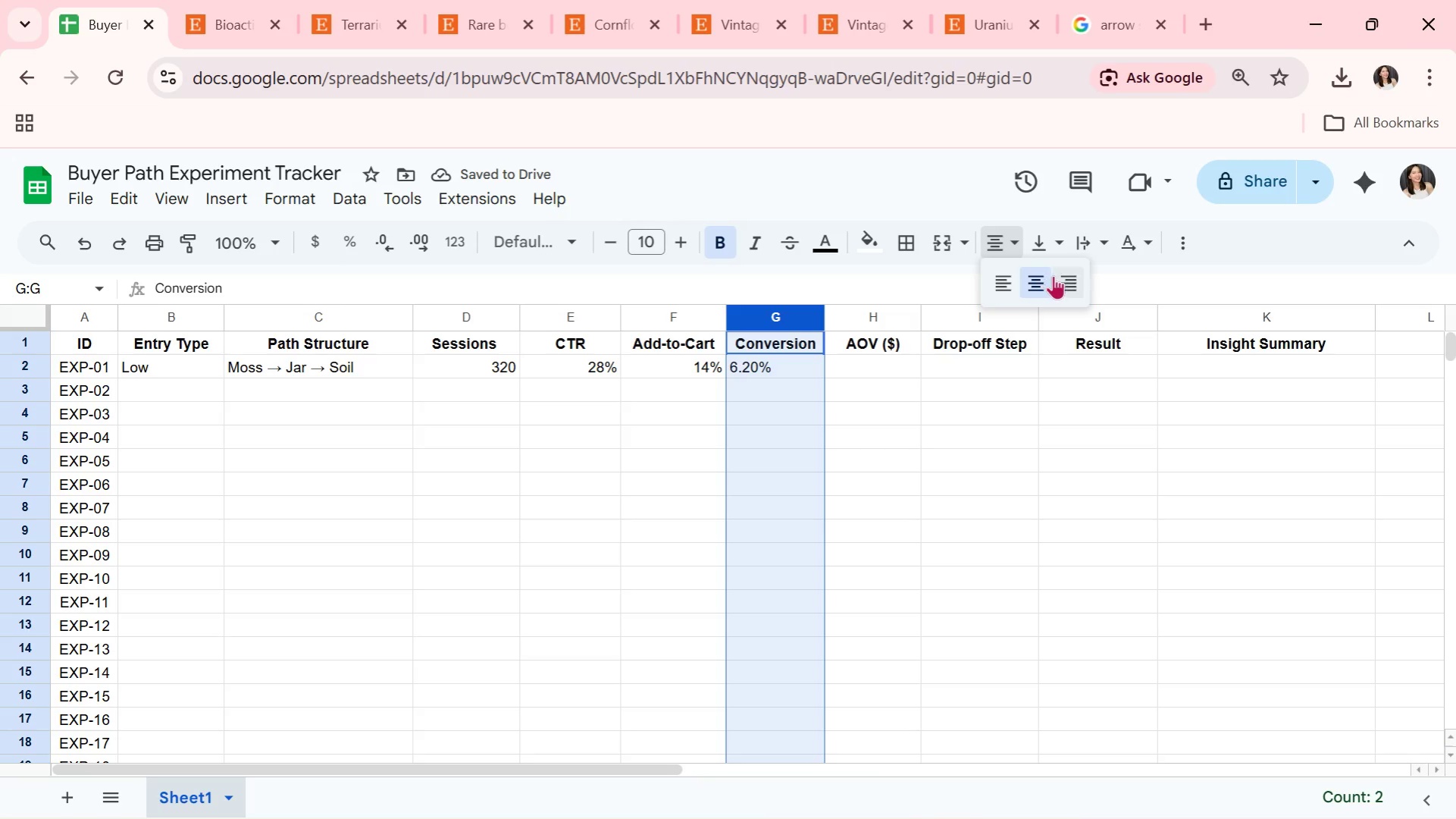 
left_click([1058, 277])
 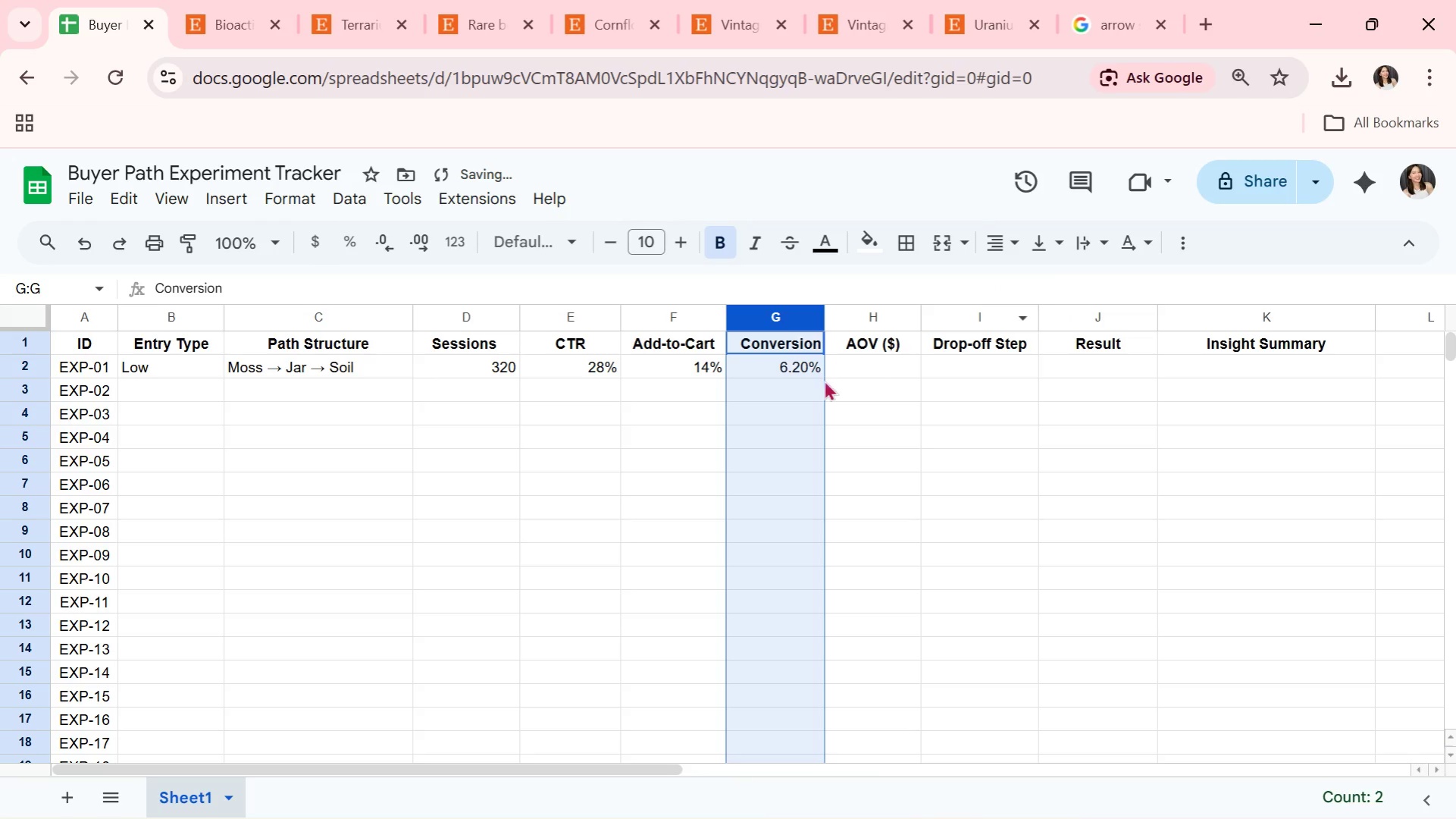 
double_click([784, 400])
 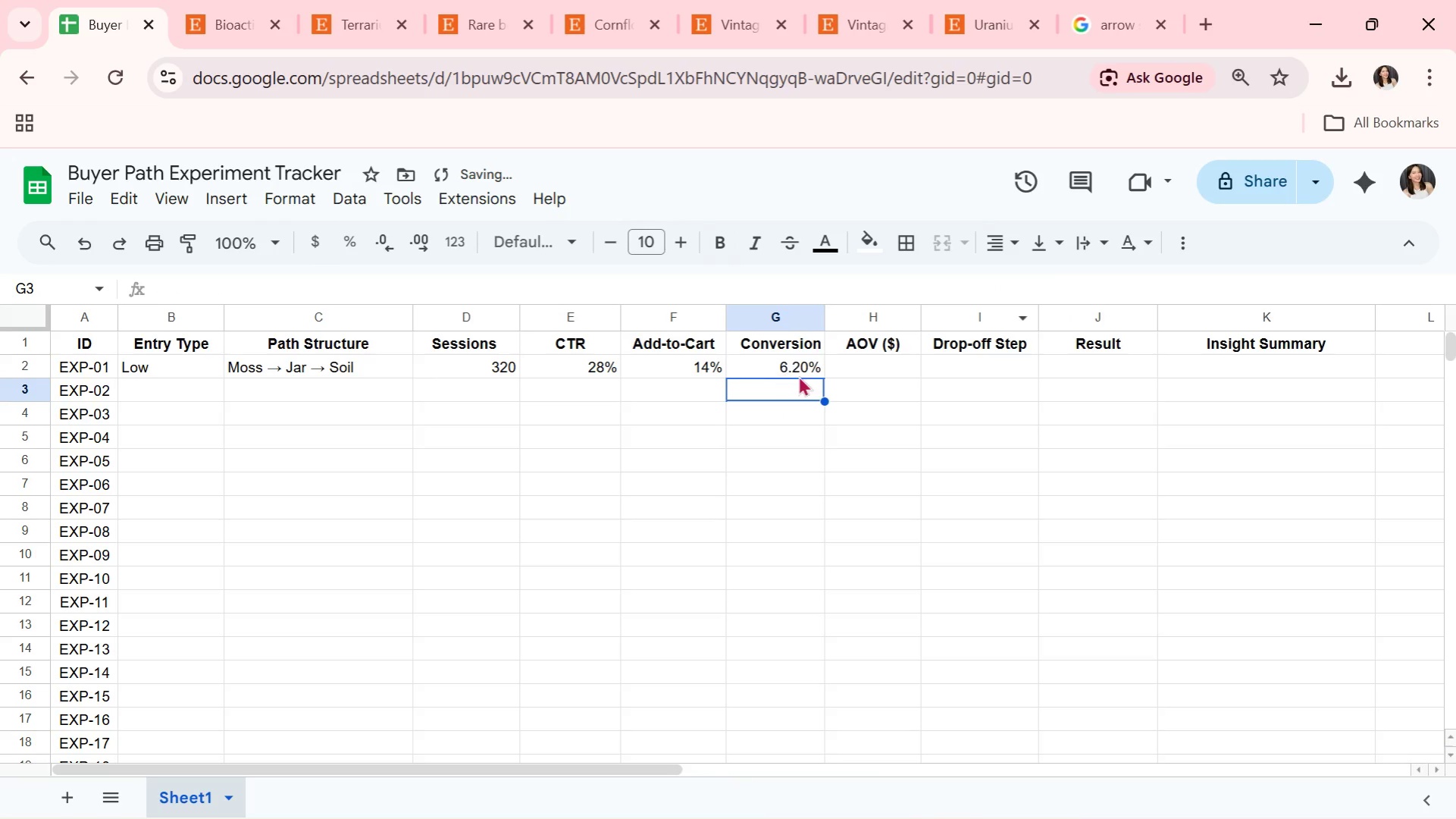 
triple_click([799, 375])
 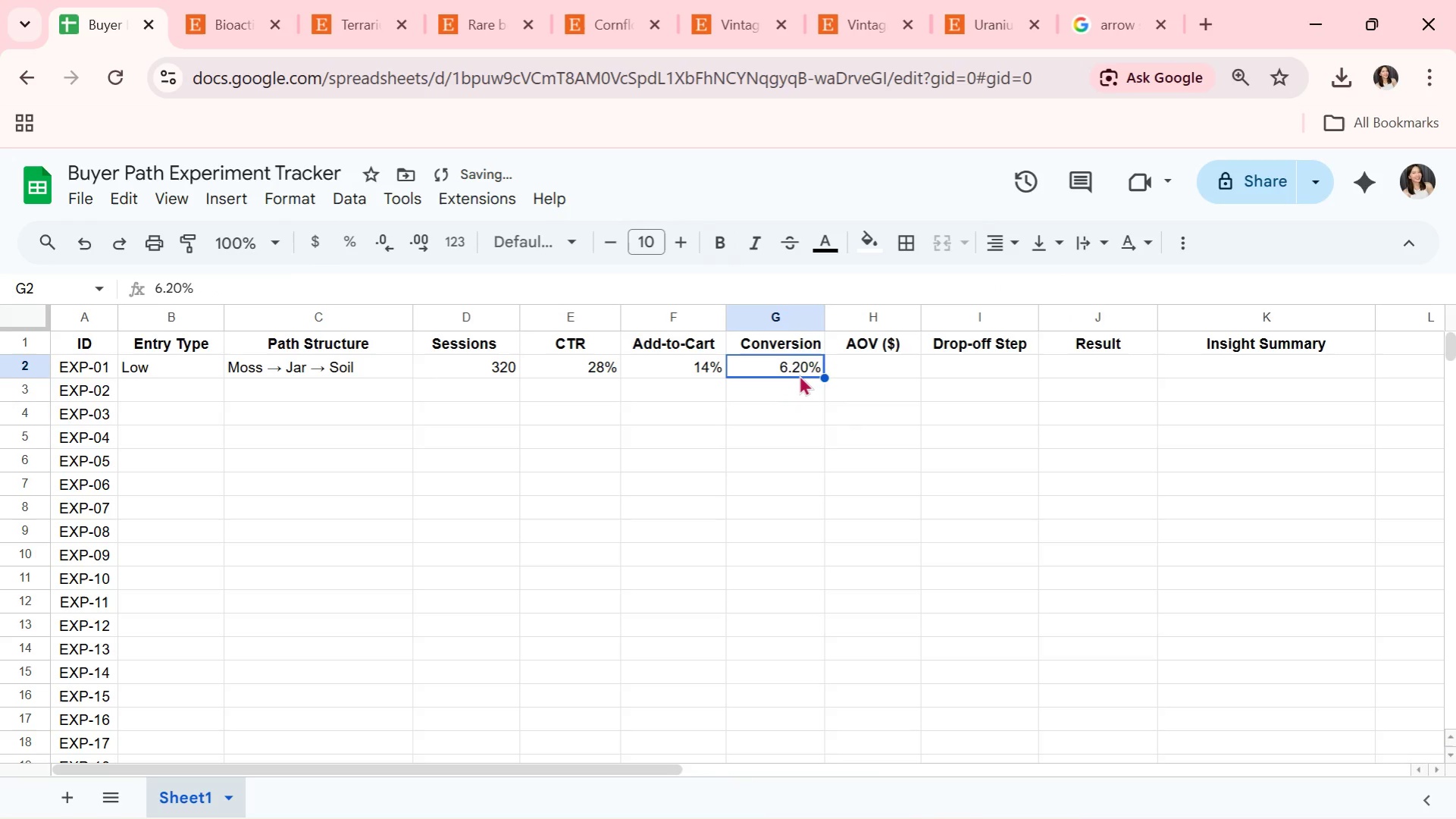 
triple_click([799, 375])
 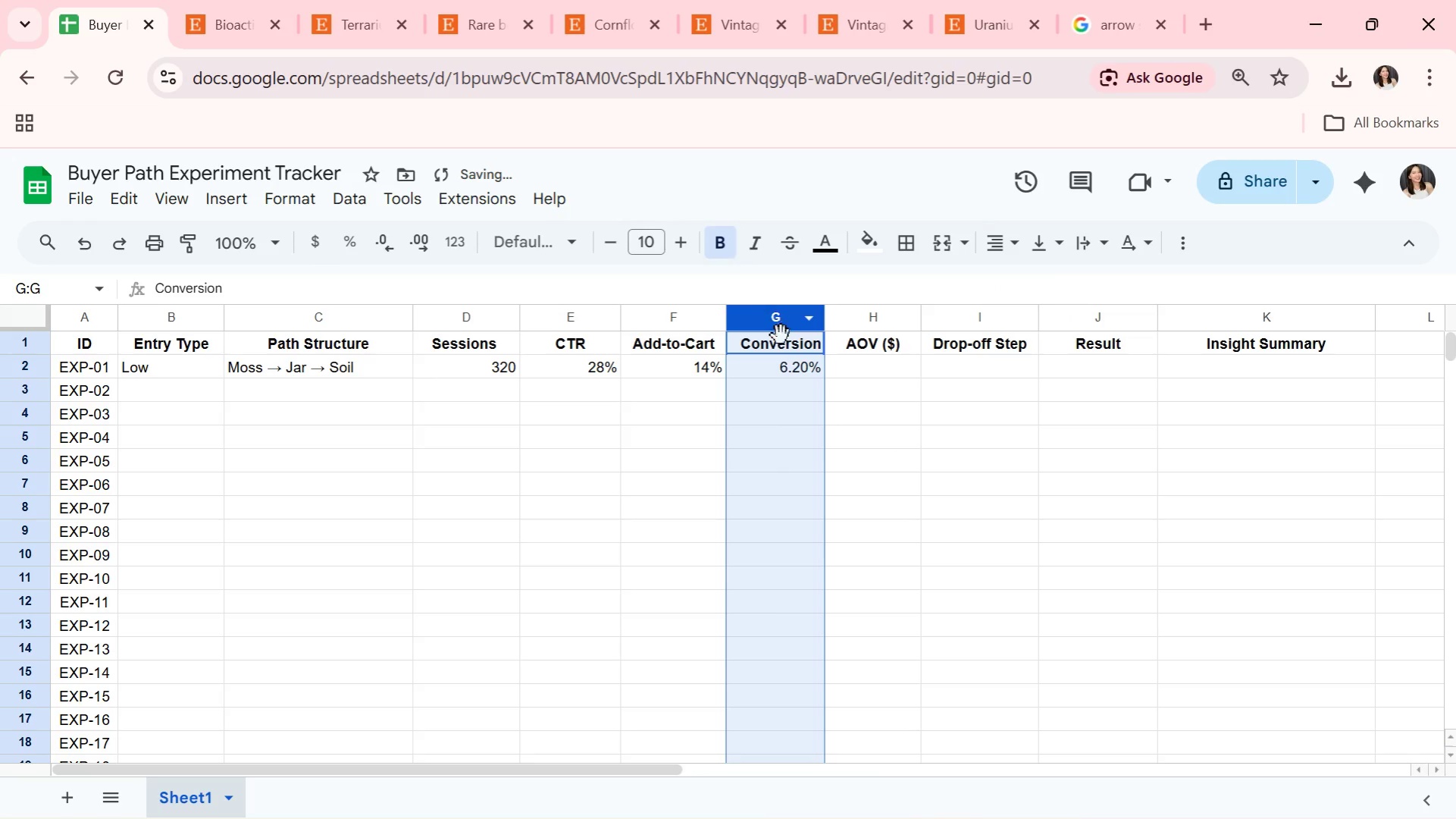 
double_click([778, 340])
 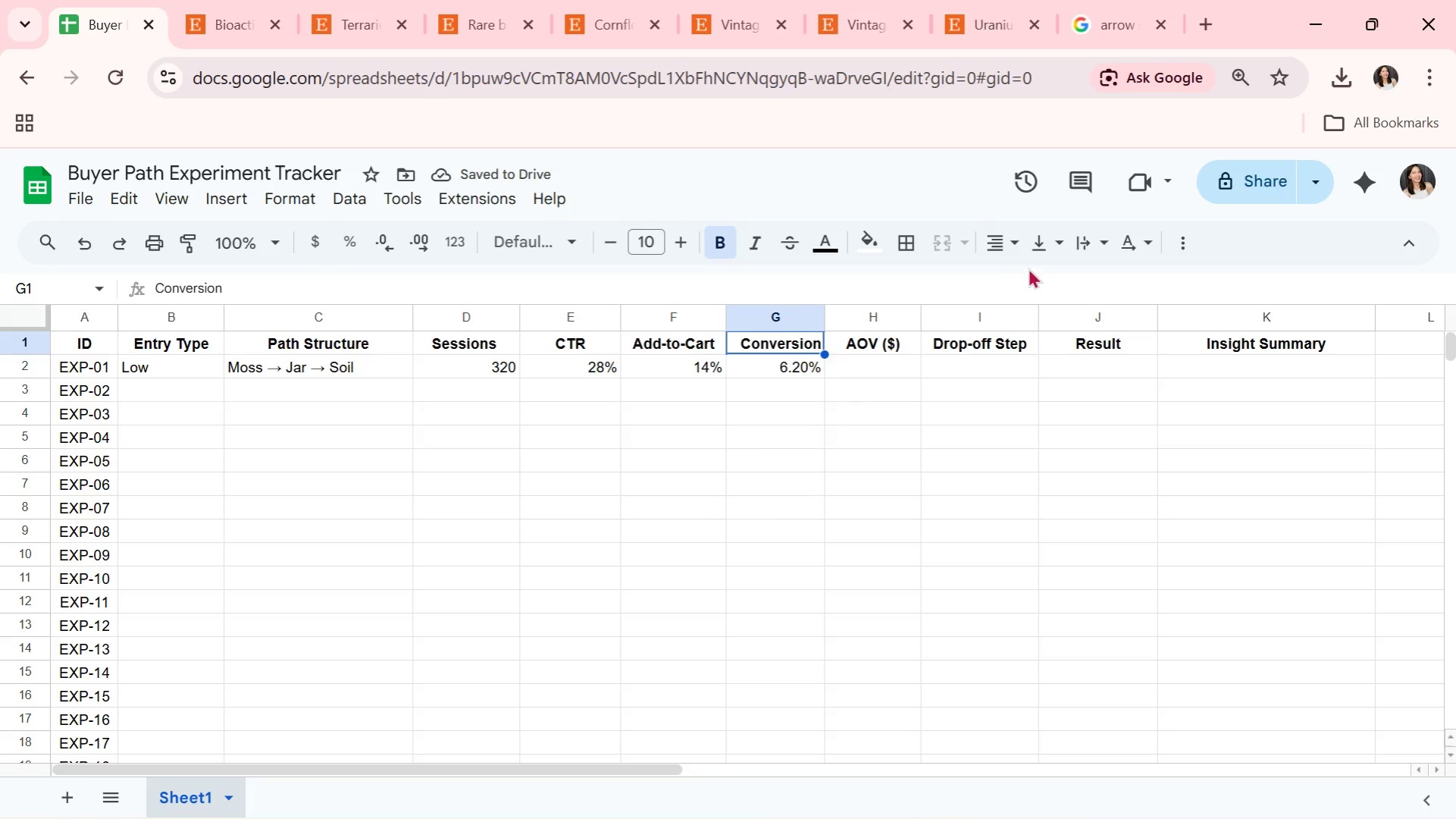 
left_click([1001, 253])
 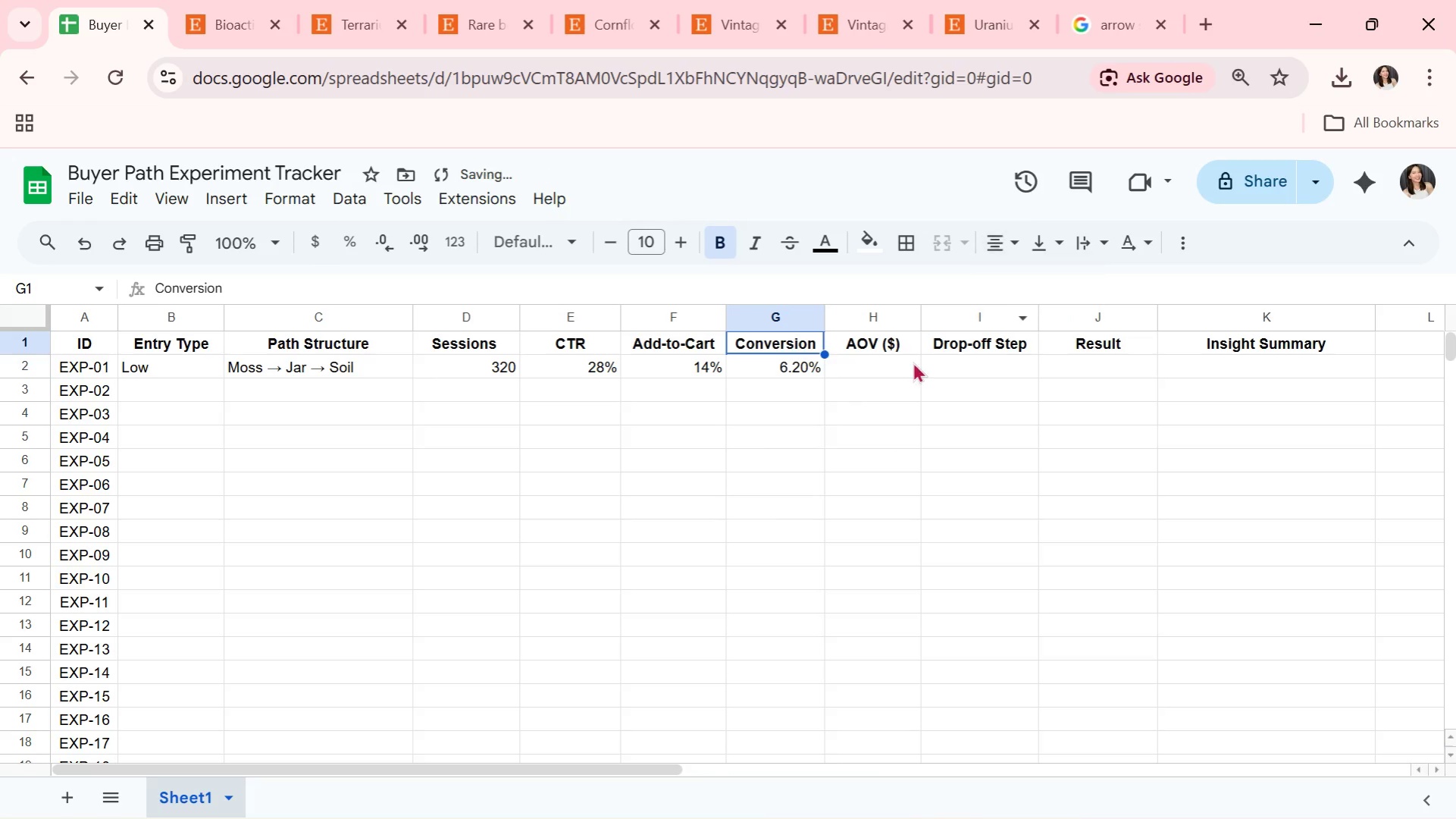 
triple_click([786, 409])
 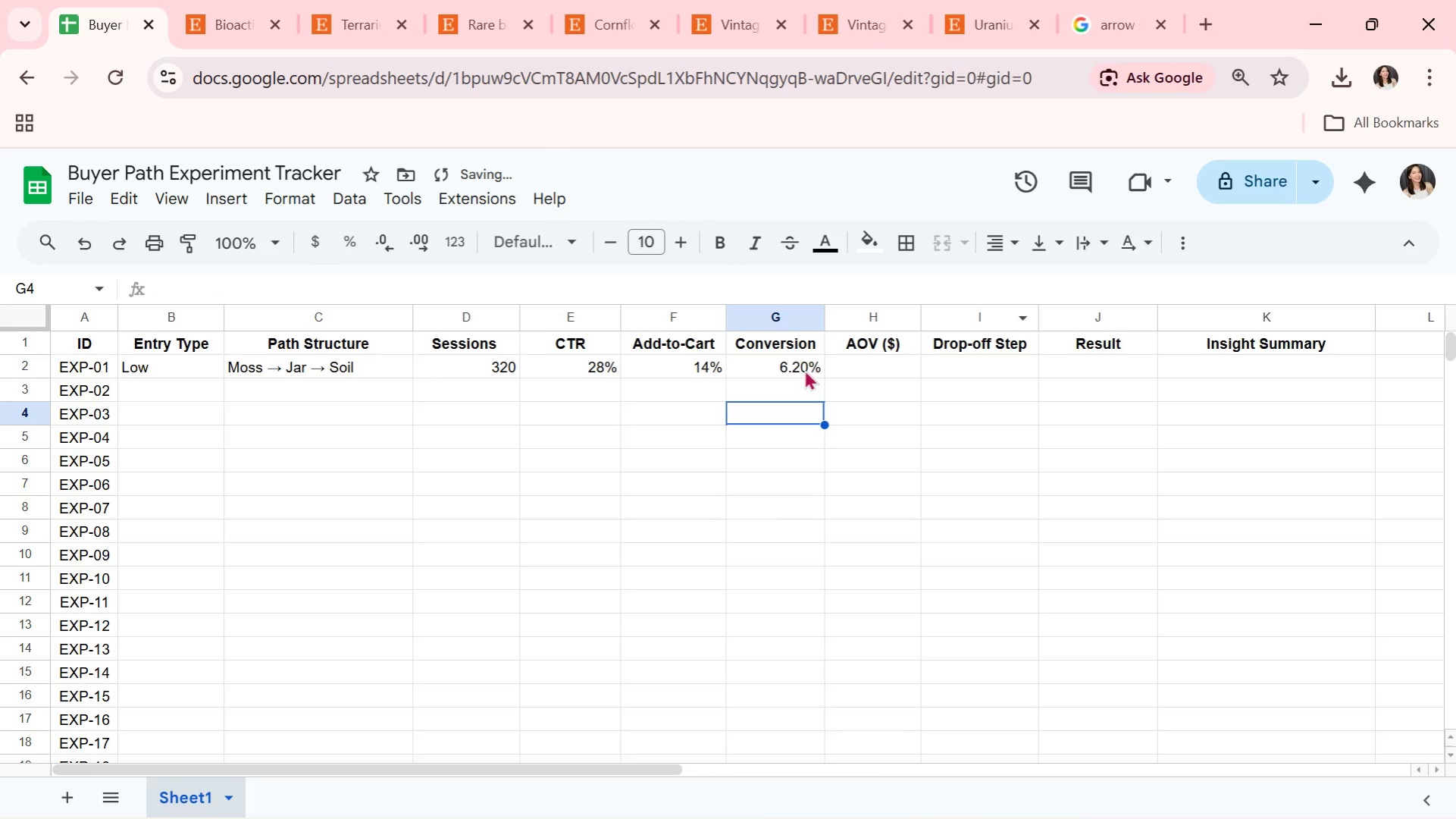 
triple_click([804, 369])
 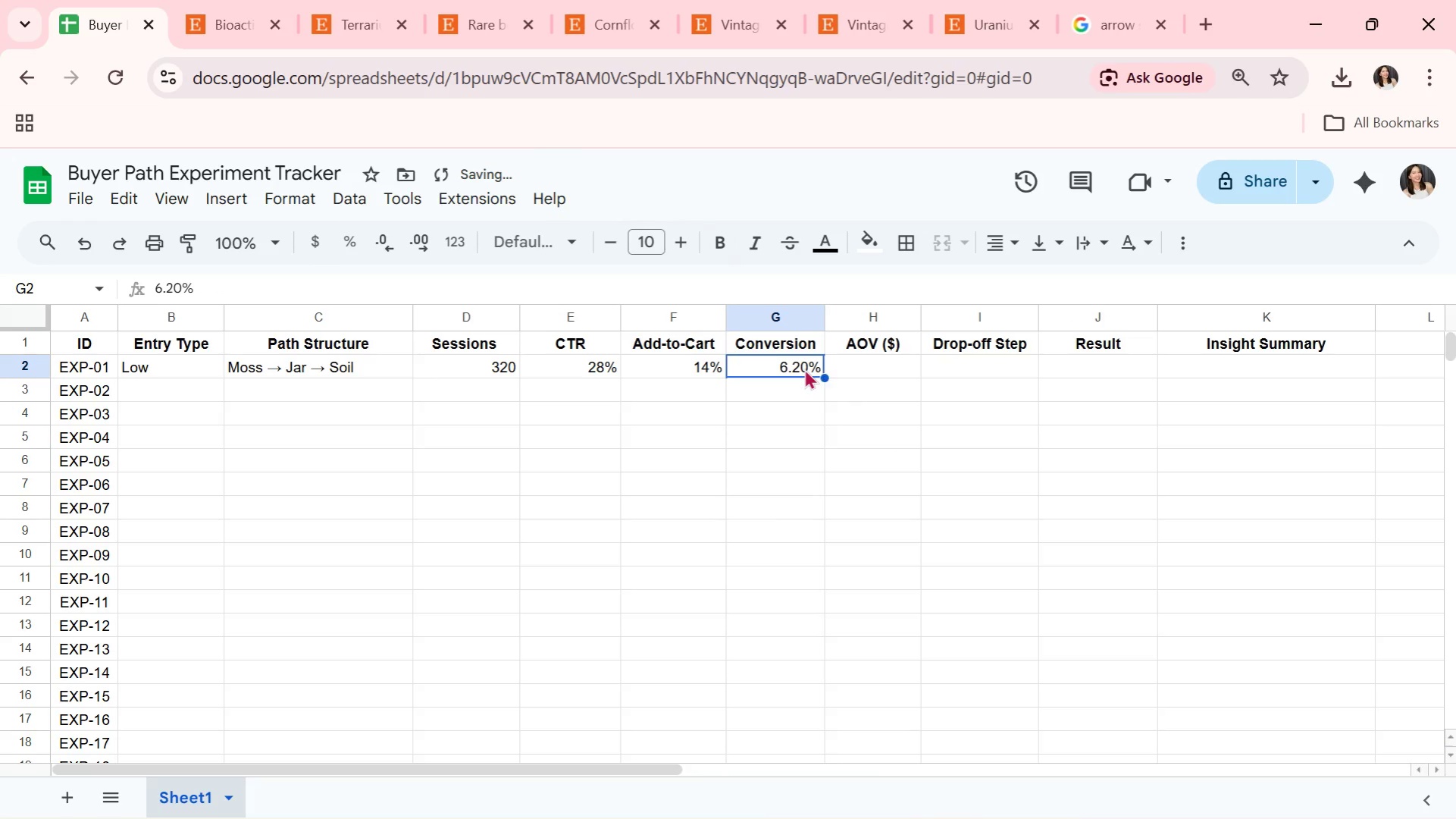 
triple_click([804, 369])
 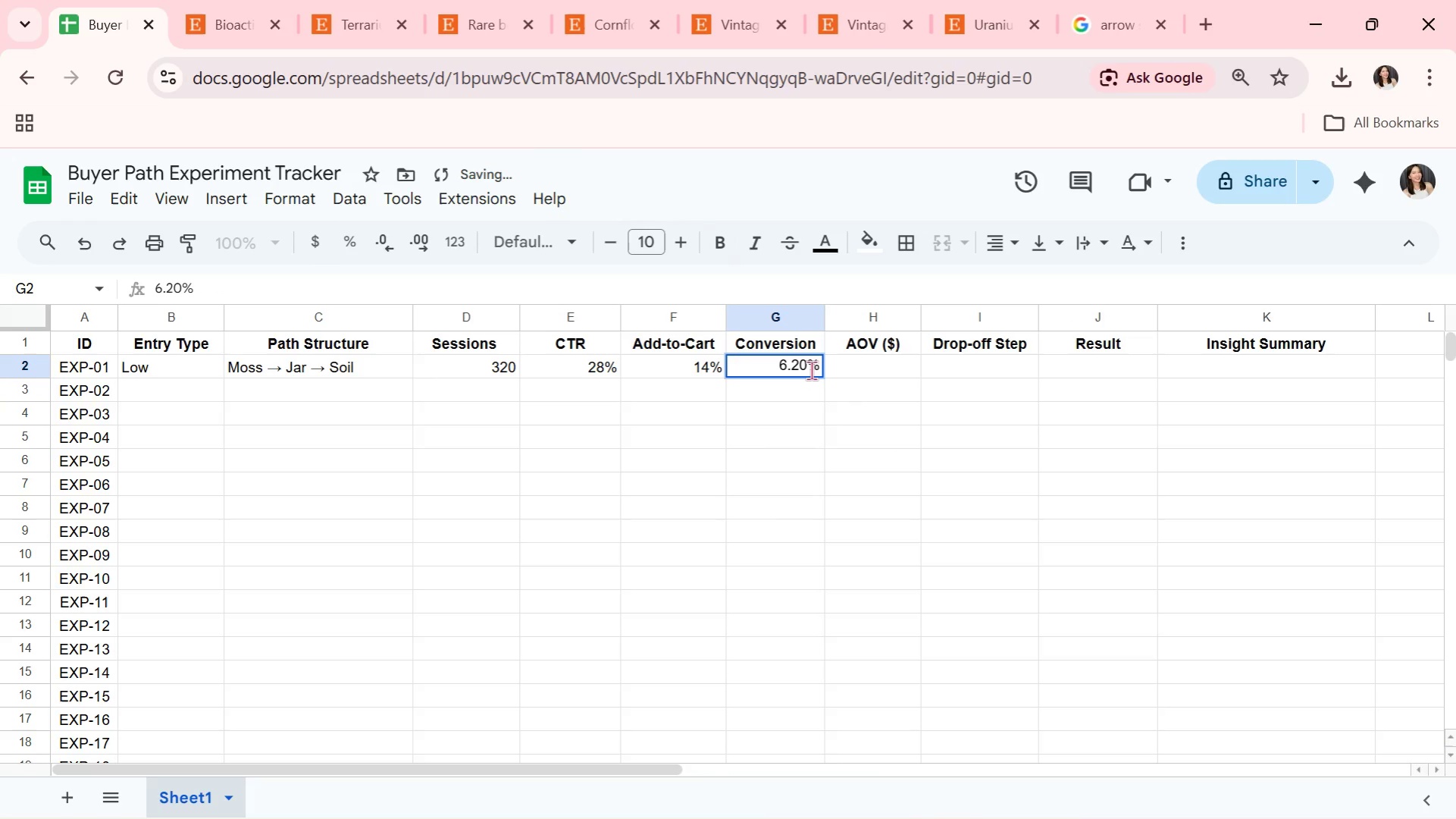 
left_click([809, 369])
 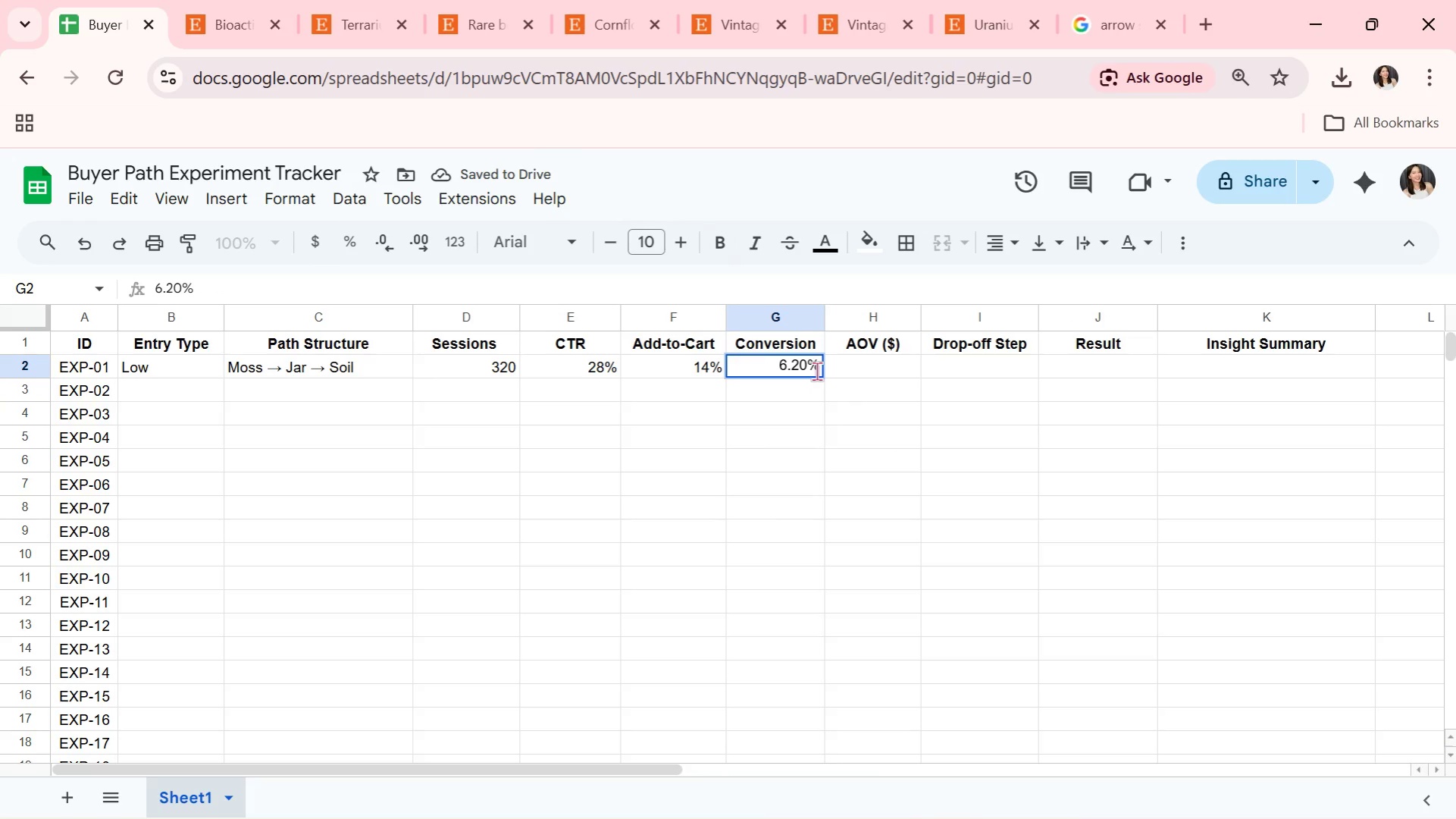 
key(Backspace)
 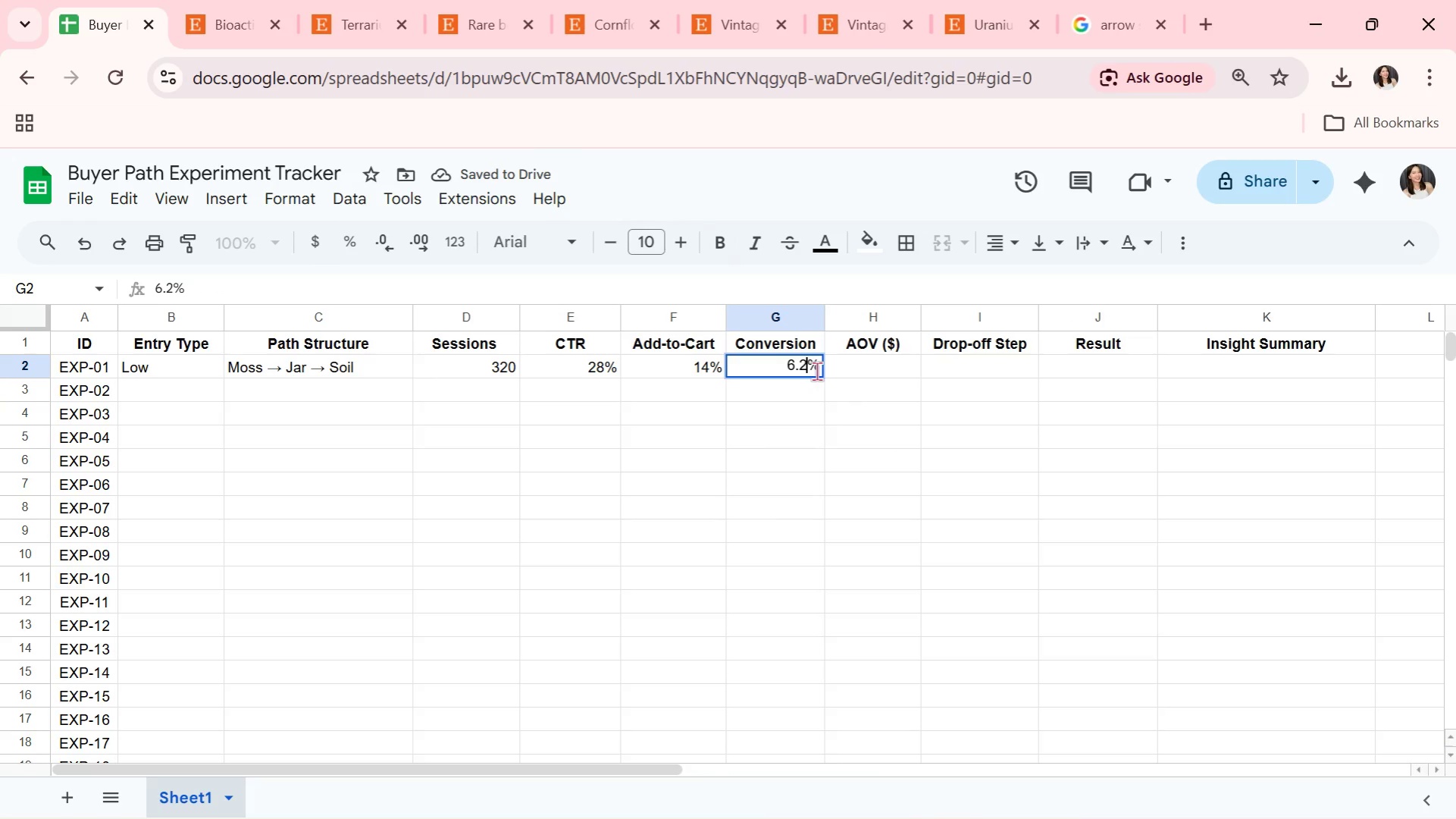 
key(Enter)
 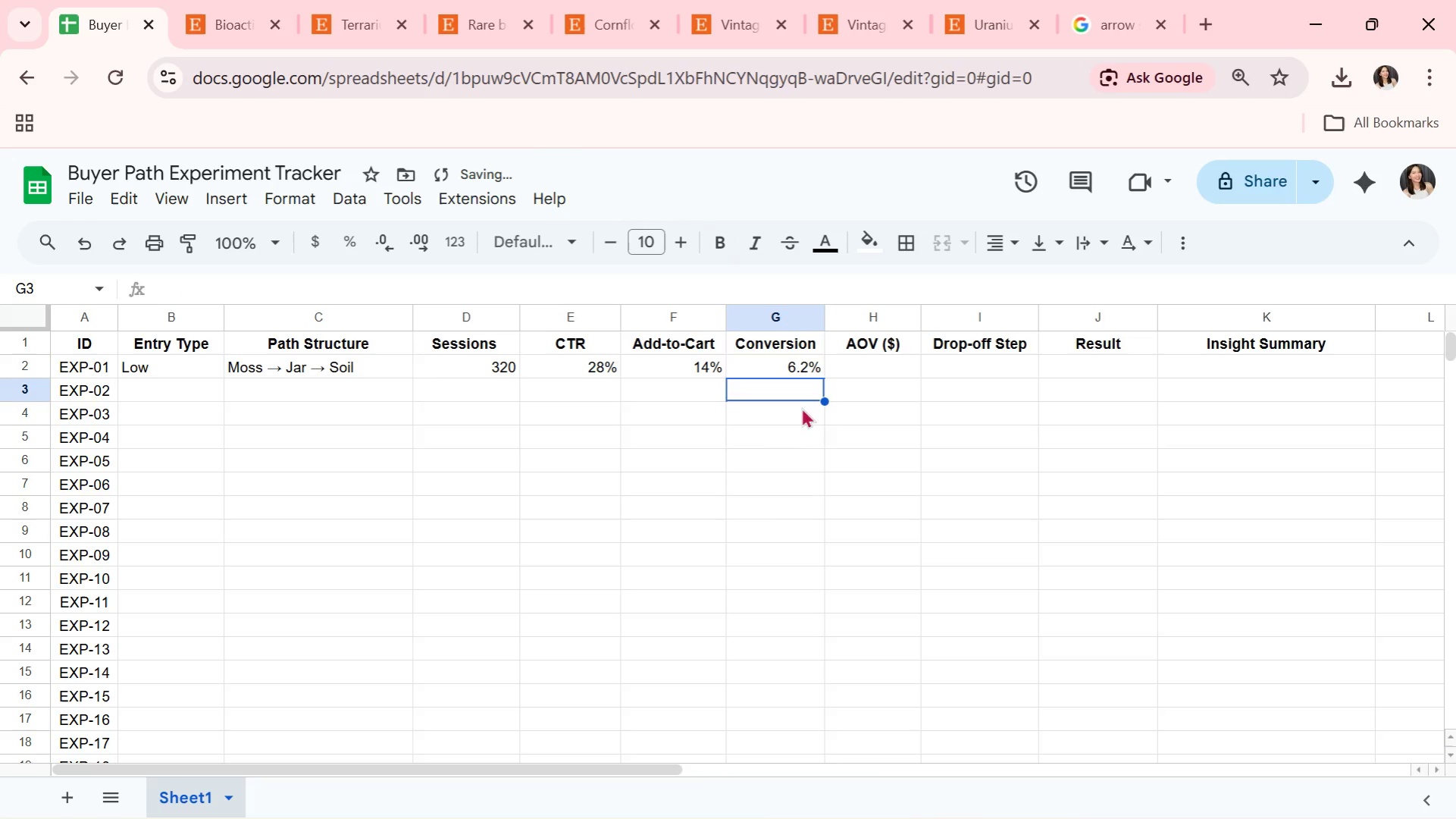 
double_click([811, 343])
 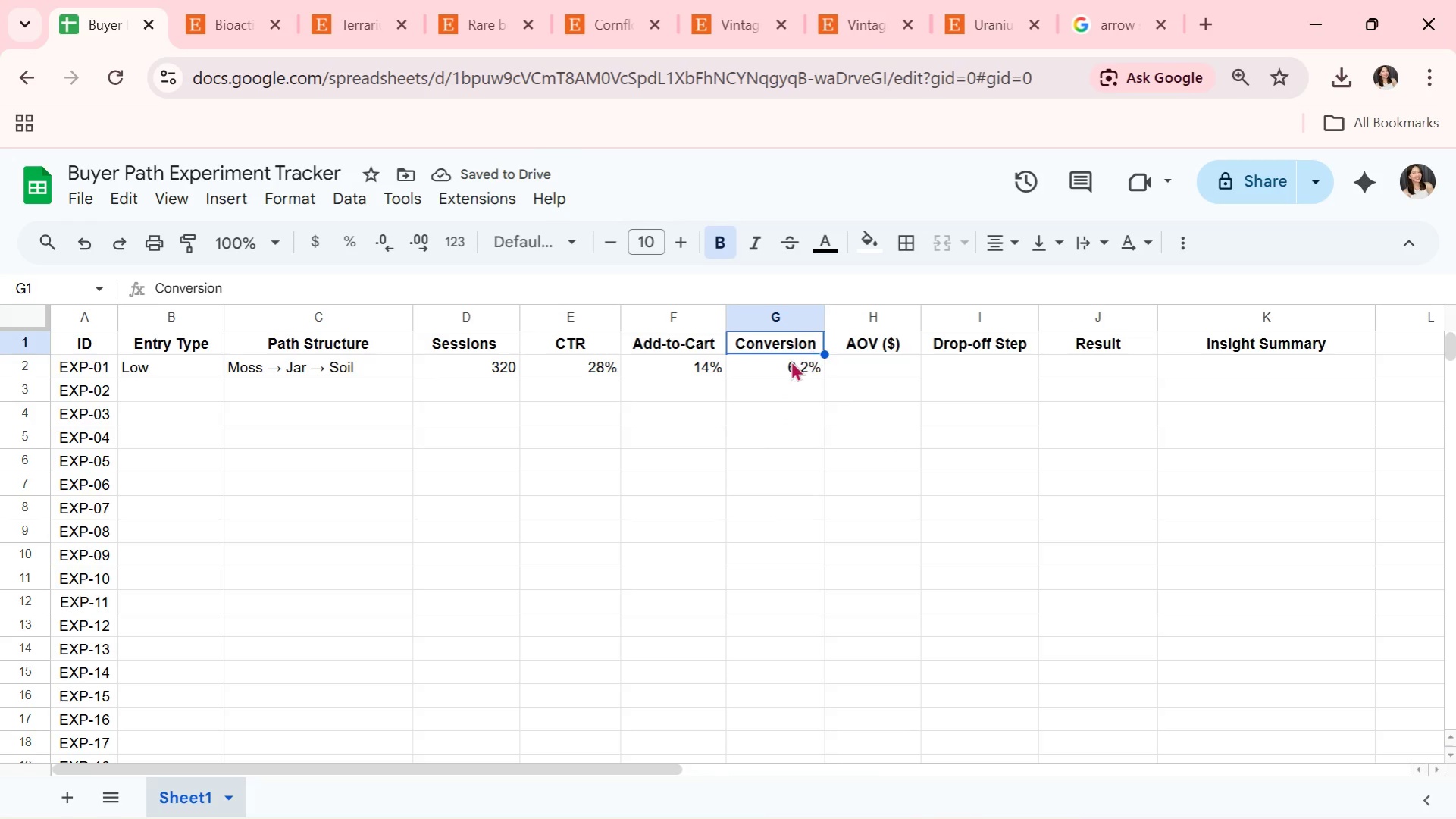 
triple_click([791, 360])
 